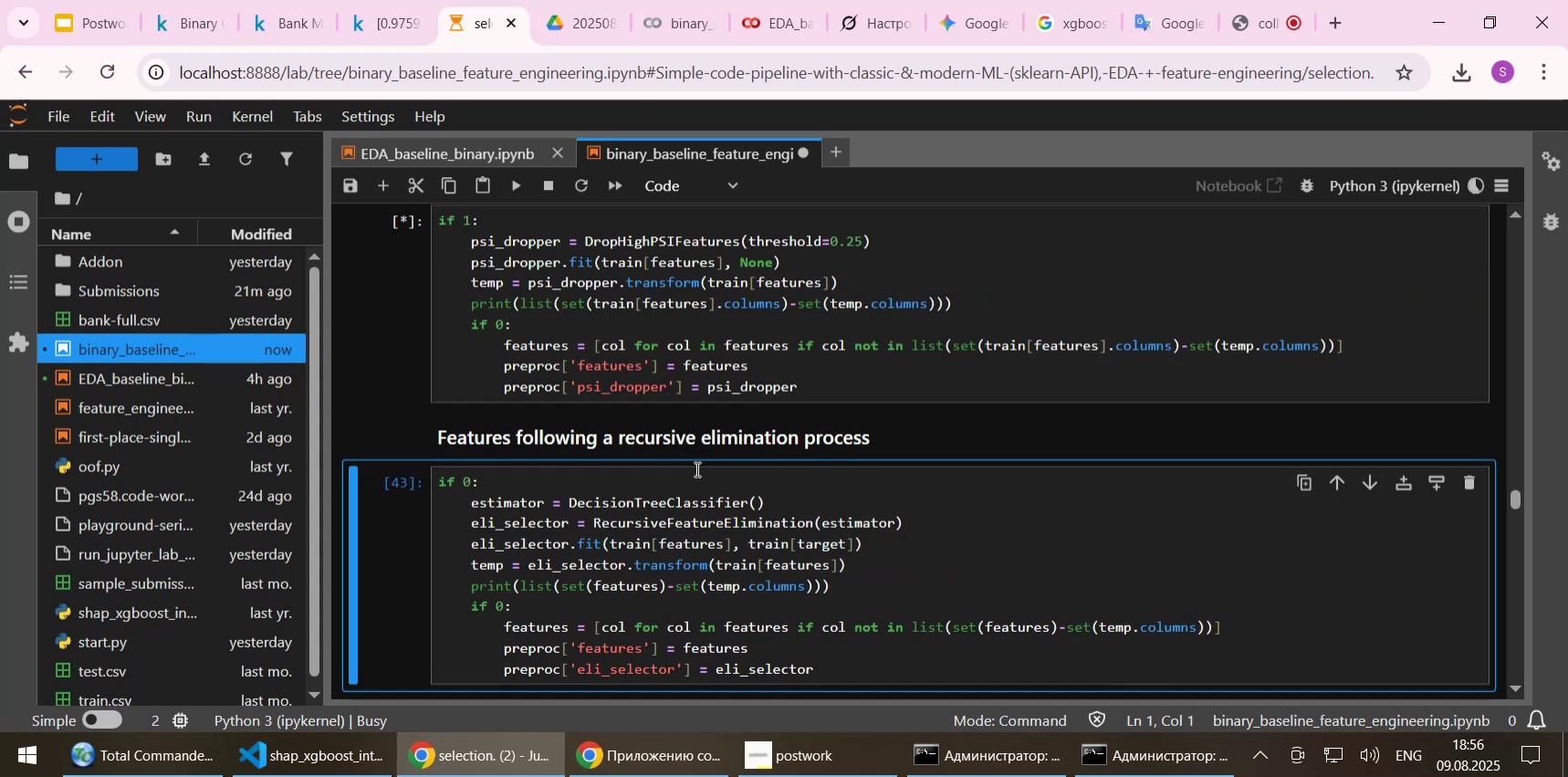 
key(Shift+Enter)
 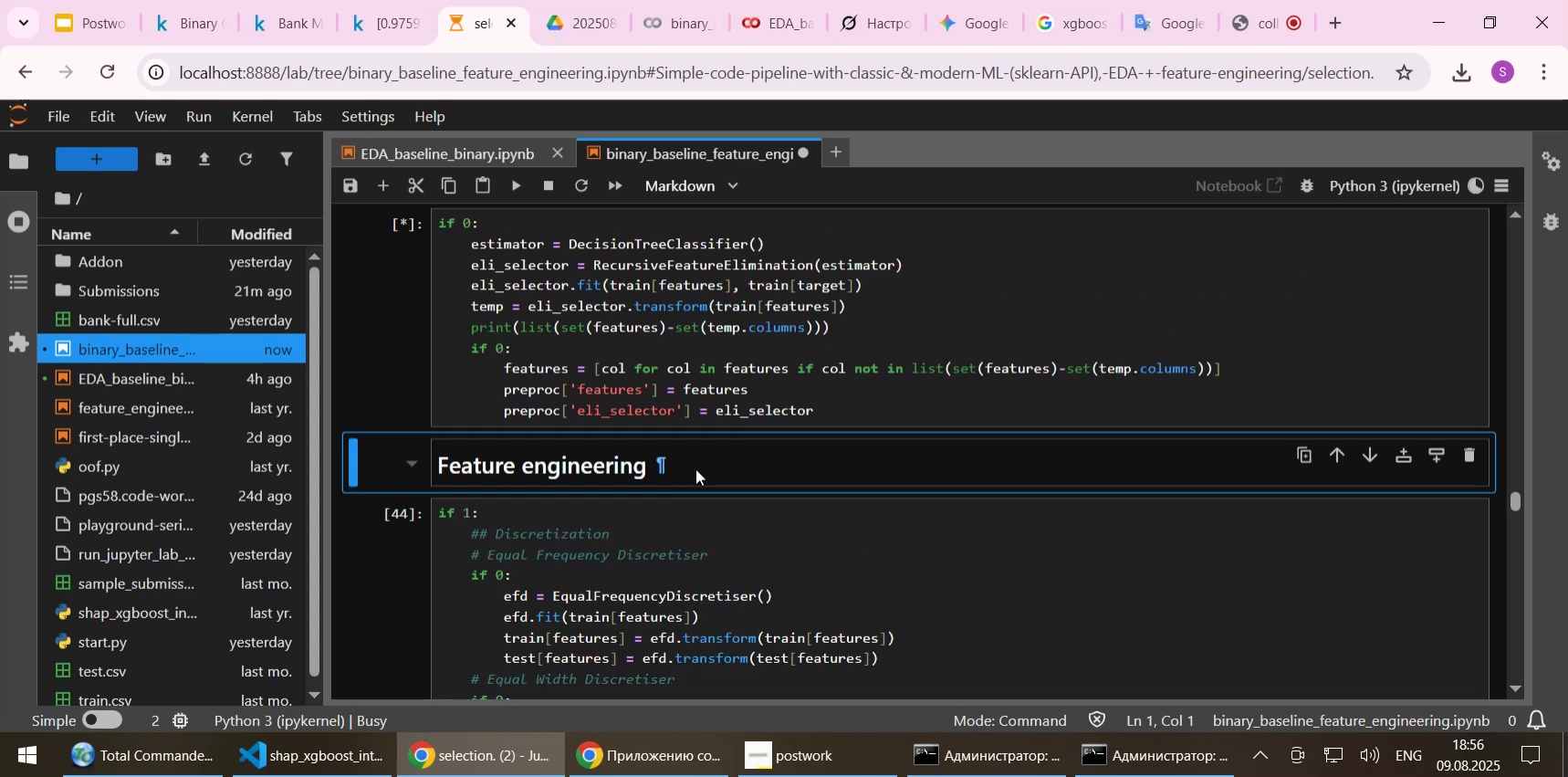 
key(Shift+Enter)
 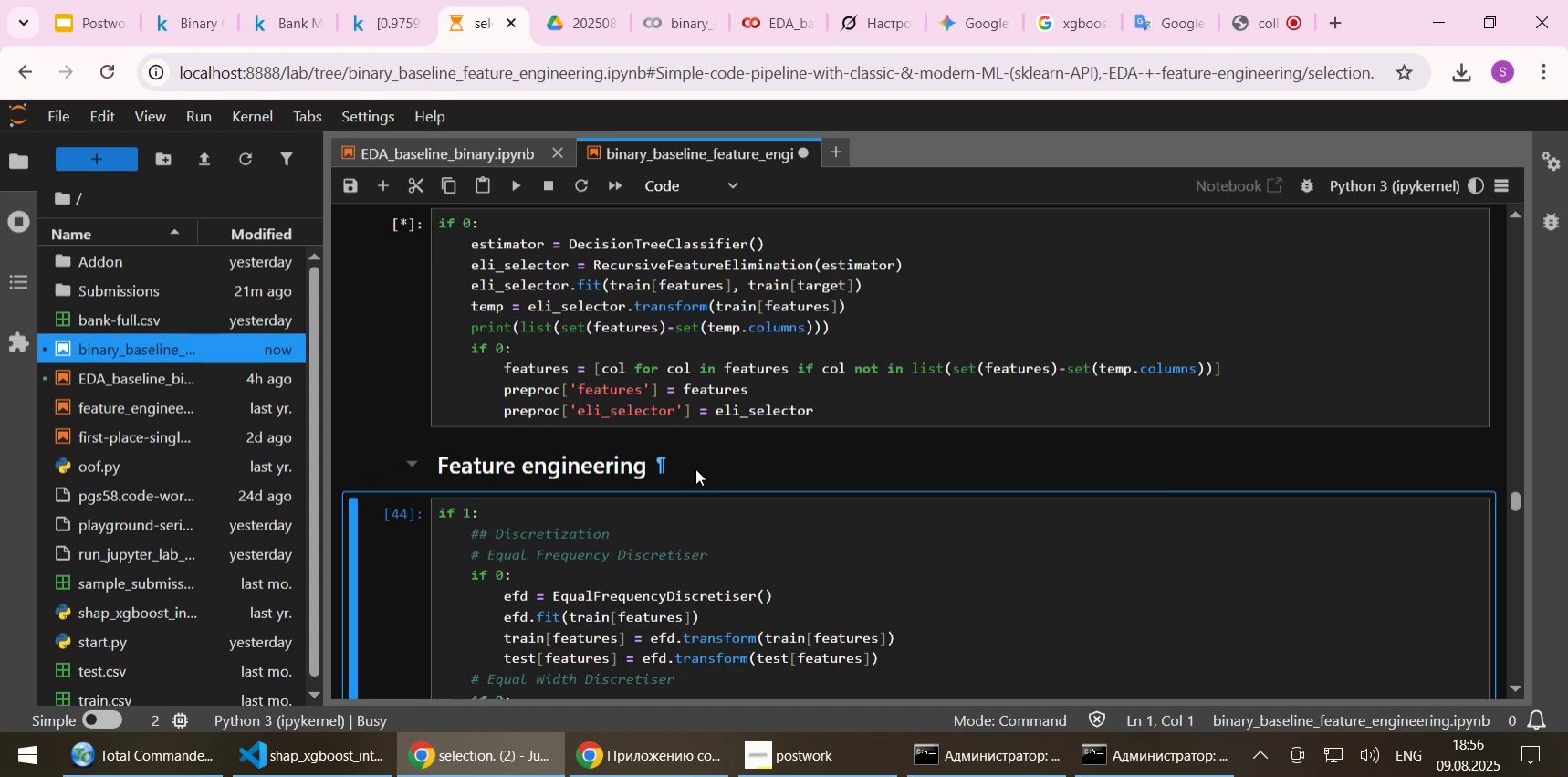 
key(Shift+Enter)
 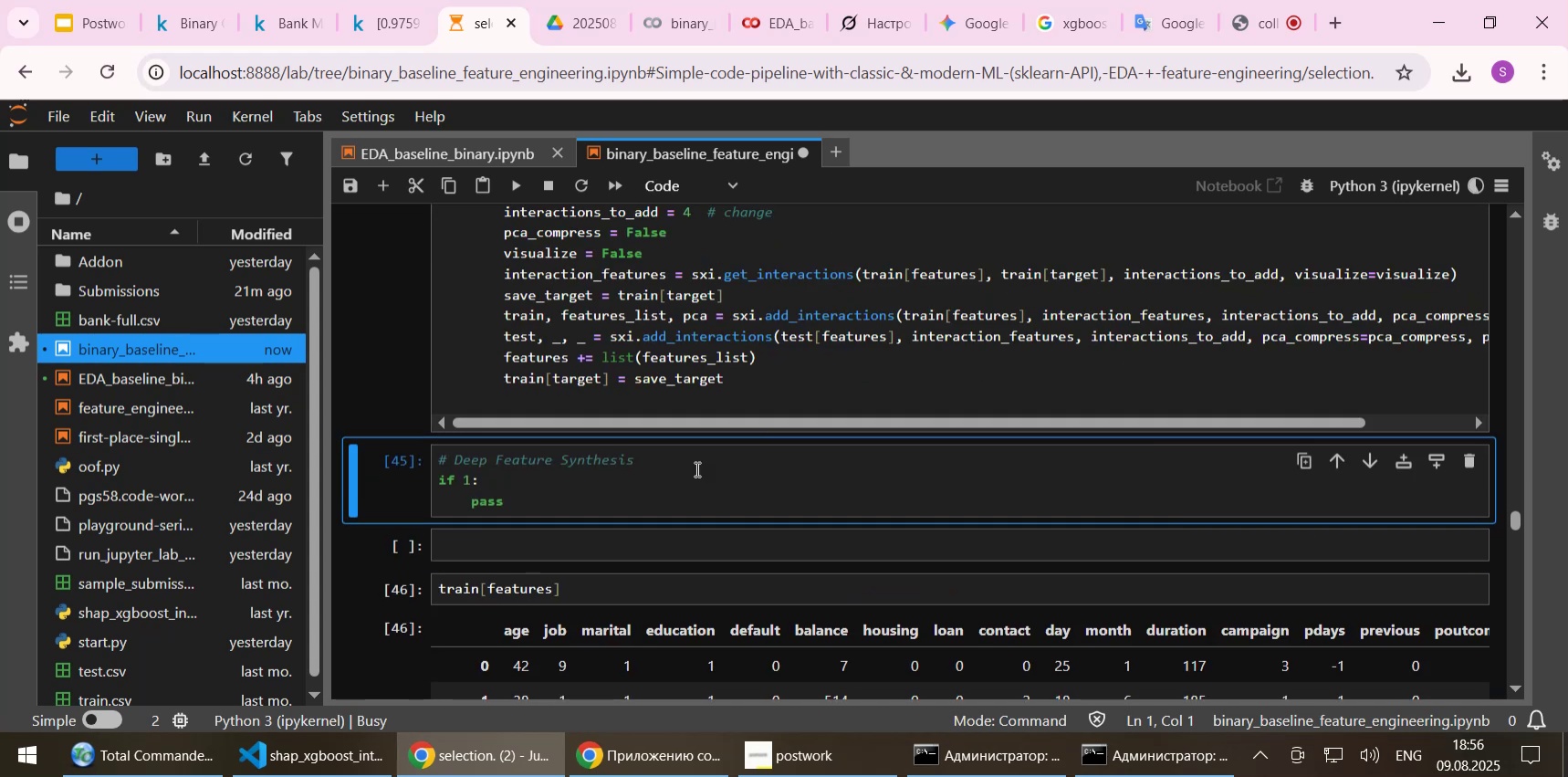 
key(Shift+Enter)
 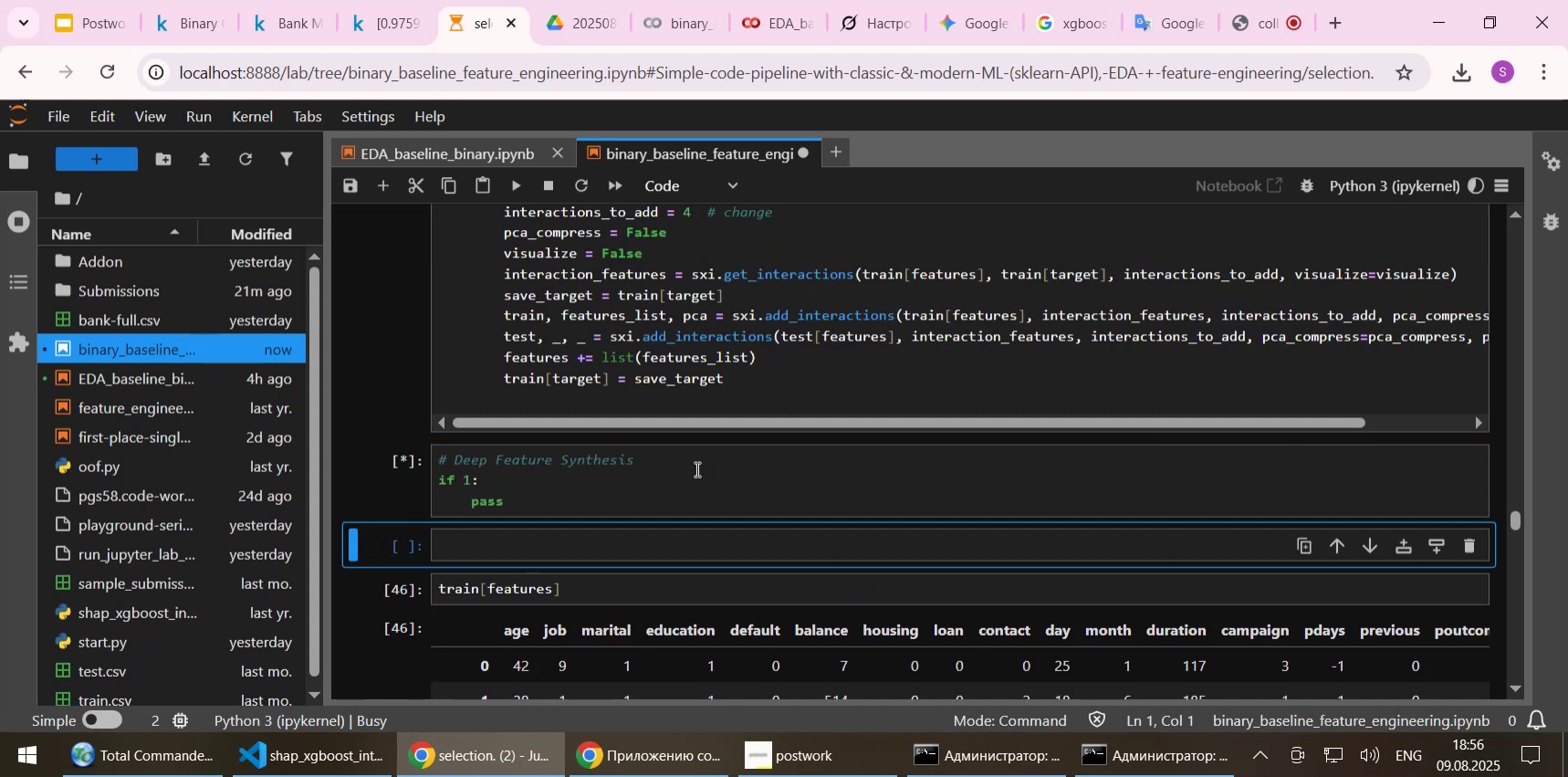 
key(Shift+Enter)
 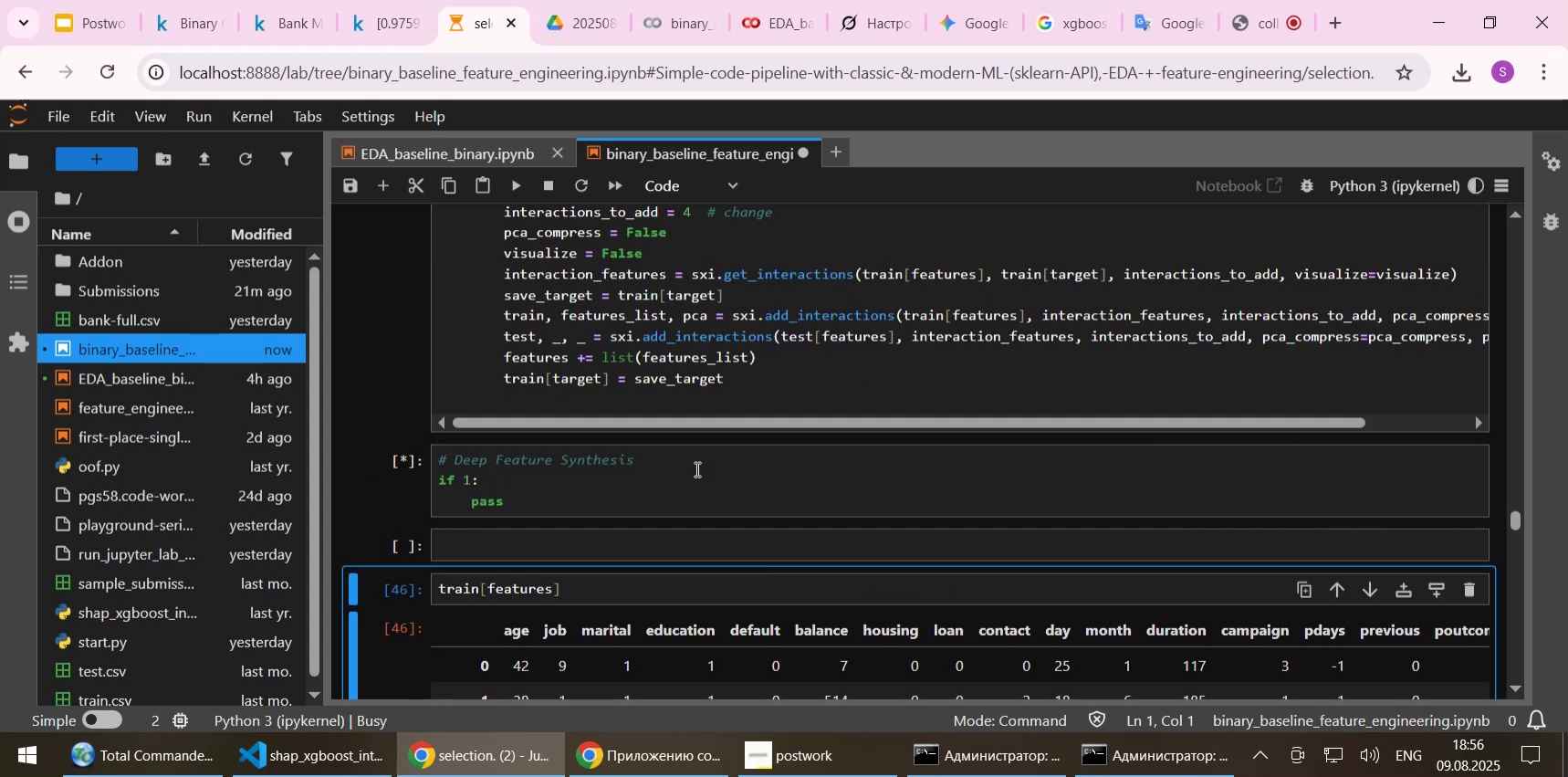 
key(Shift+Enter)
 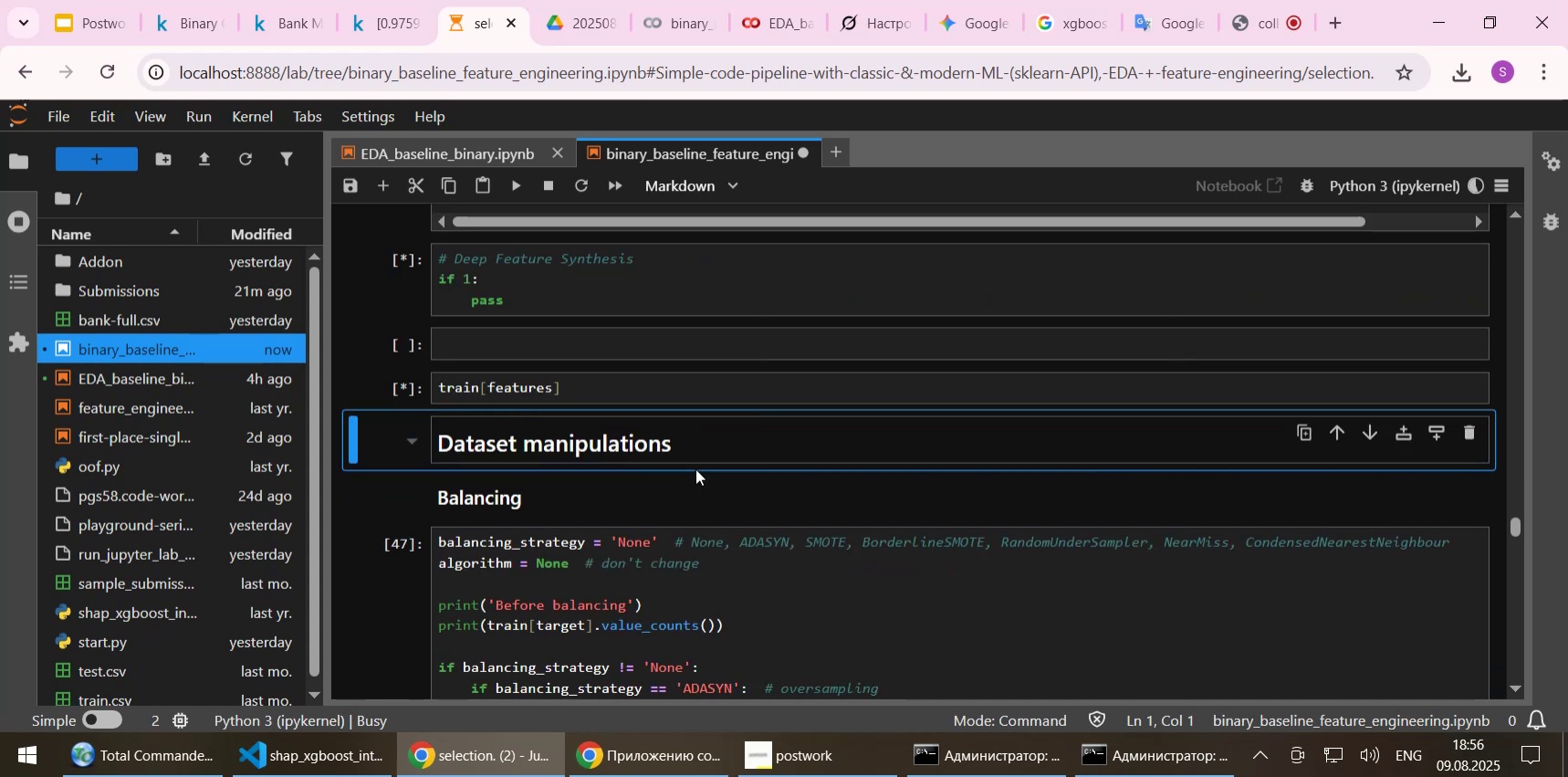 
key(Shift+Enter)
 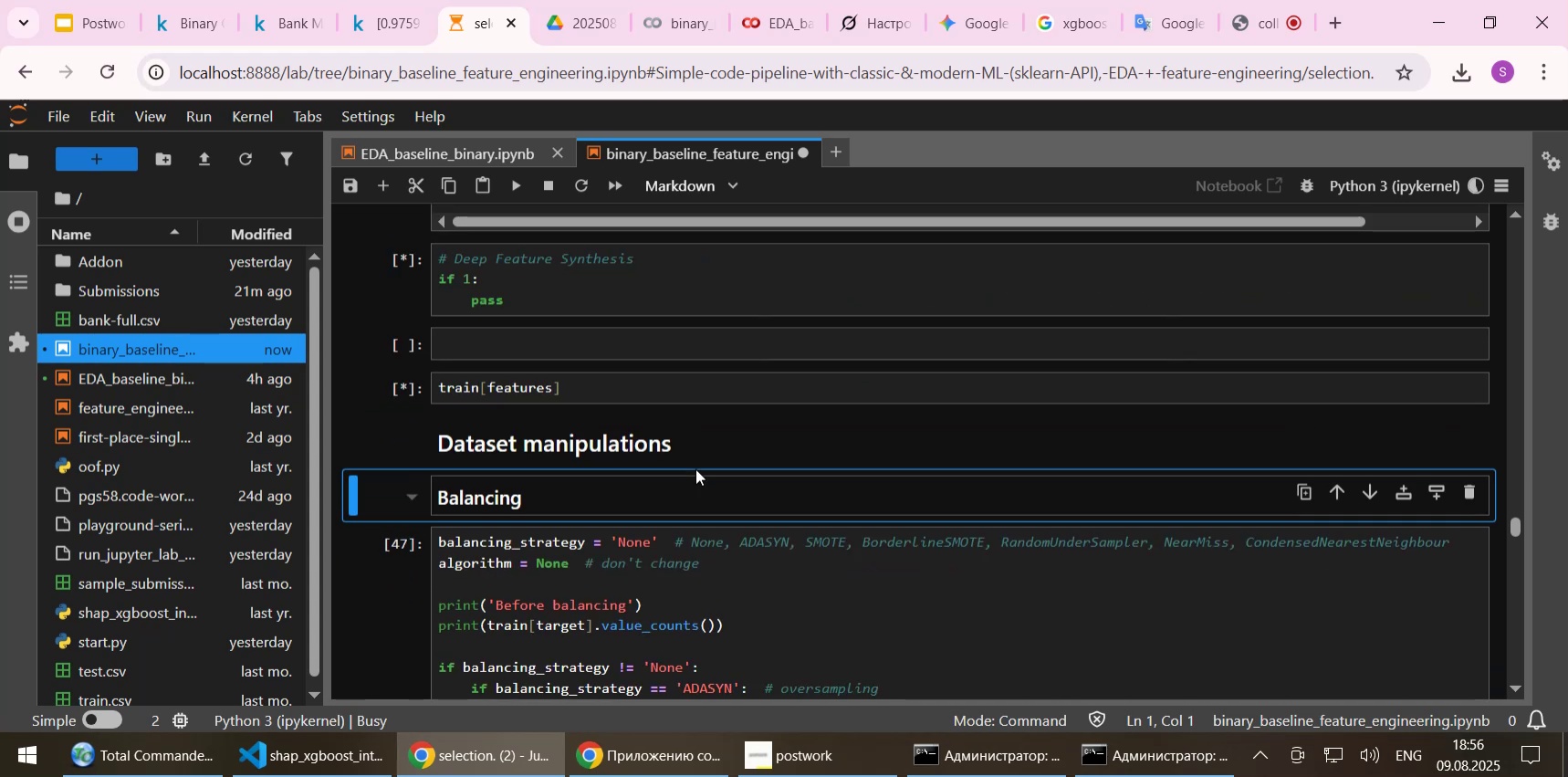 
key(Shift+Enter)
 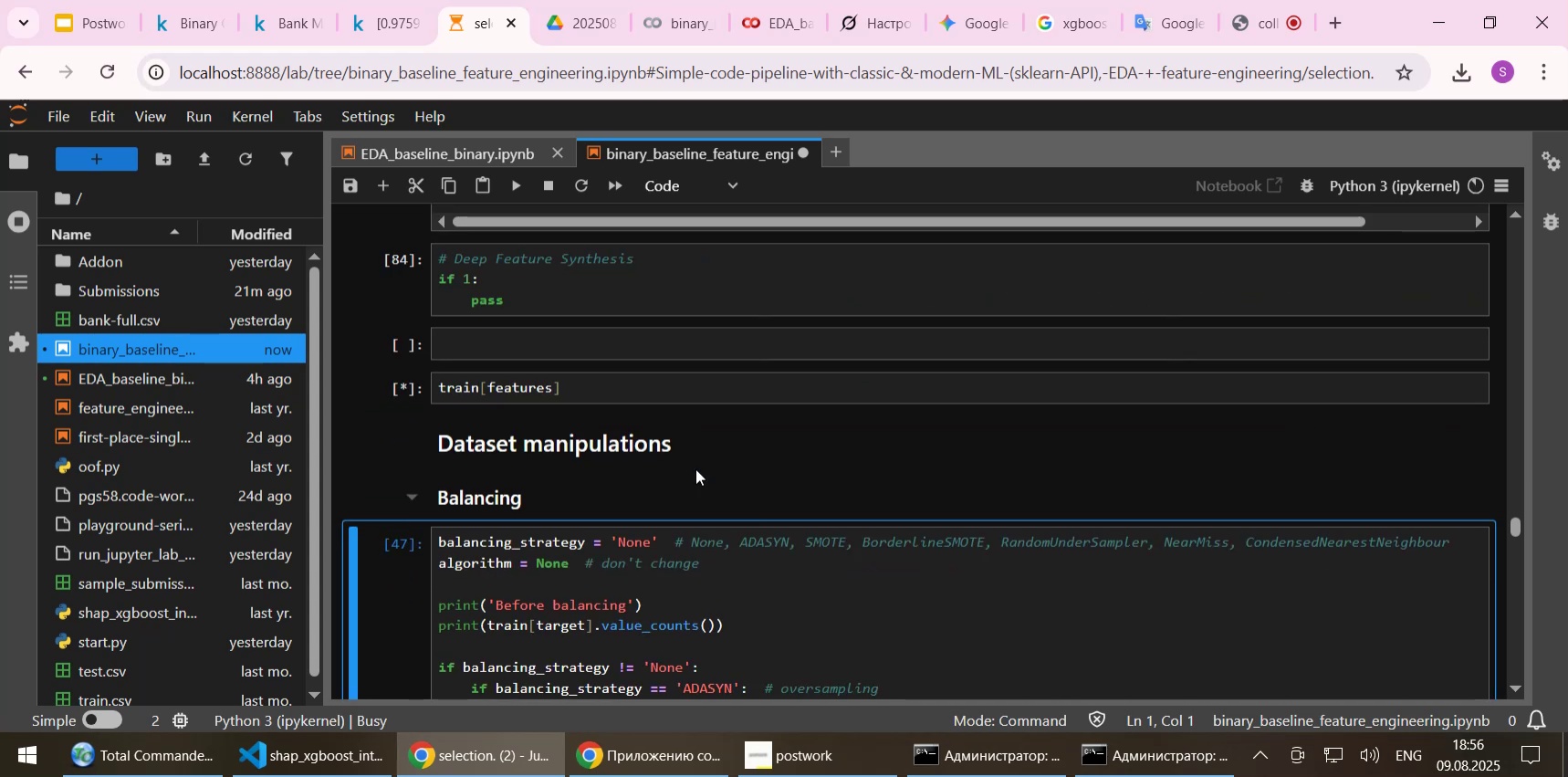 
key(Shift+Enter)
 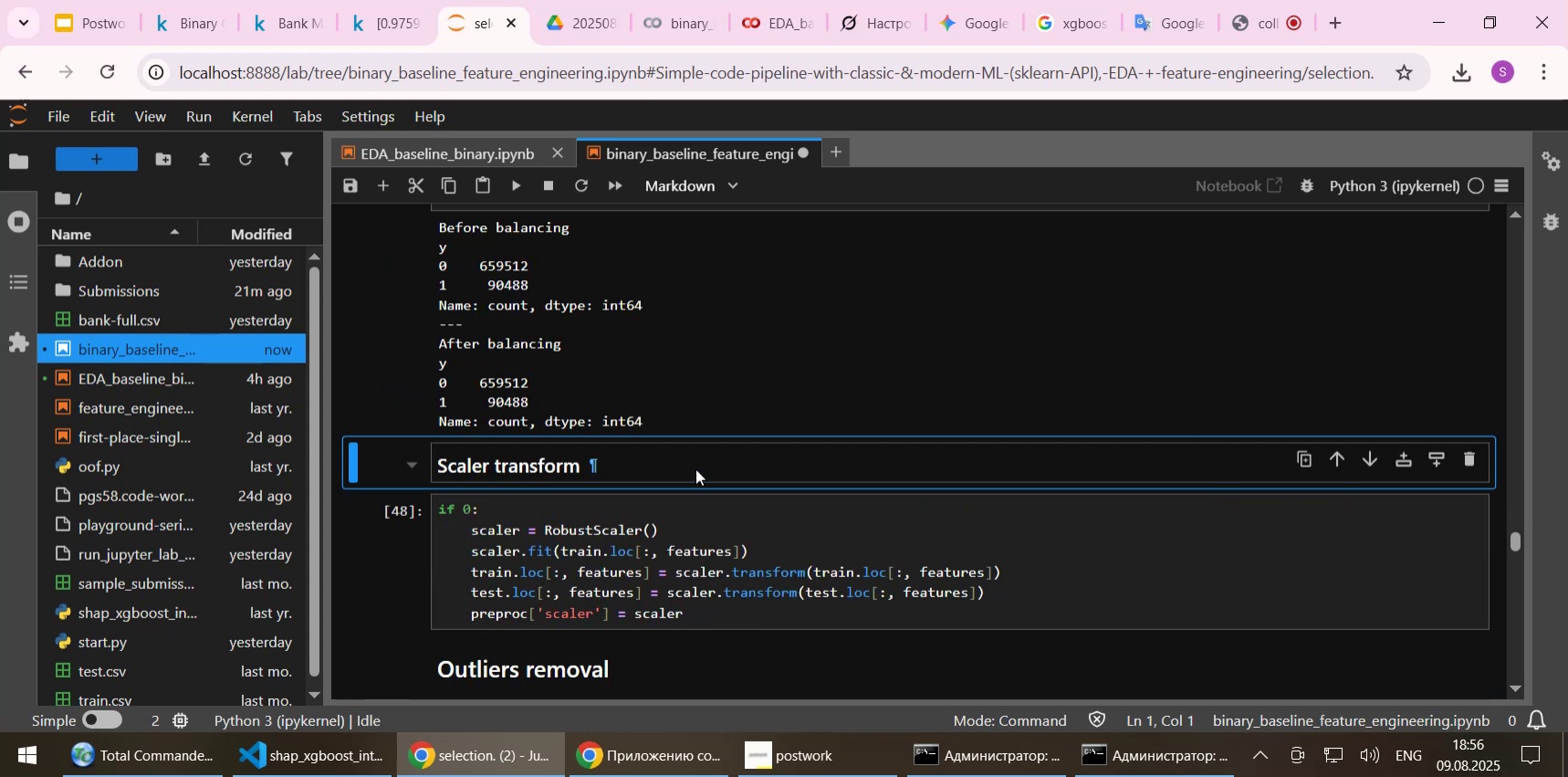 
key(Shift+Enter)
 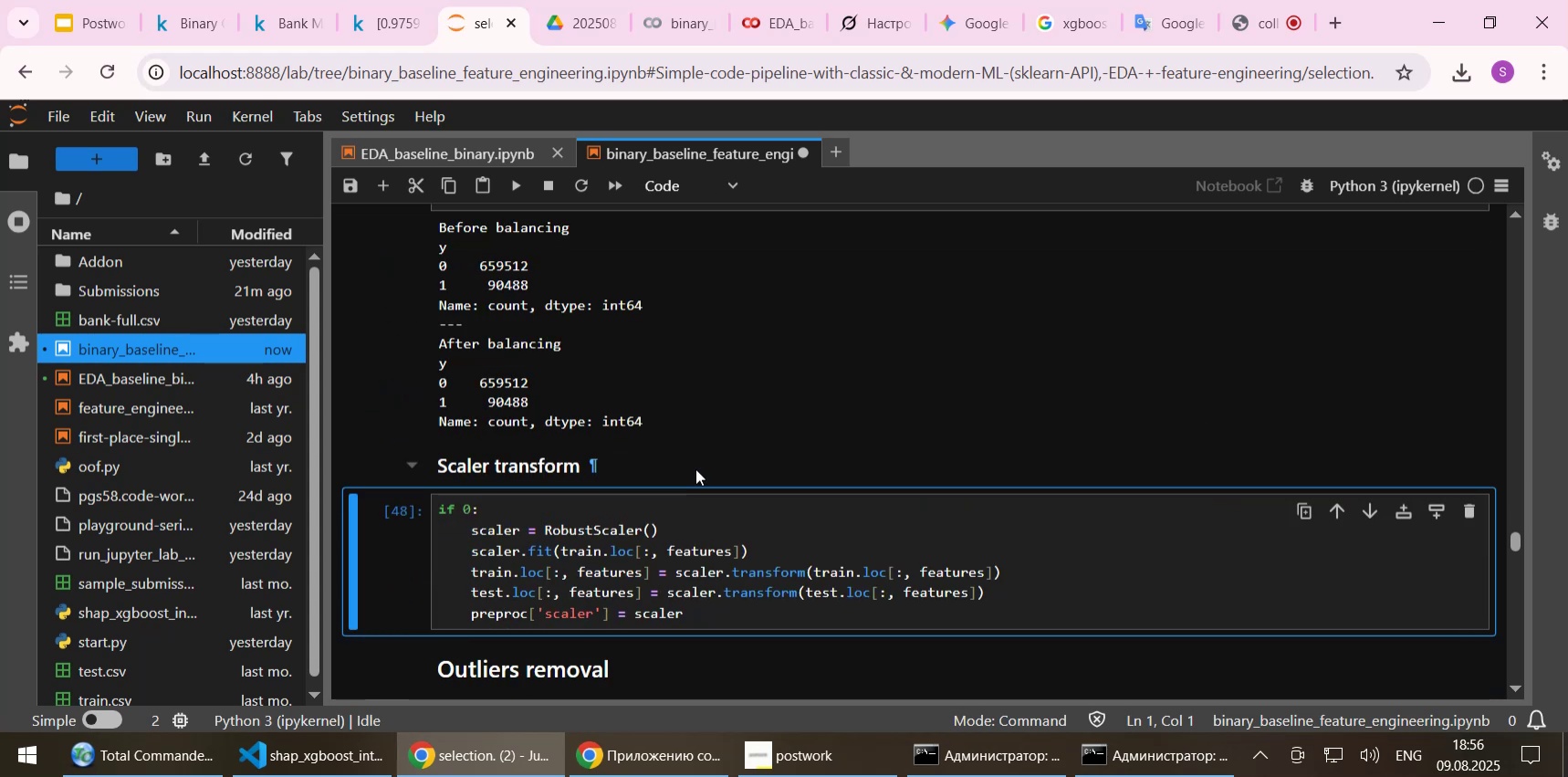 
key(Shift+Enter)
 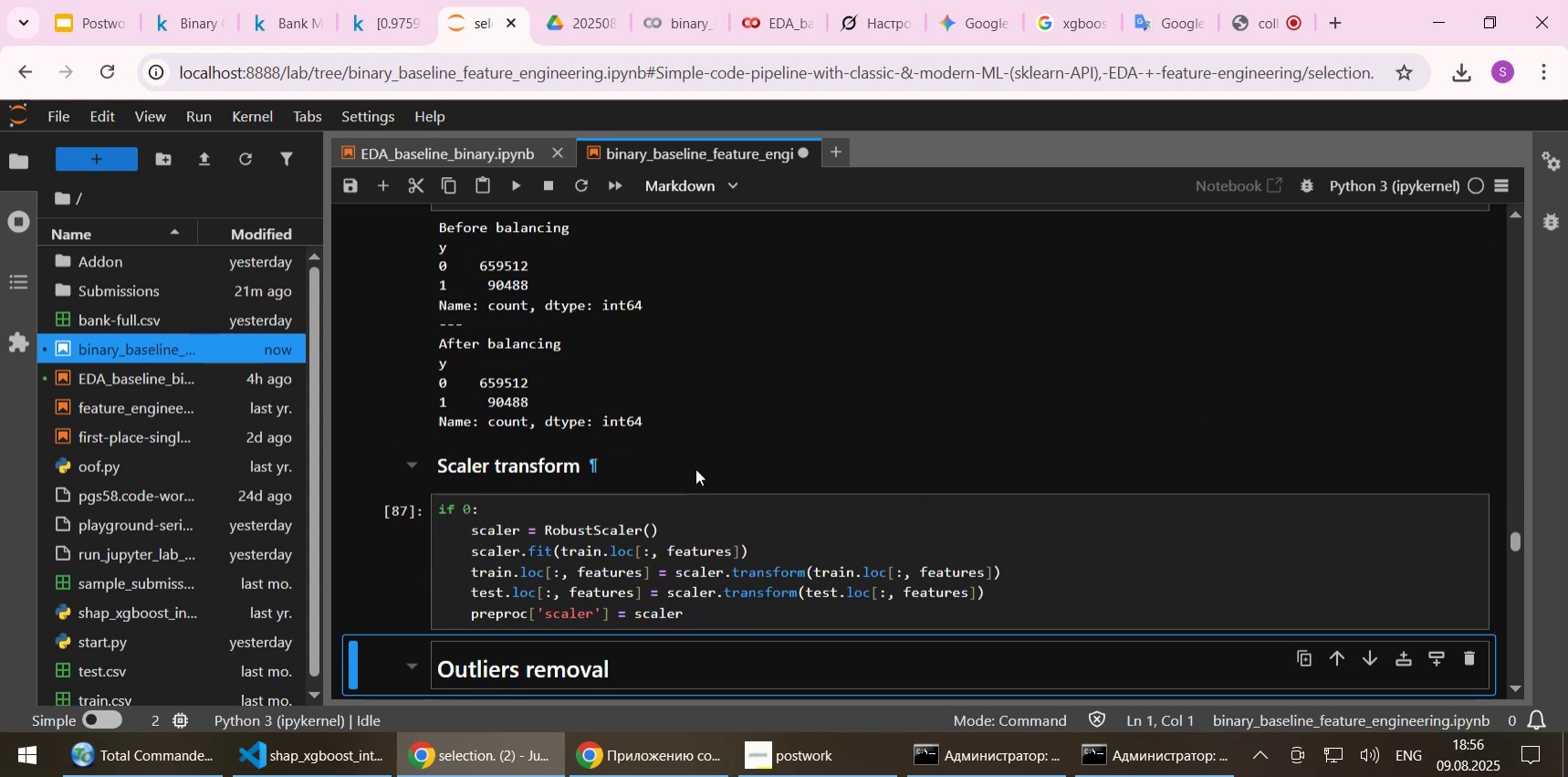 
key(Shift+Enter)
 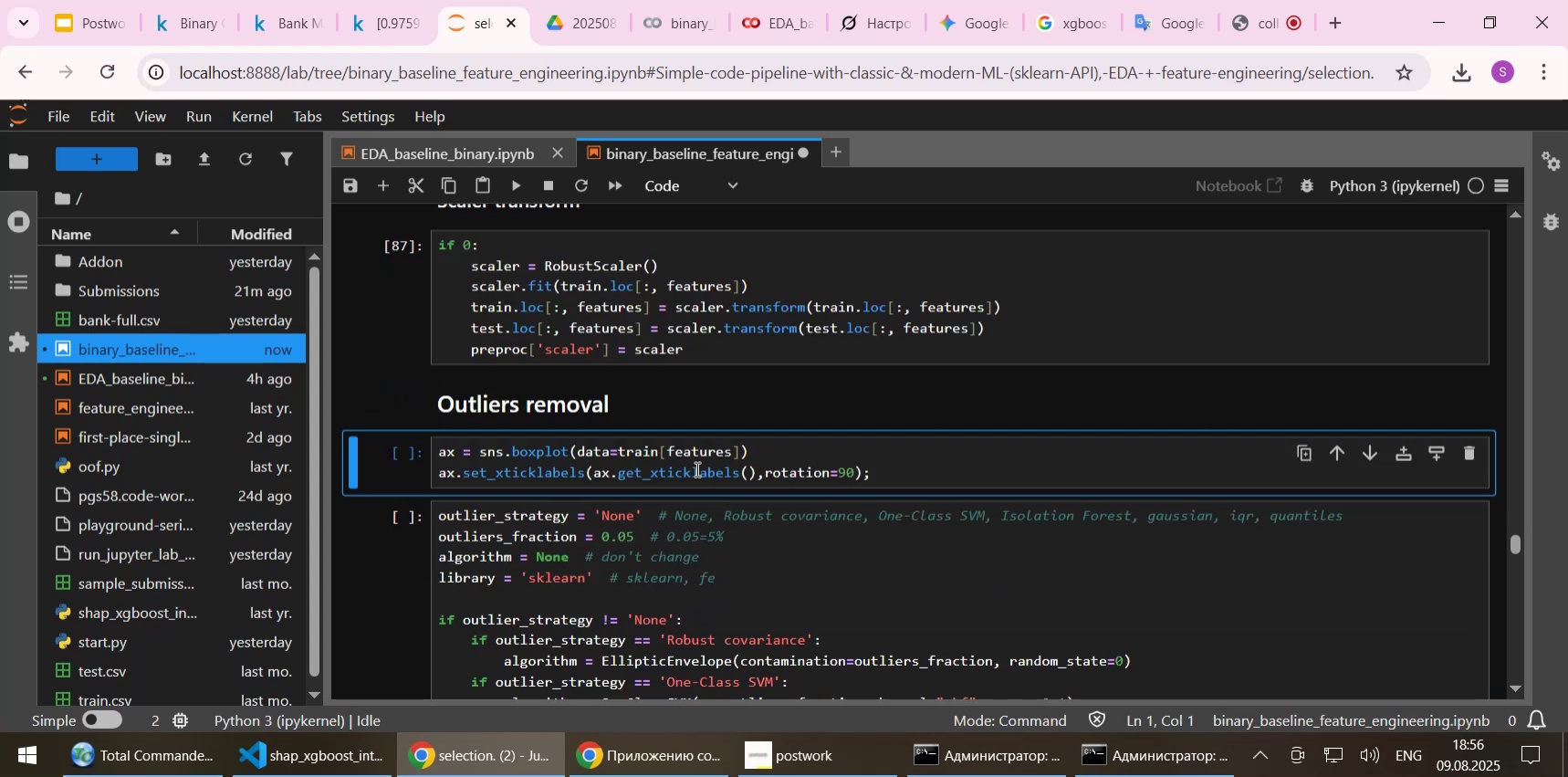 
key(Shift+Enter)
 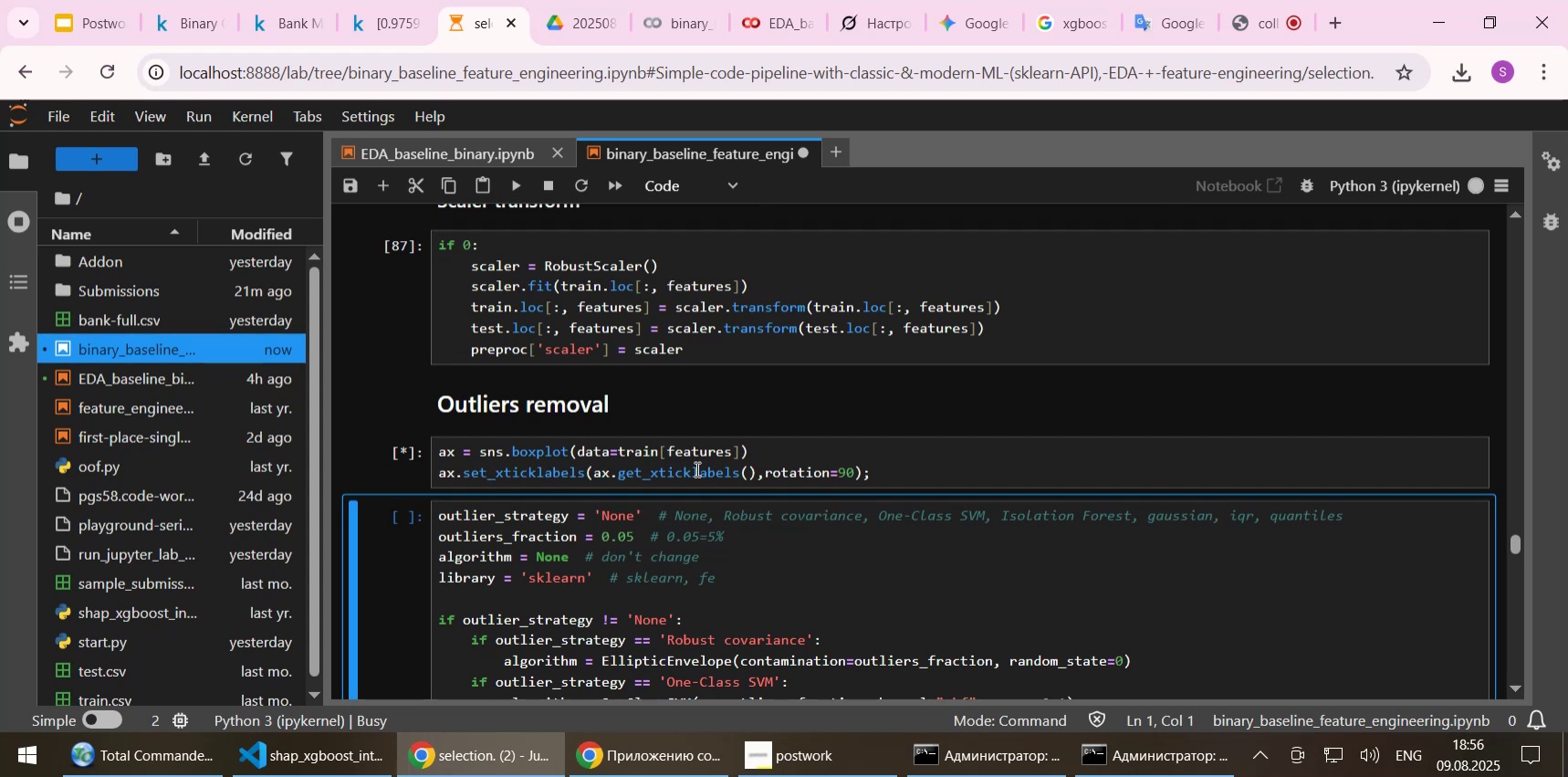 
wait(6.81)
 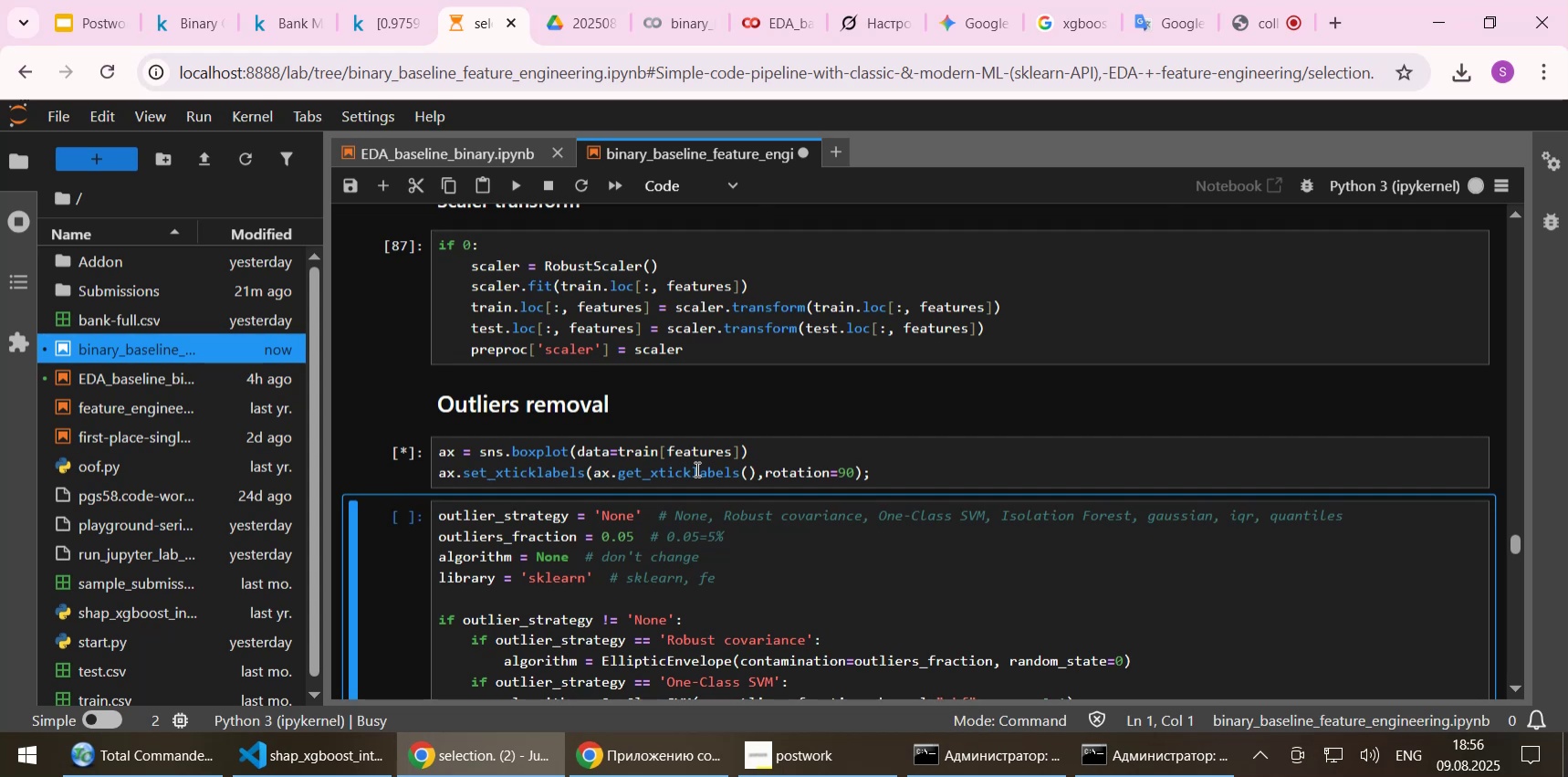 
key(Shift+Enter)
 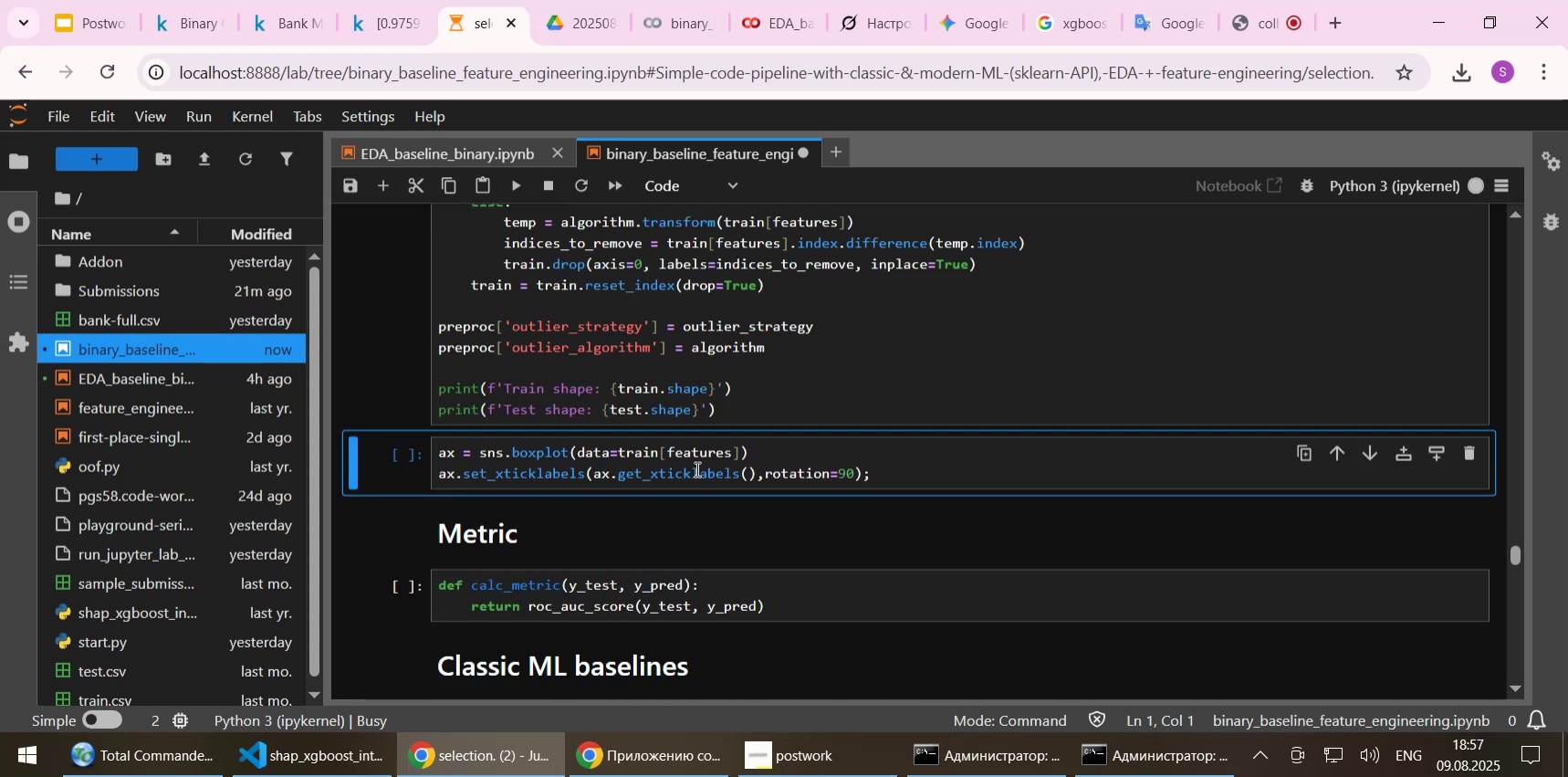 
key(Shift+Enter)
 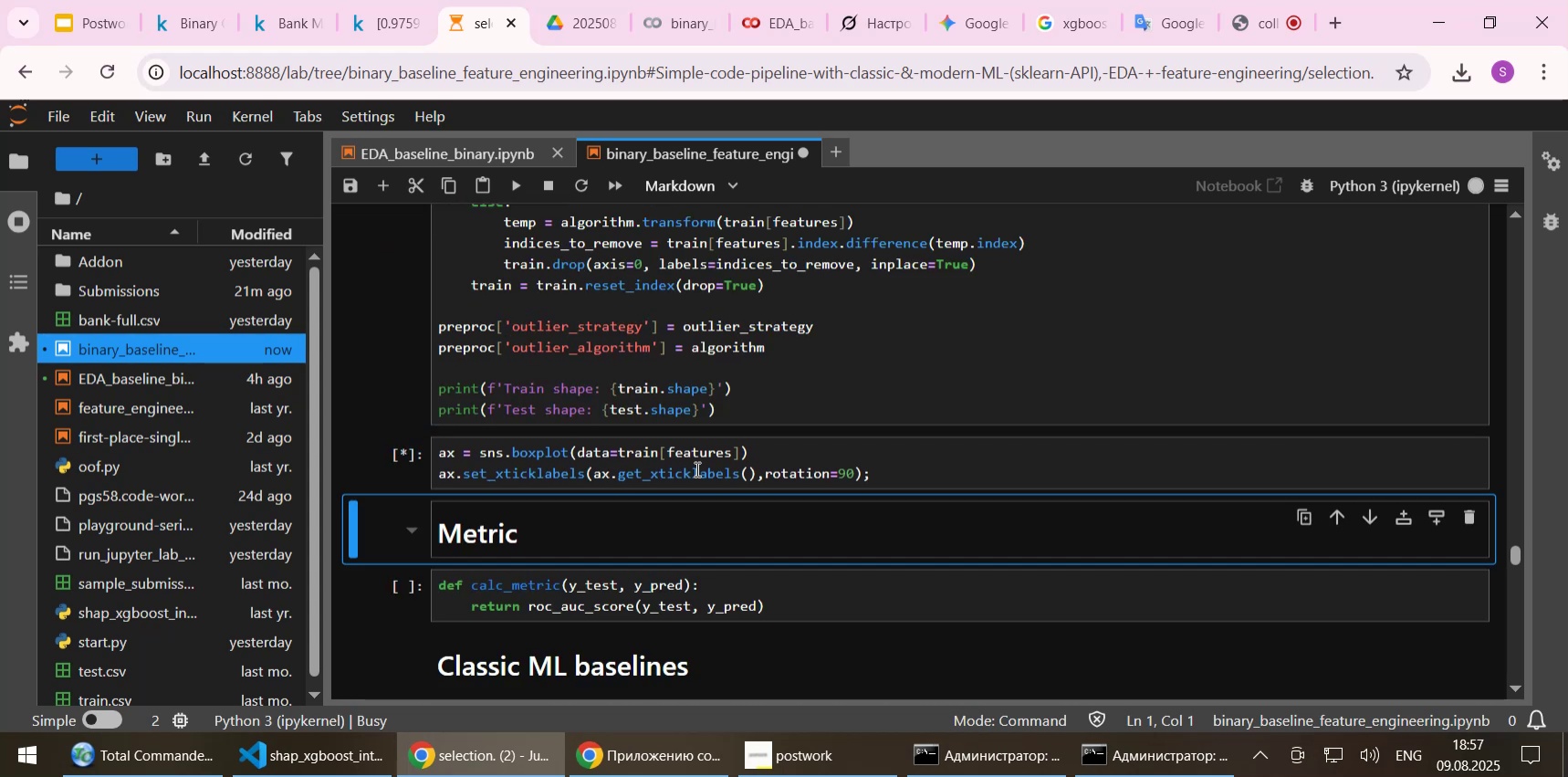 
key(Shift+Enter)
 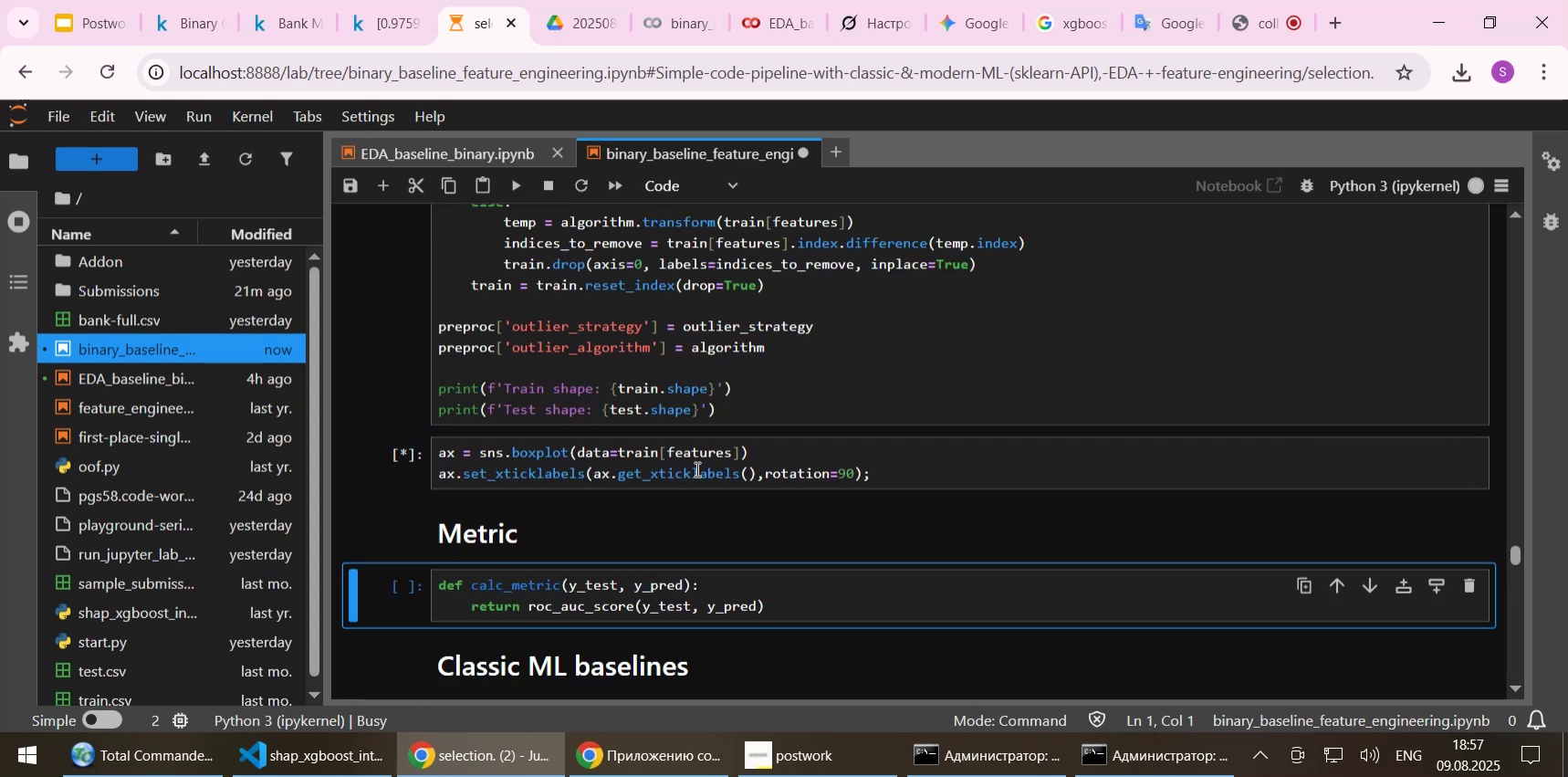 
key(Shift+Enter)
 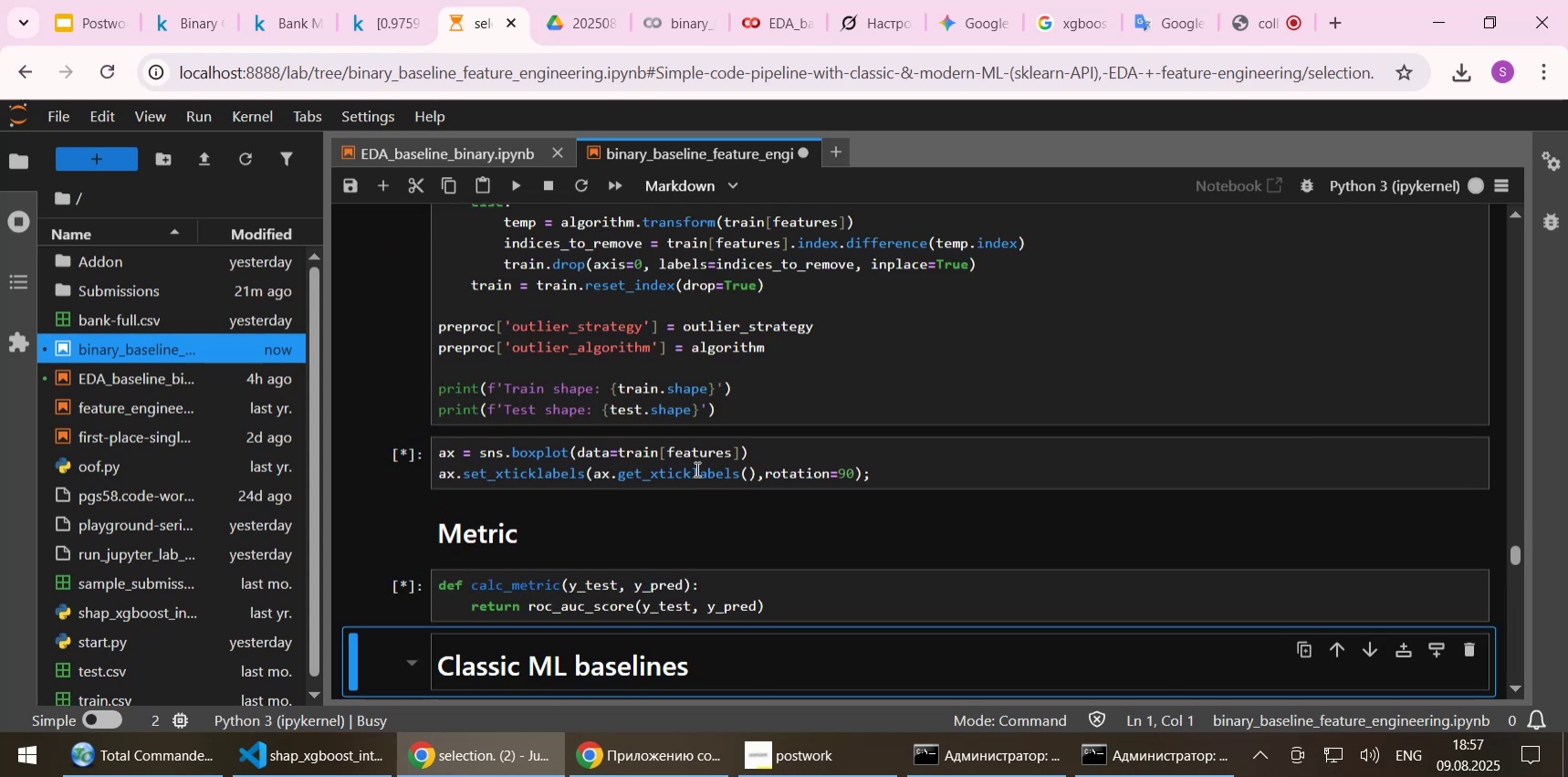 
key(Shift+Enter)
 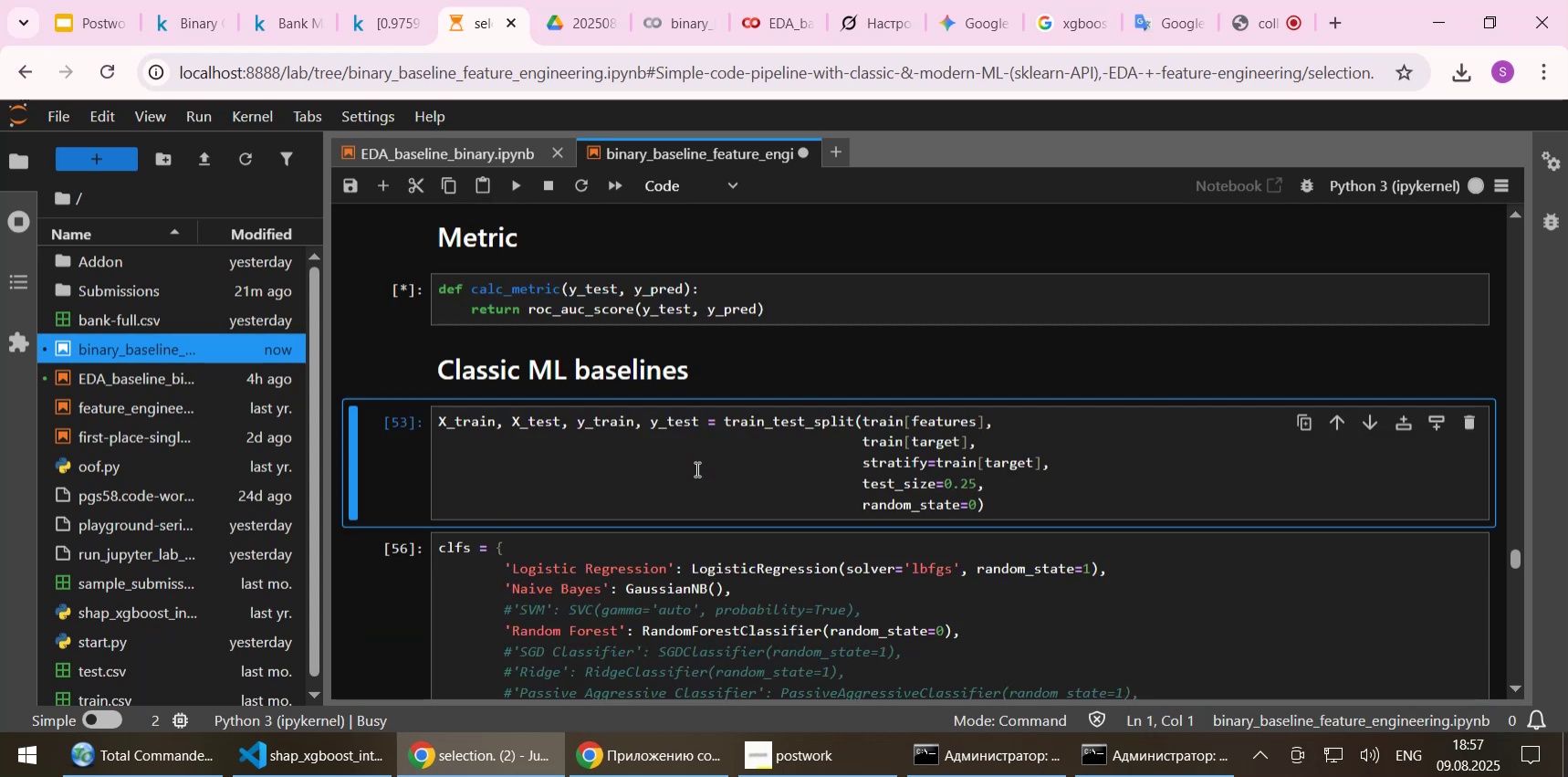 
key(Shift+Enter)
 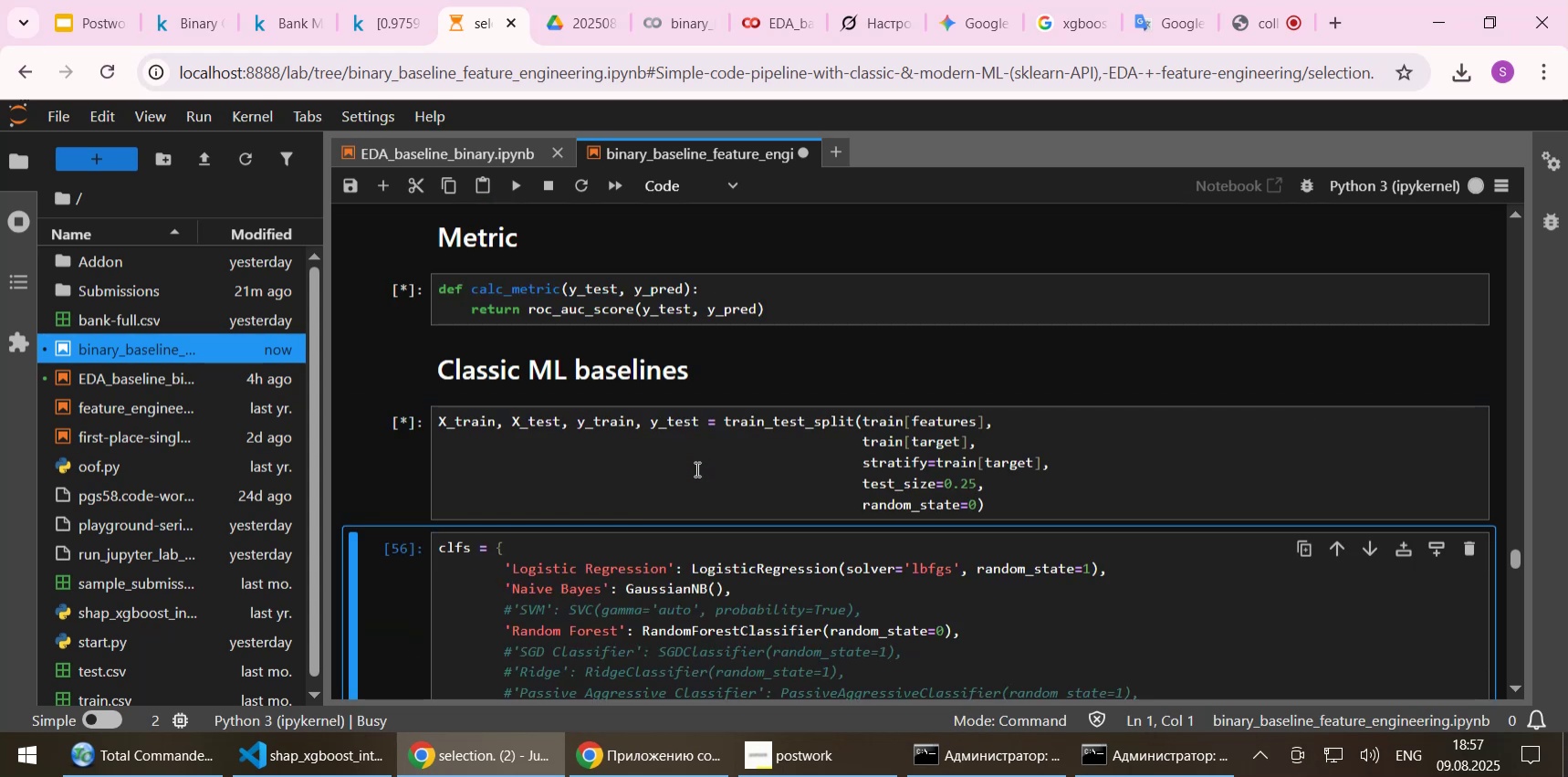 
key(Shift+Enter)
 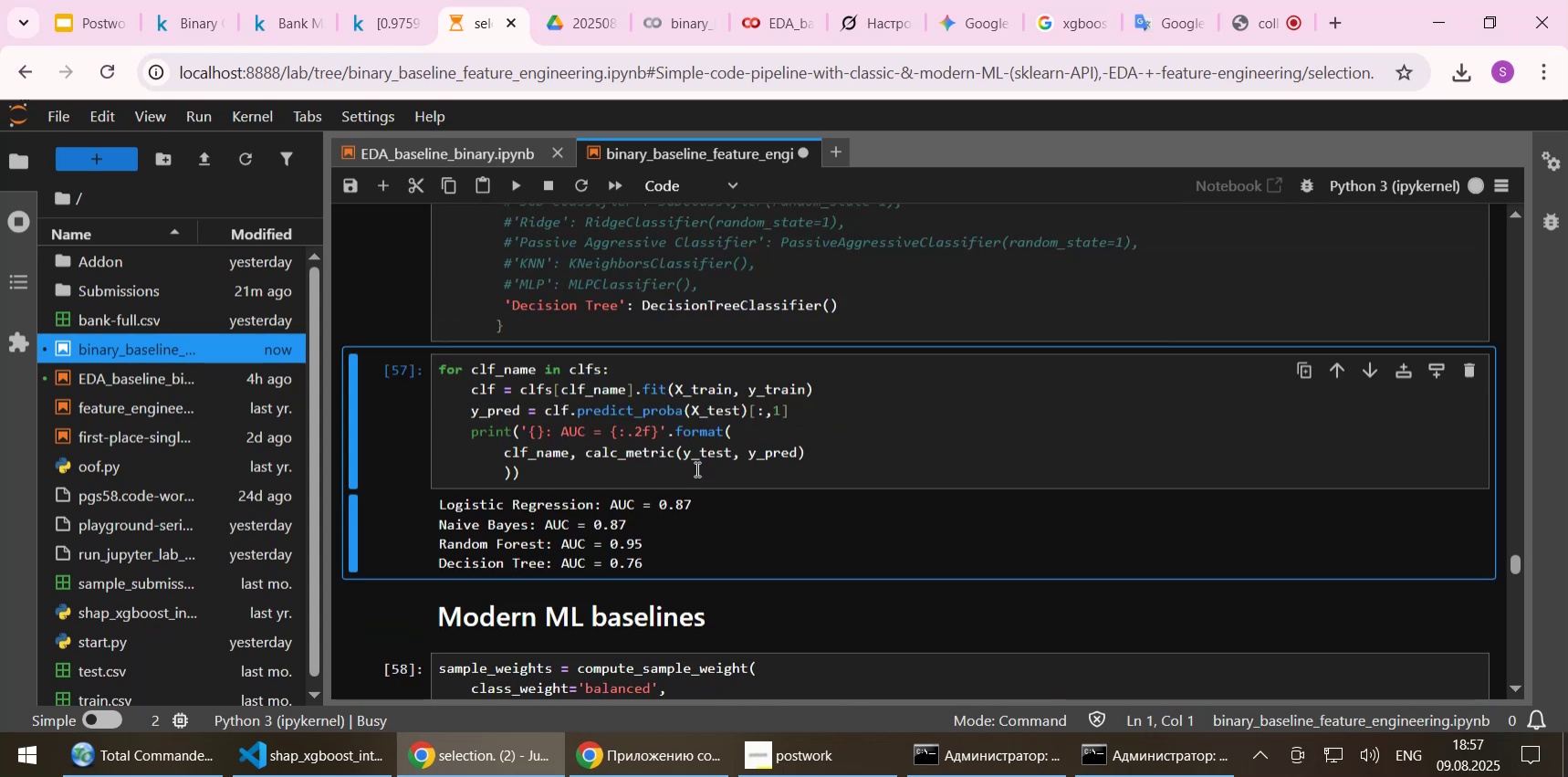 
key(Shift+Enter)
 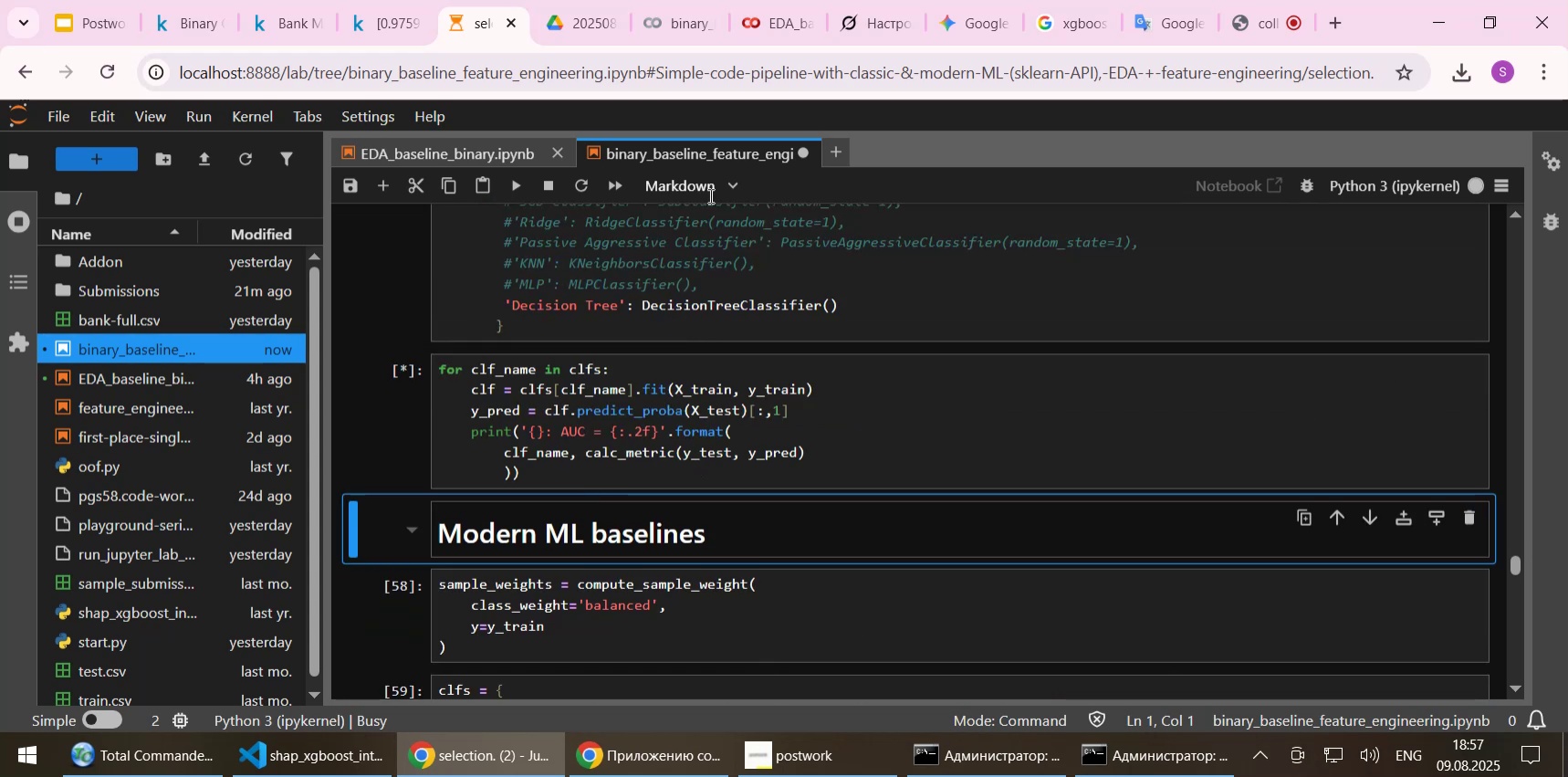 
left_click([674, 24])
 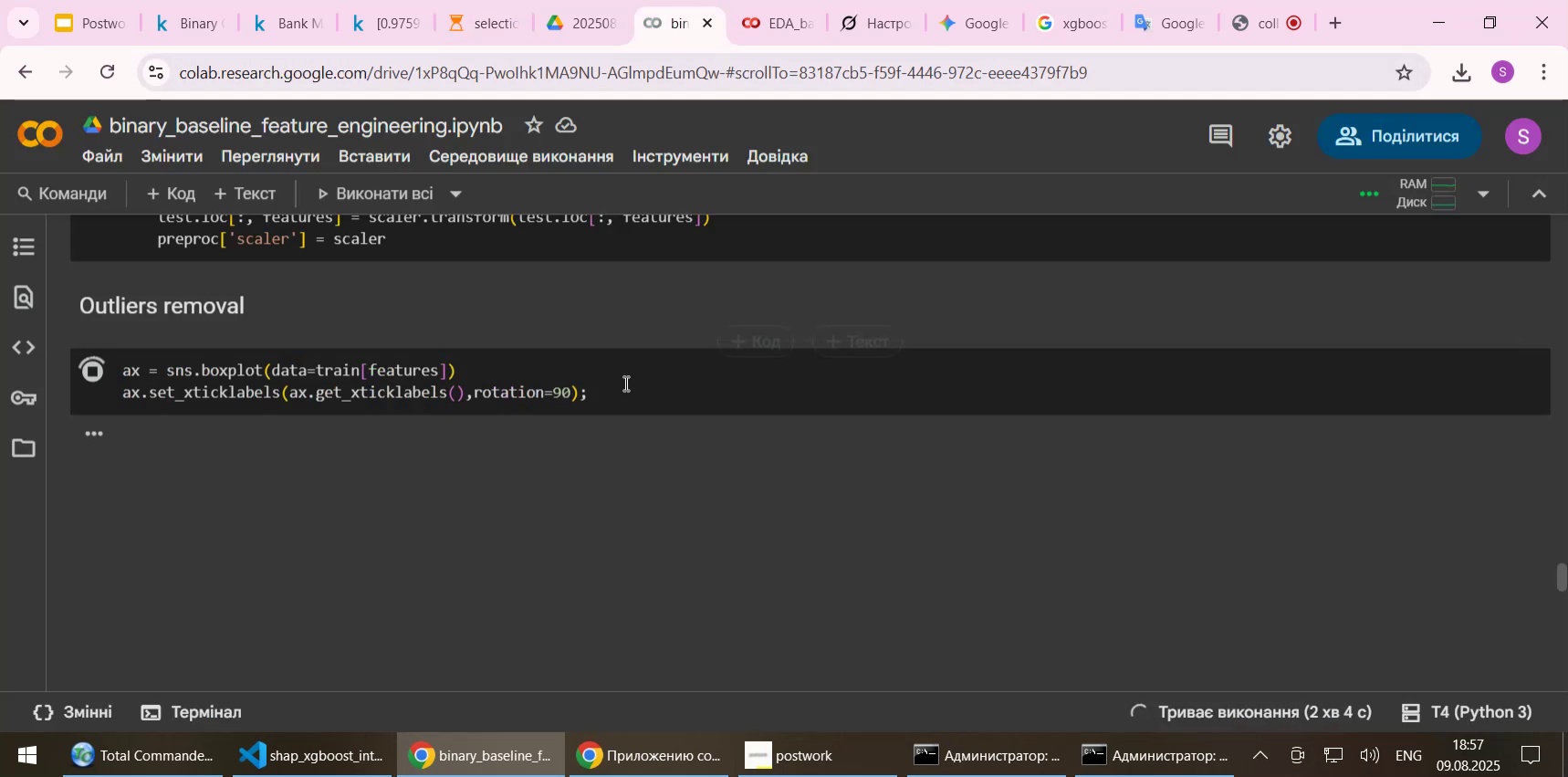 
scroll: coordinate [623, 381], scroll_direction: up, amount: 1.0
 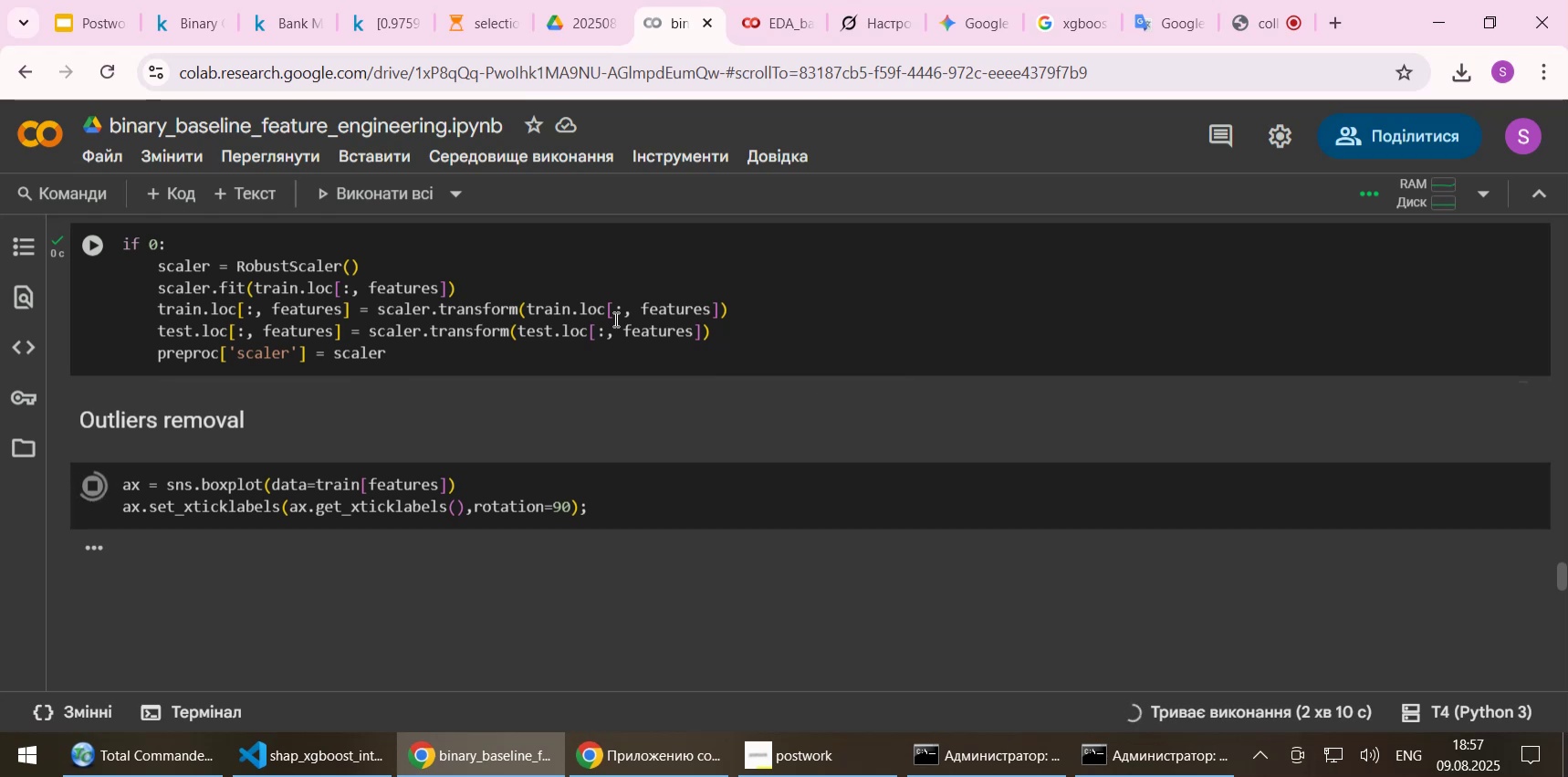 
wait(7.63)
 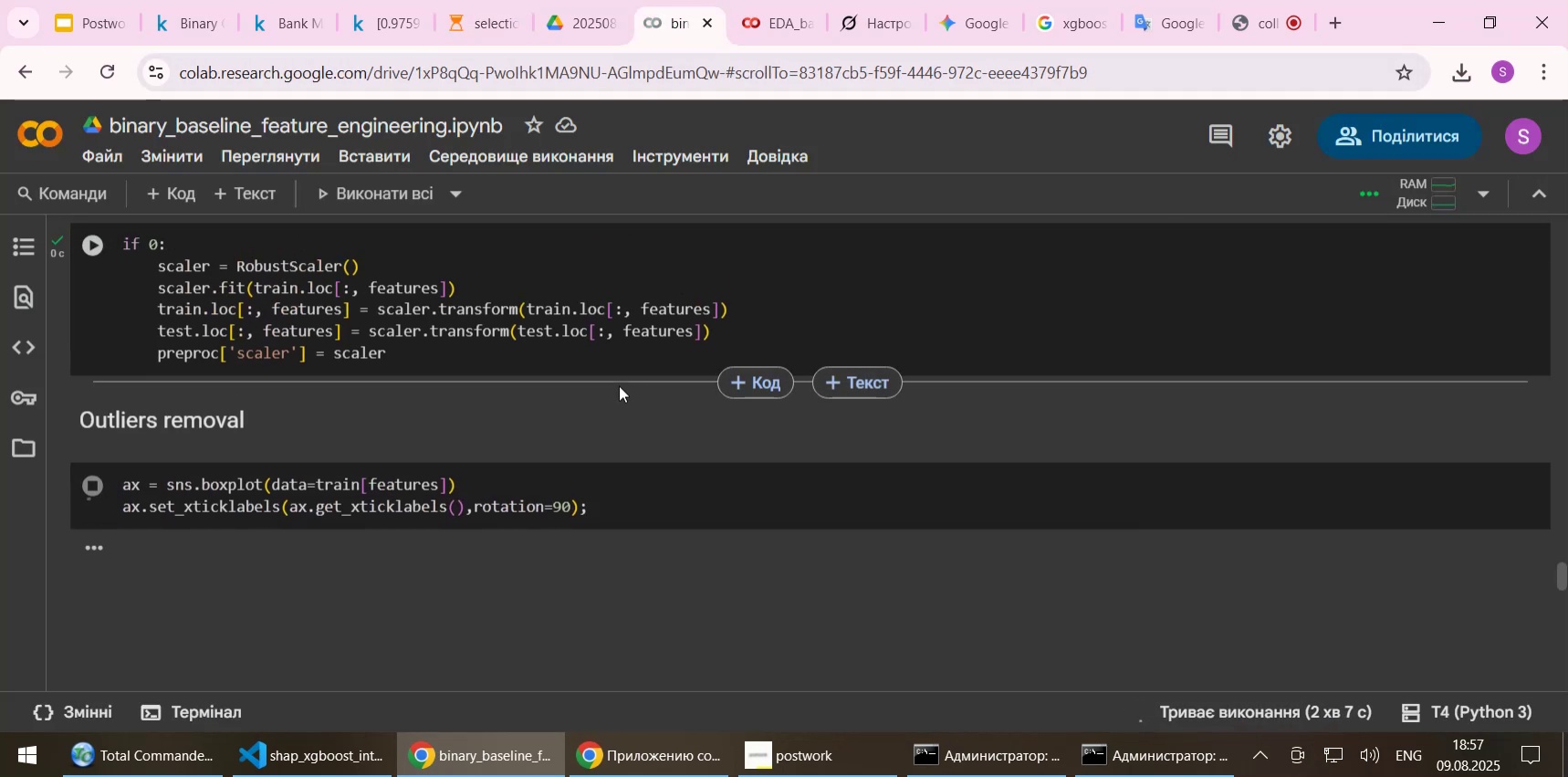 
left_click([1270, 24])
 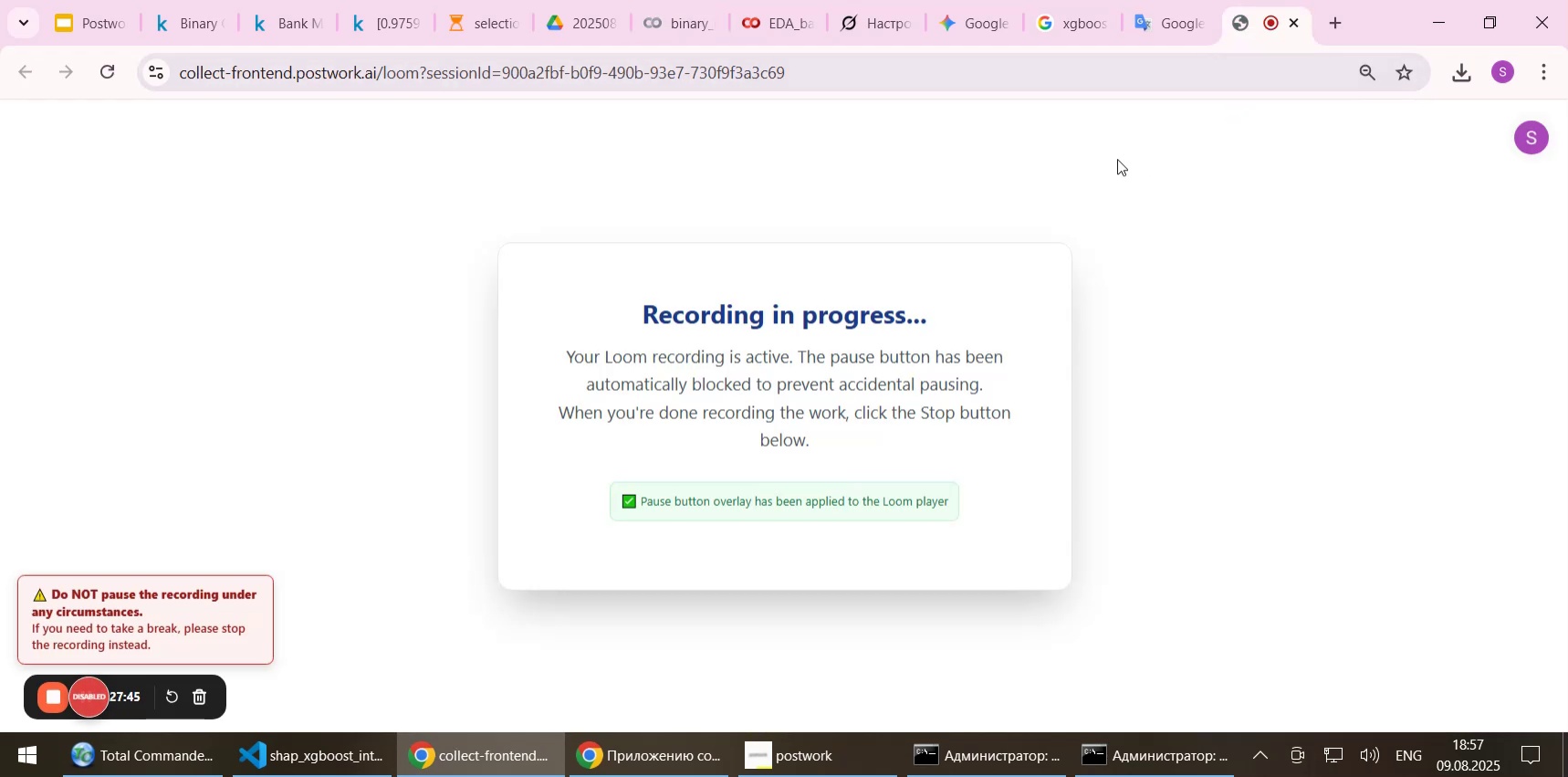 
left_click([674, 16])
 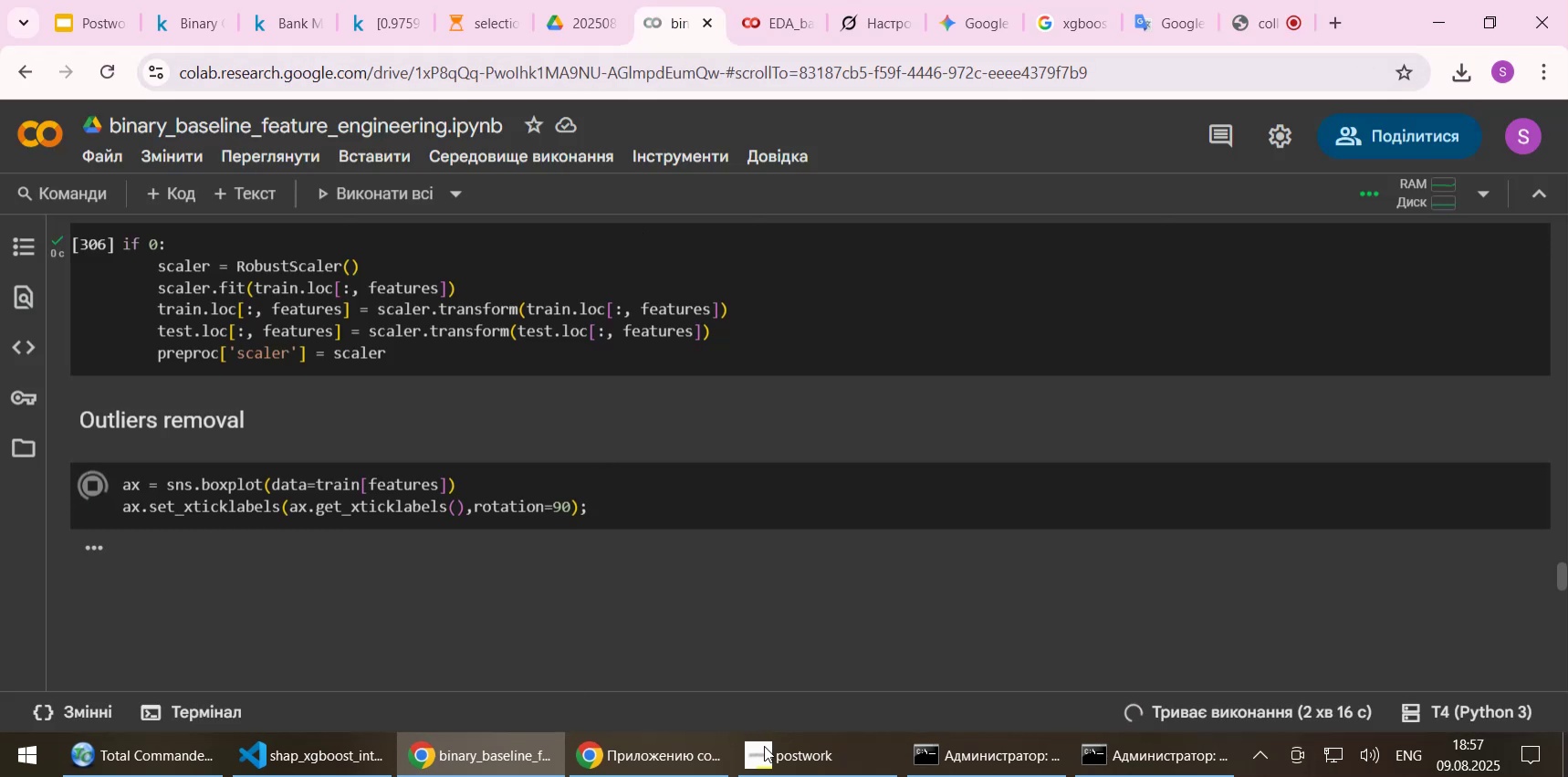 
left_click([789, 765])
 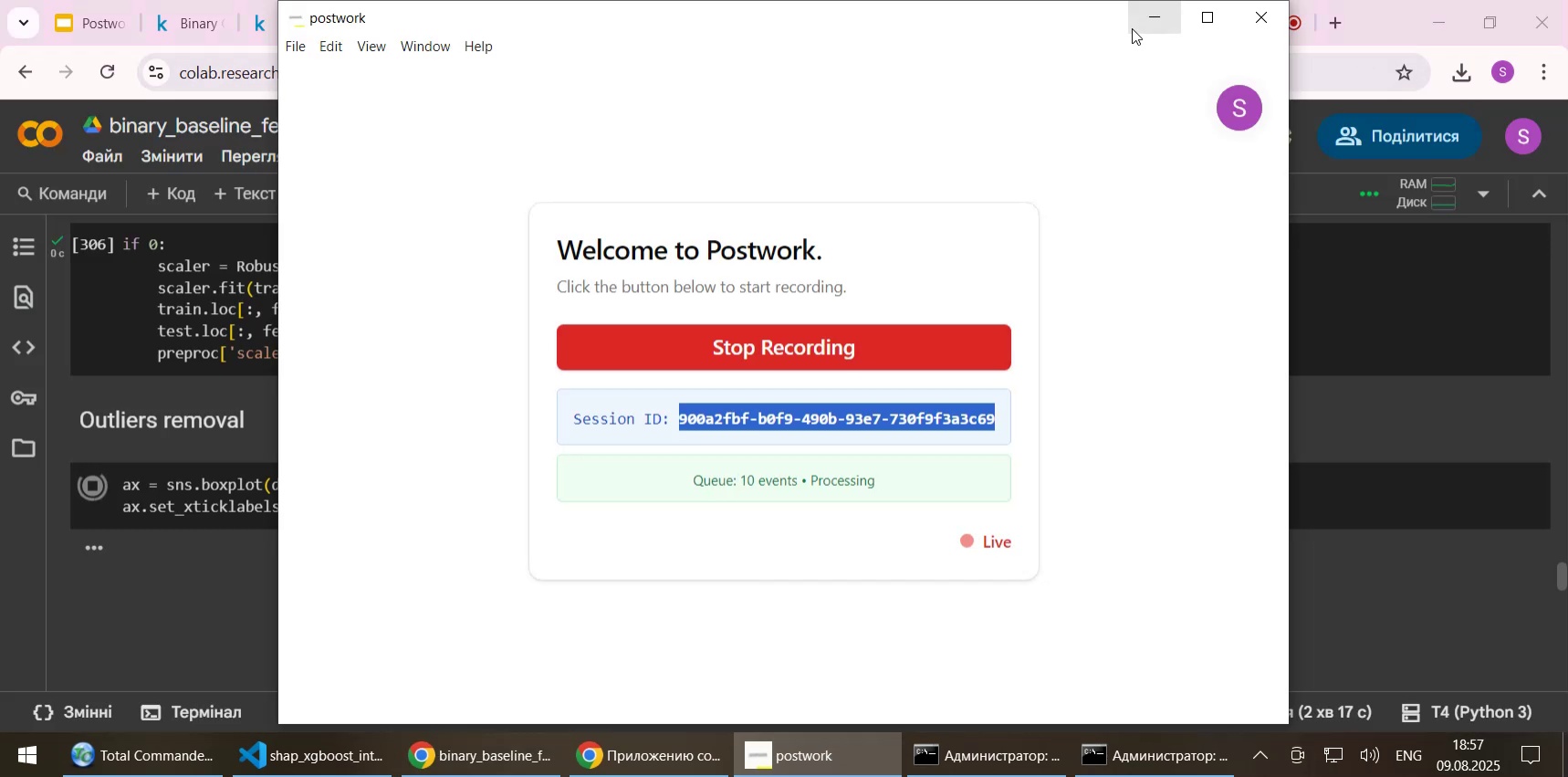 
left_click([1145, 24])
 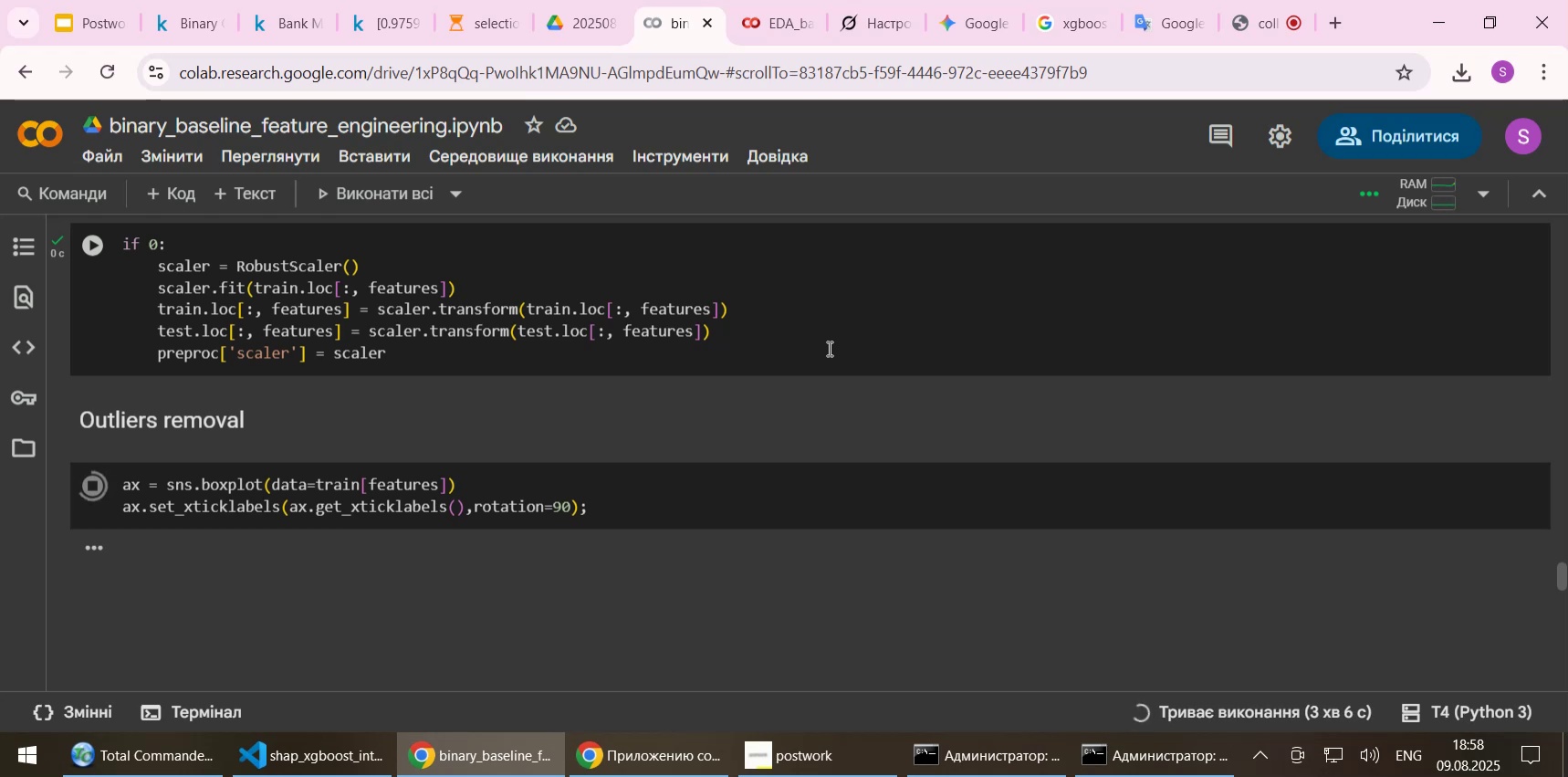 
wait(52.91)
 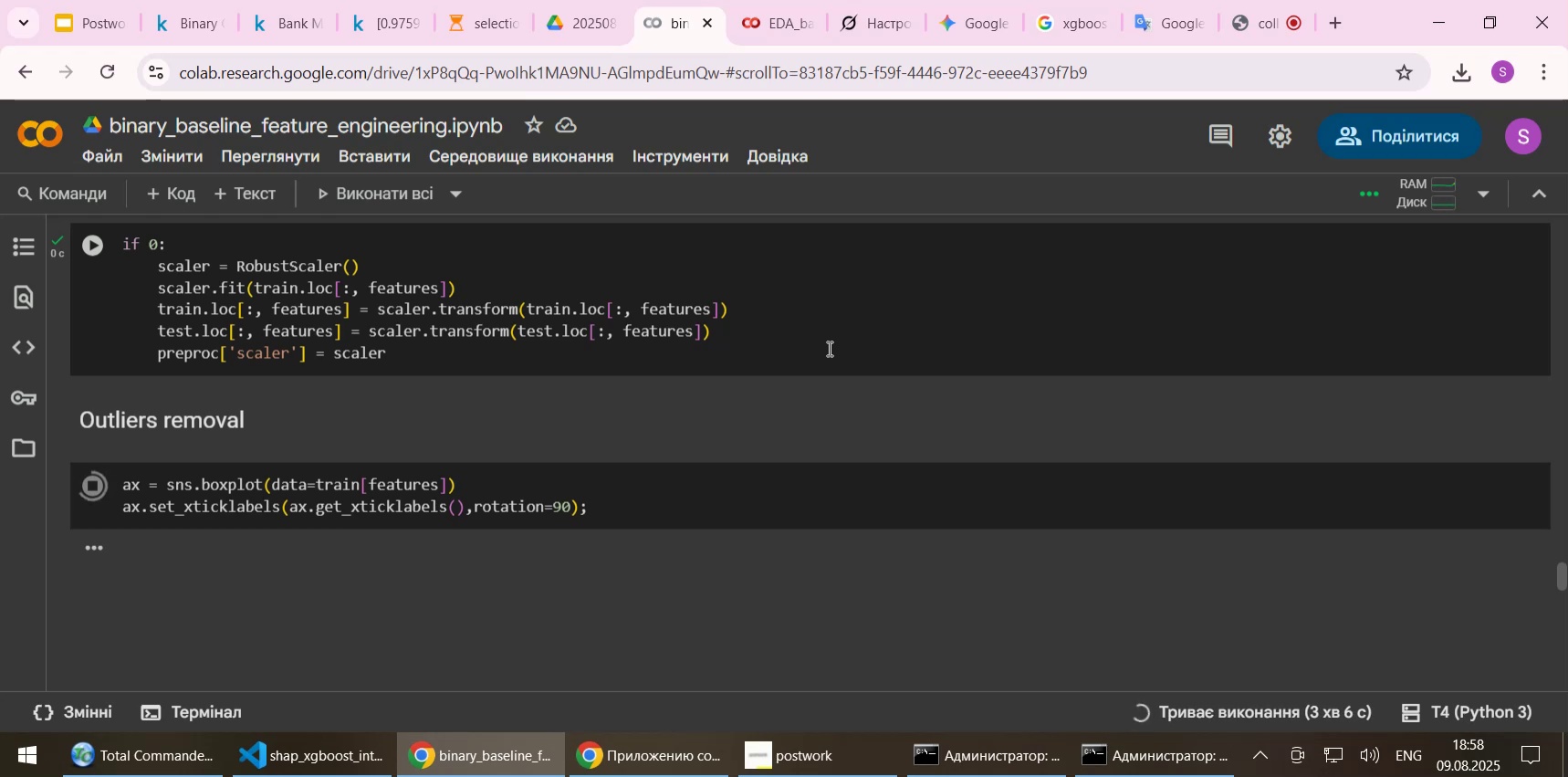 
left_click([473, 38])
 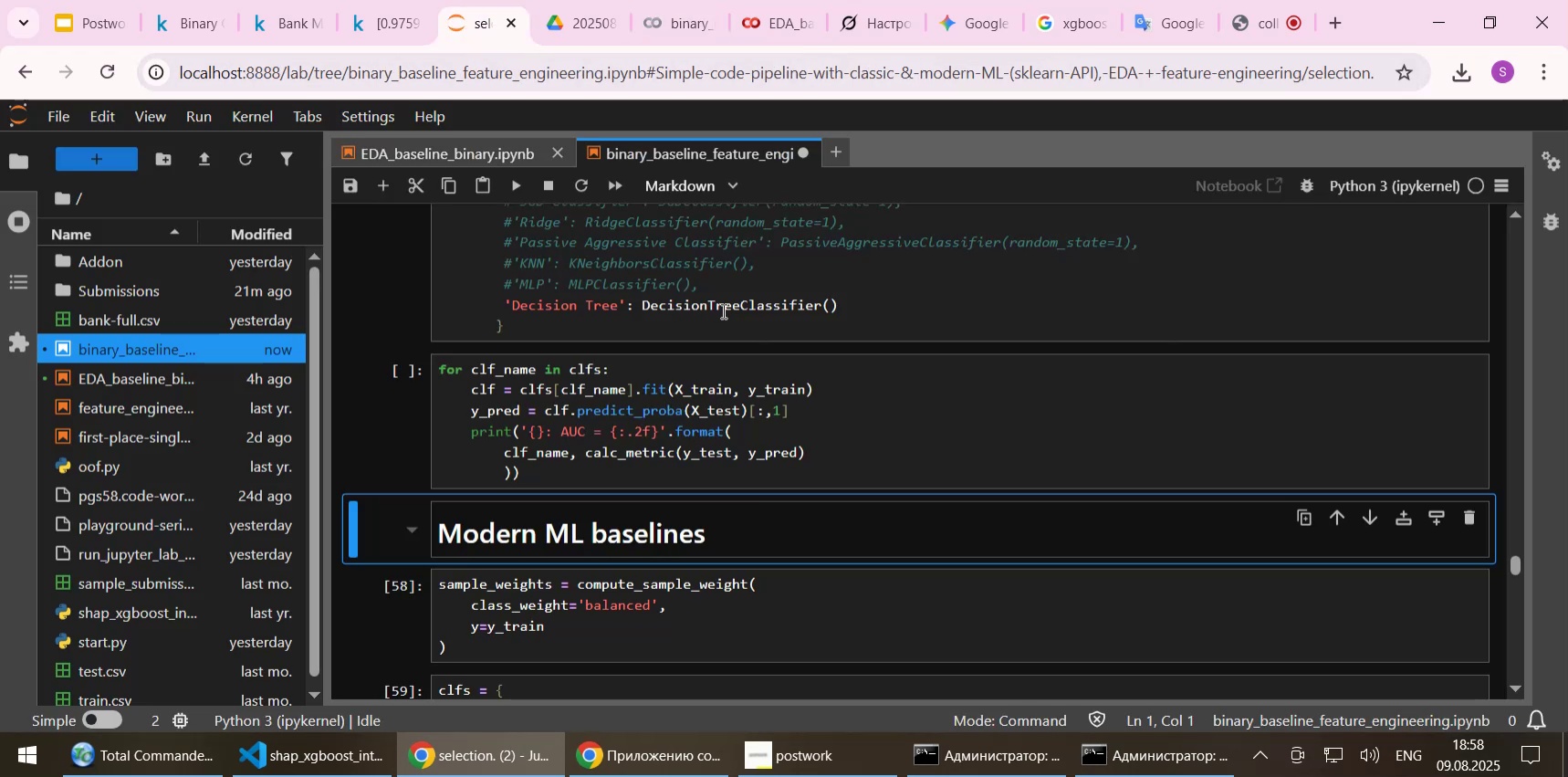 
scroll: coordinate [715, 302], scroll_direction: up, amount: 6.0
 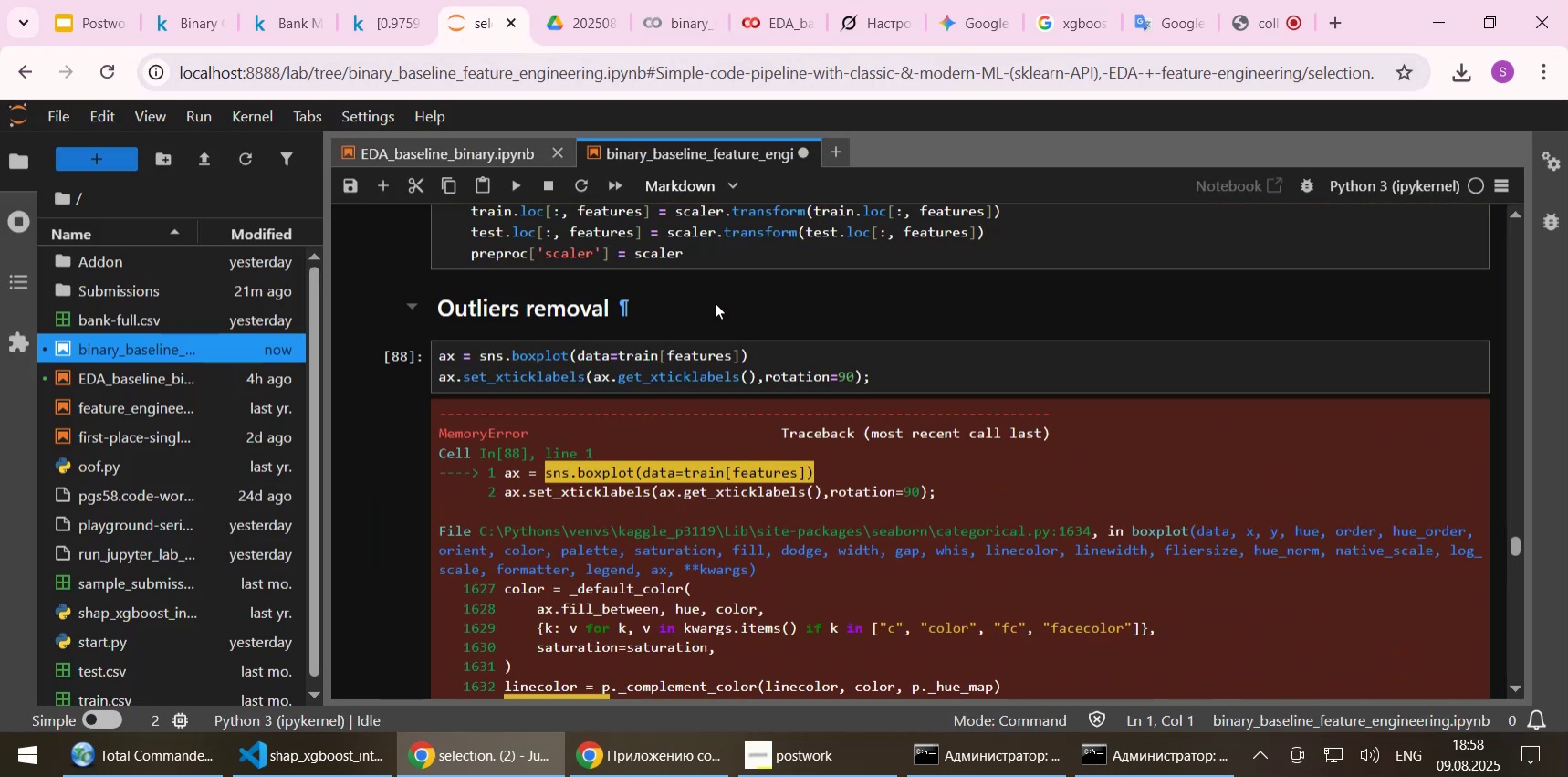 
scroll: coordinate [716, 311], scroll_direction: down, amount: 11.0
 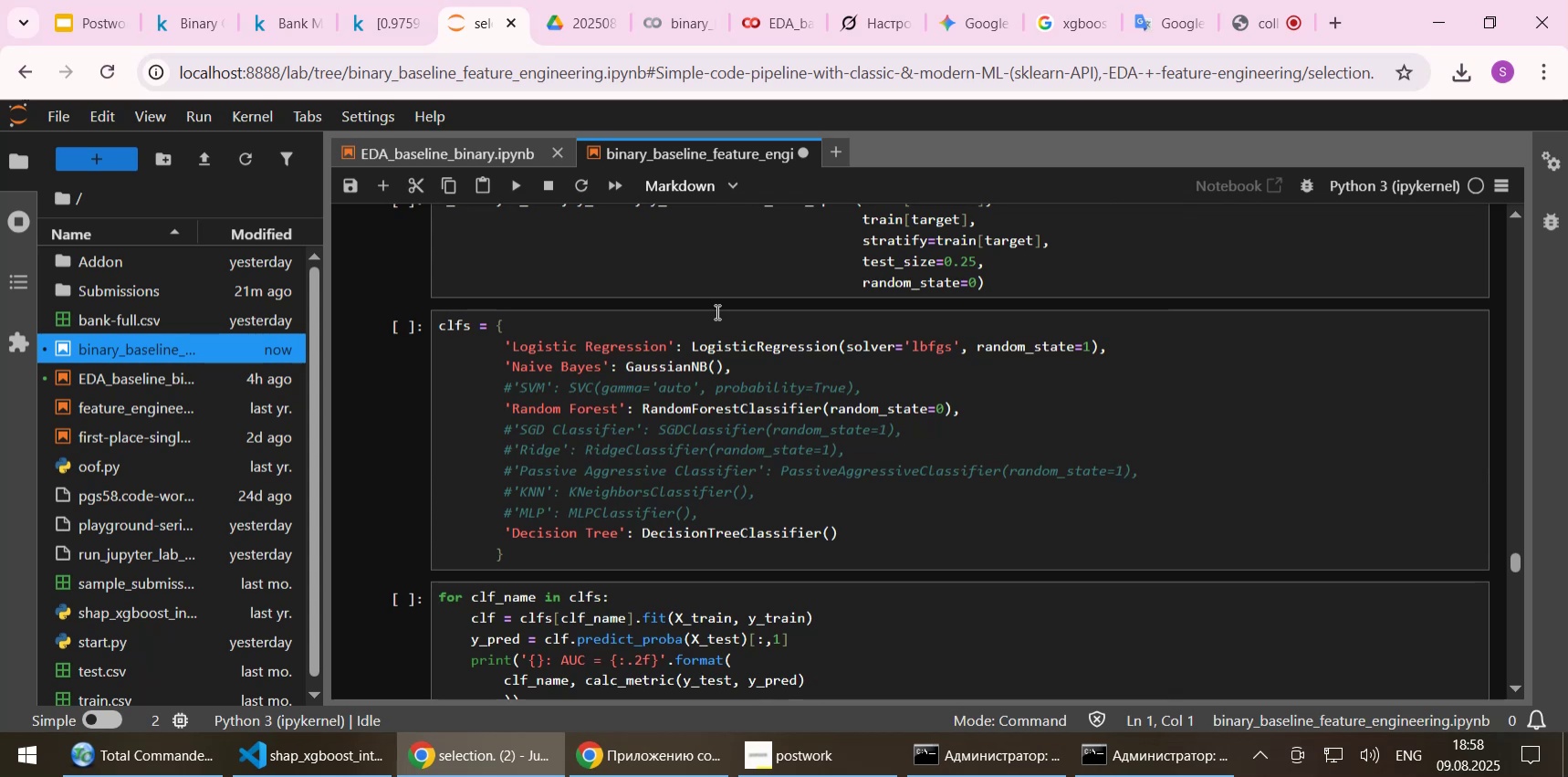 
scroll: coordinate [723, 311], scroll_direction: up, amount: 2.0
 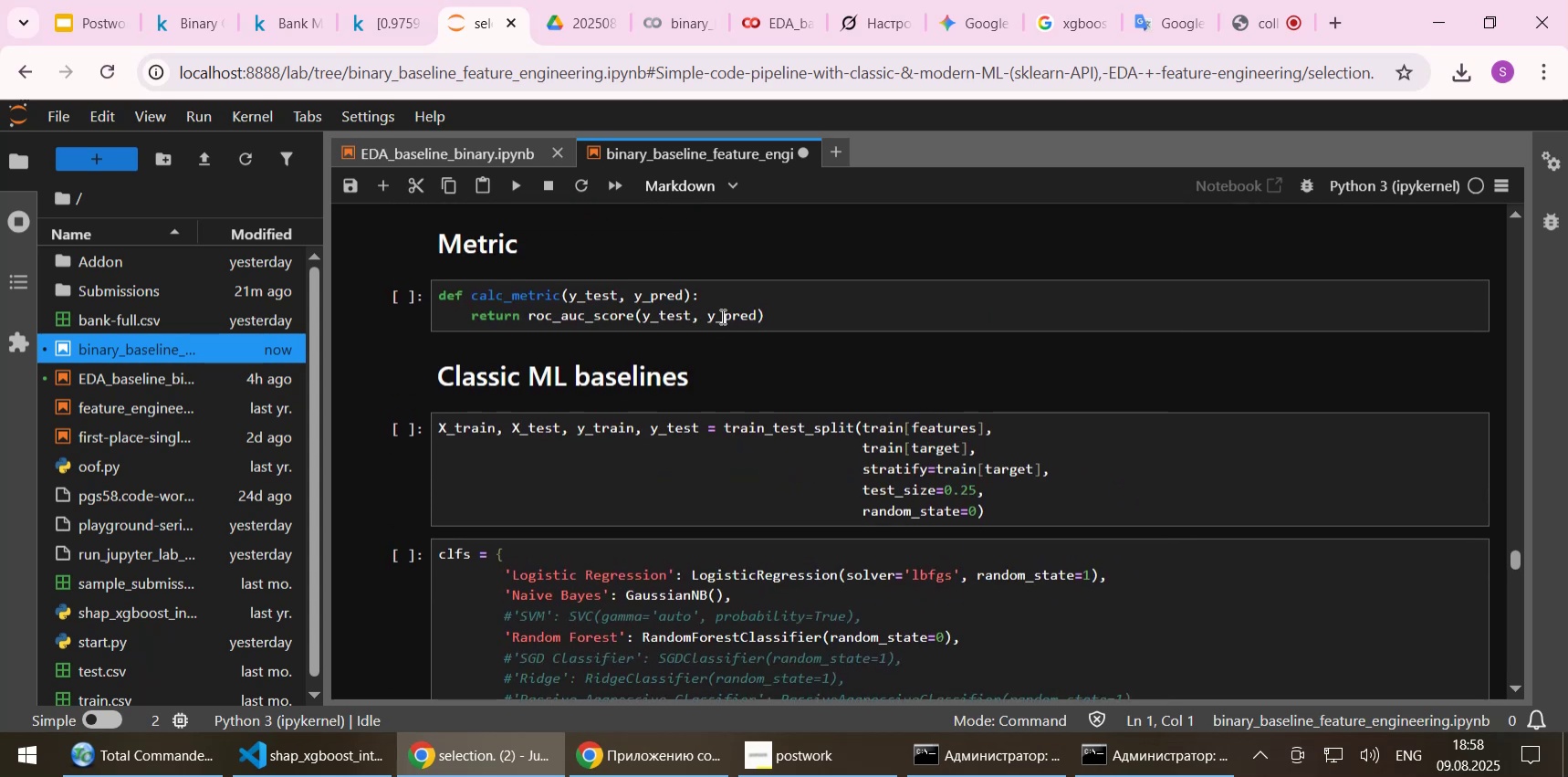 
left_click([739, 295])
 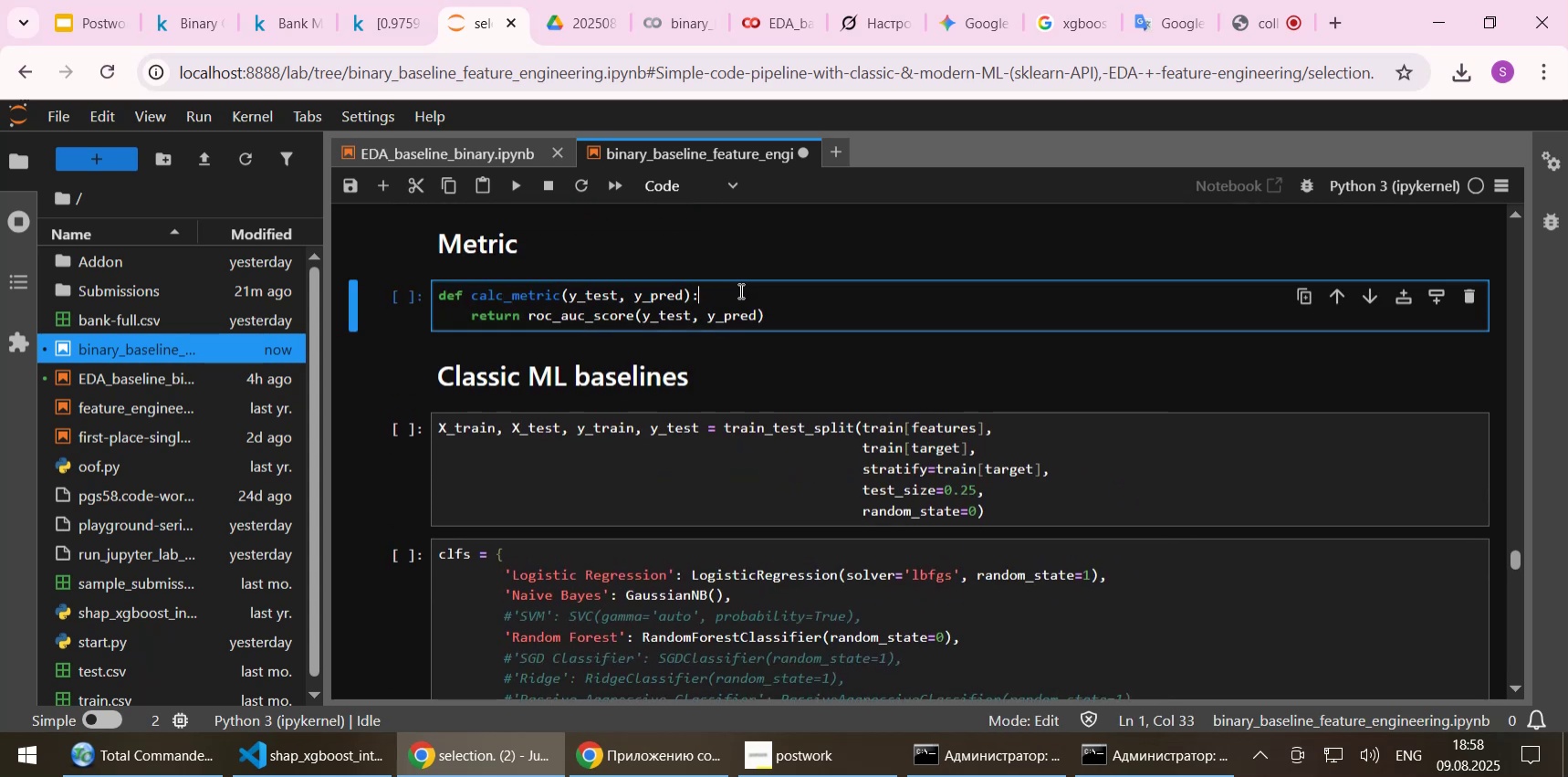 
key(Shift+Enter)
 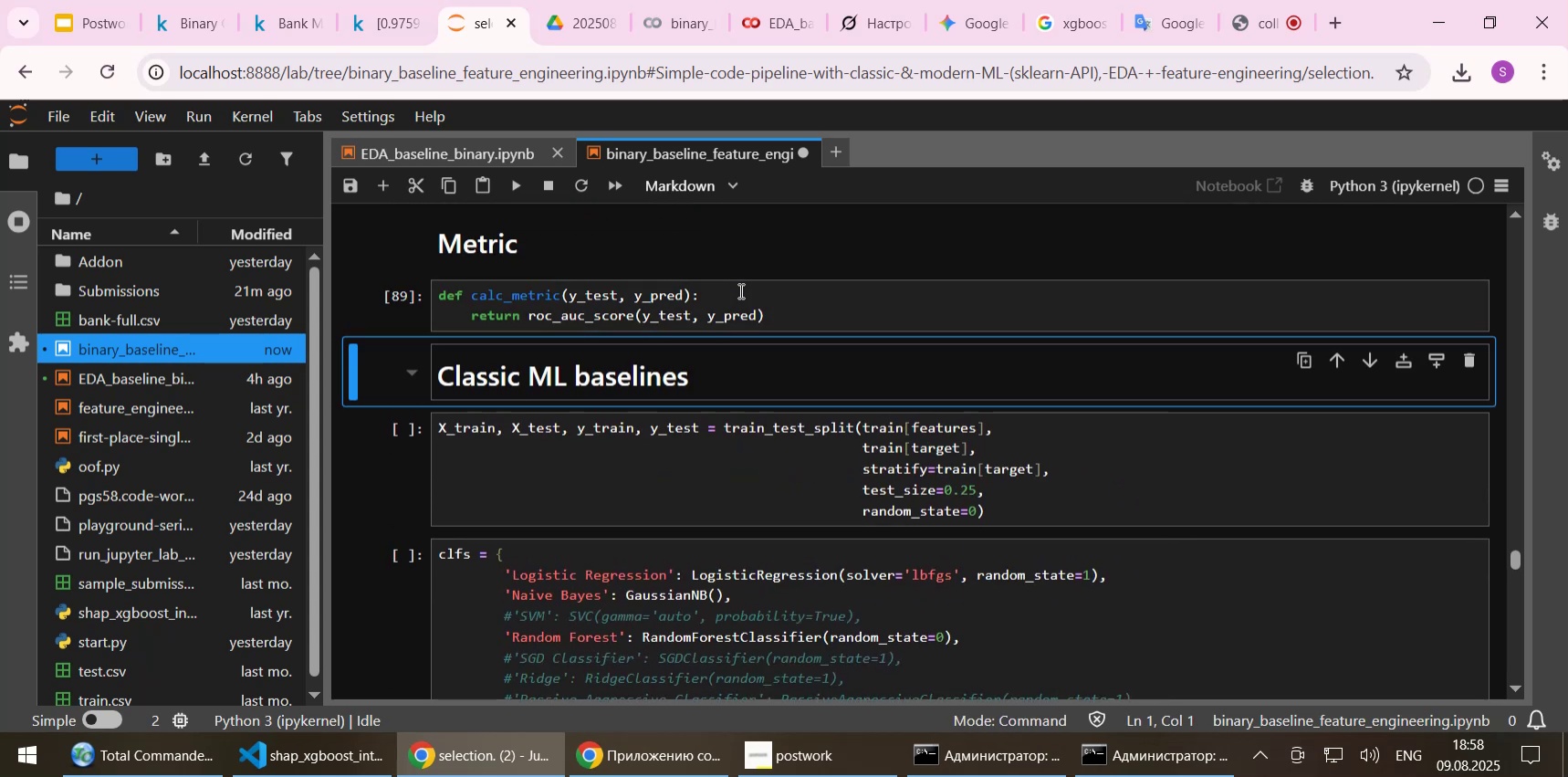 
key(Shift+Enter)
 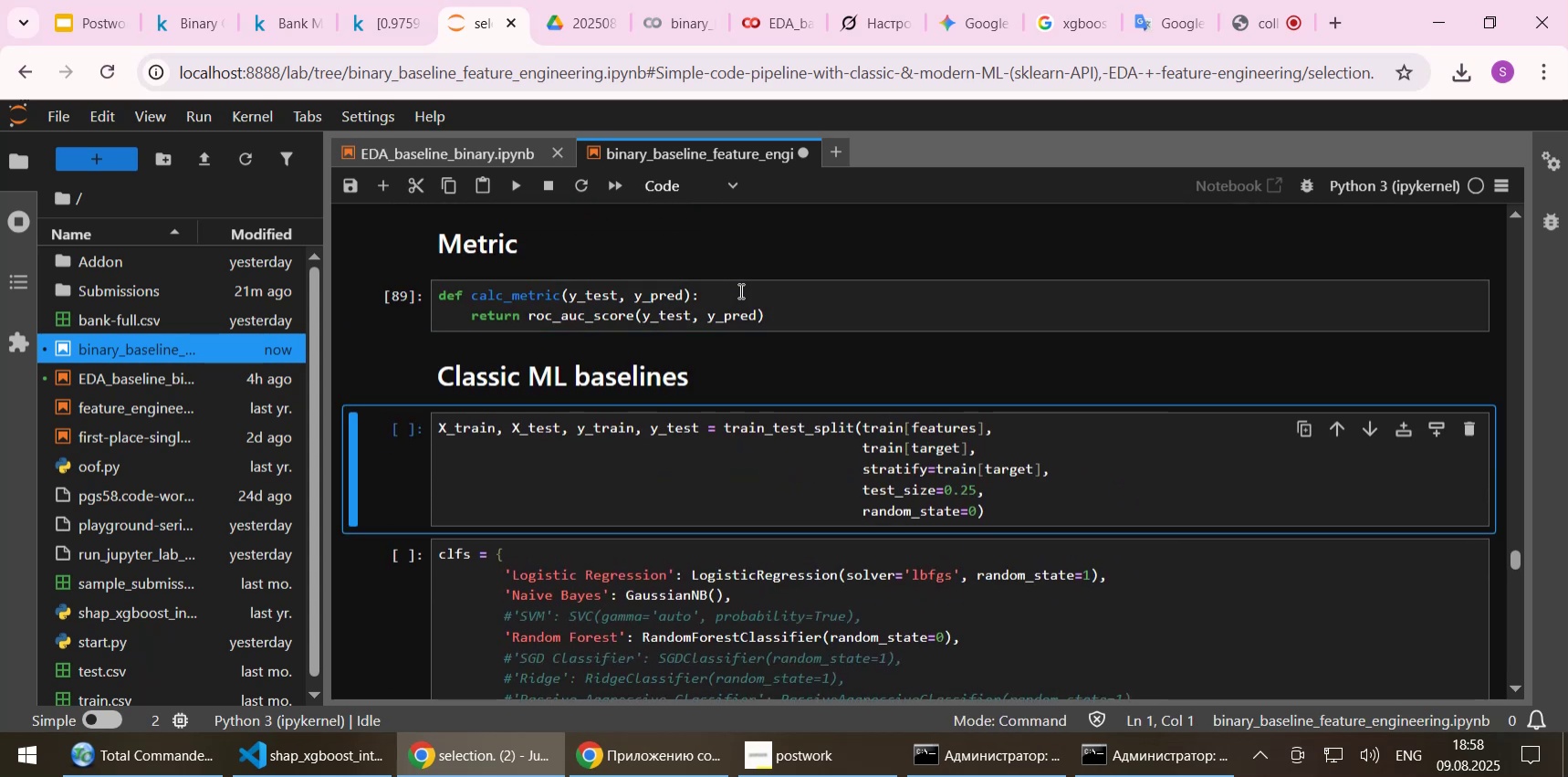 
key(Shift+Enter)
 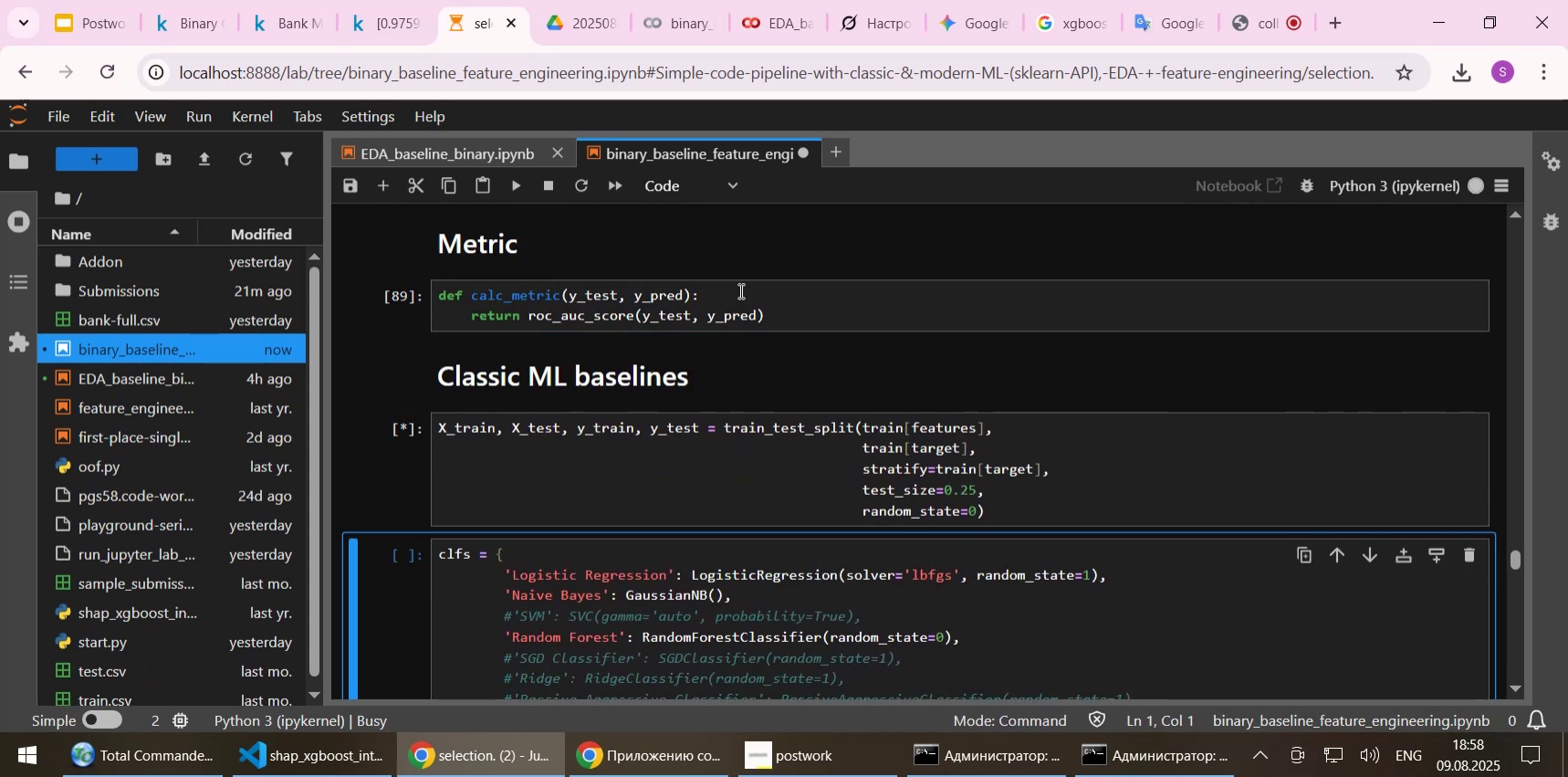 
key(Shift+Enter)
 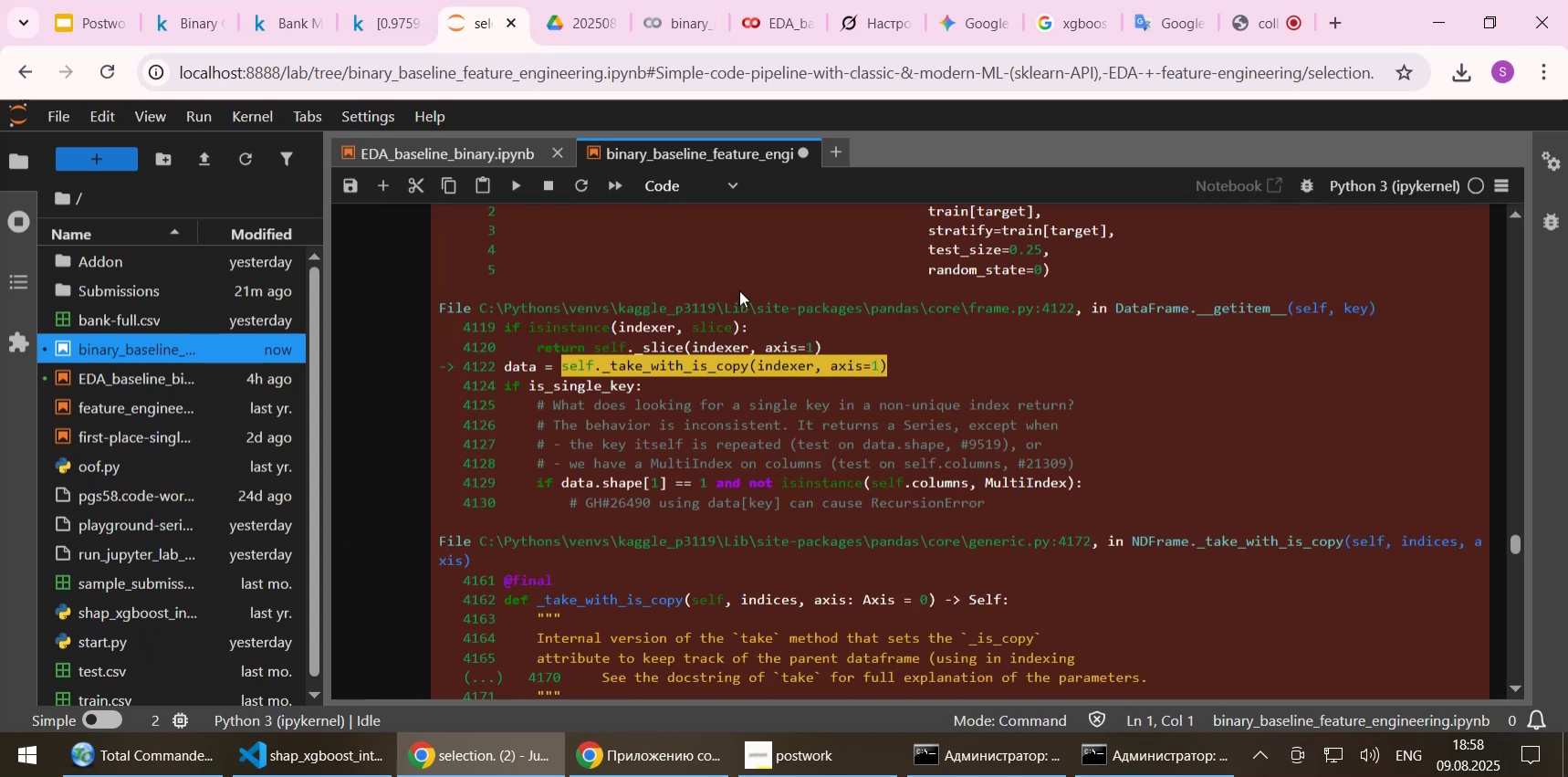 
scroll: coordinate [739, 290], scroll_direction: up, amount: 3.0
 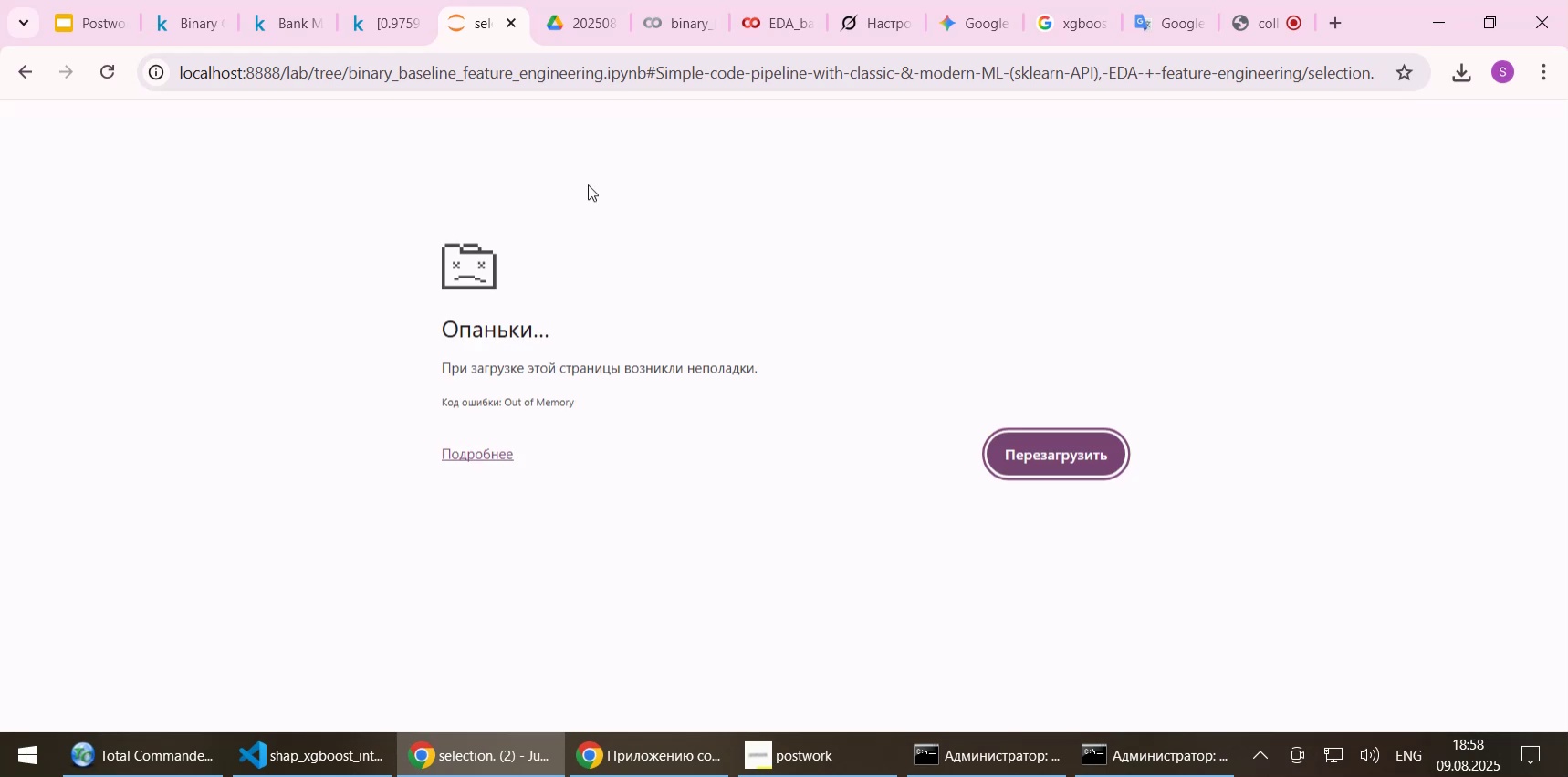 
wait(6.5)
 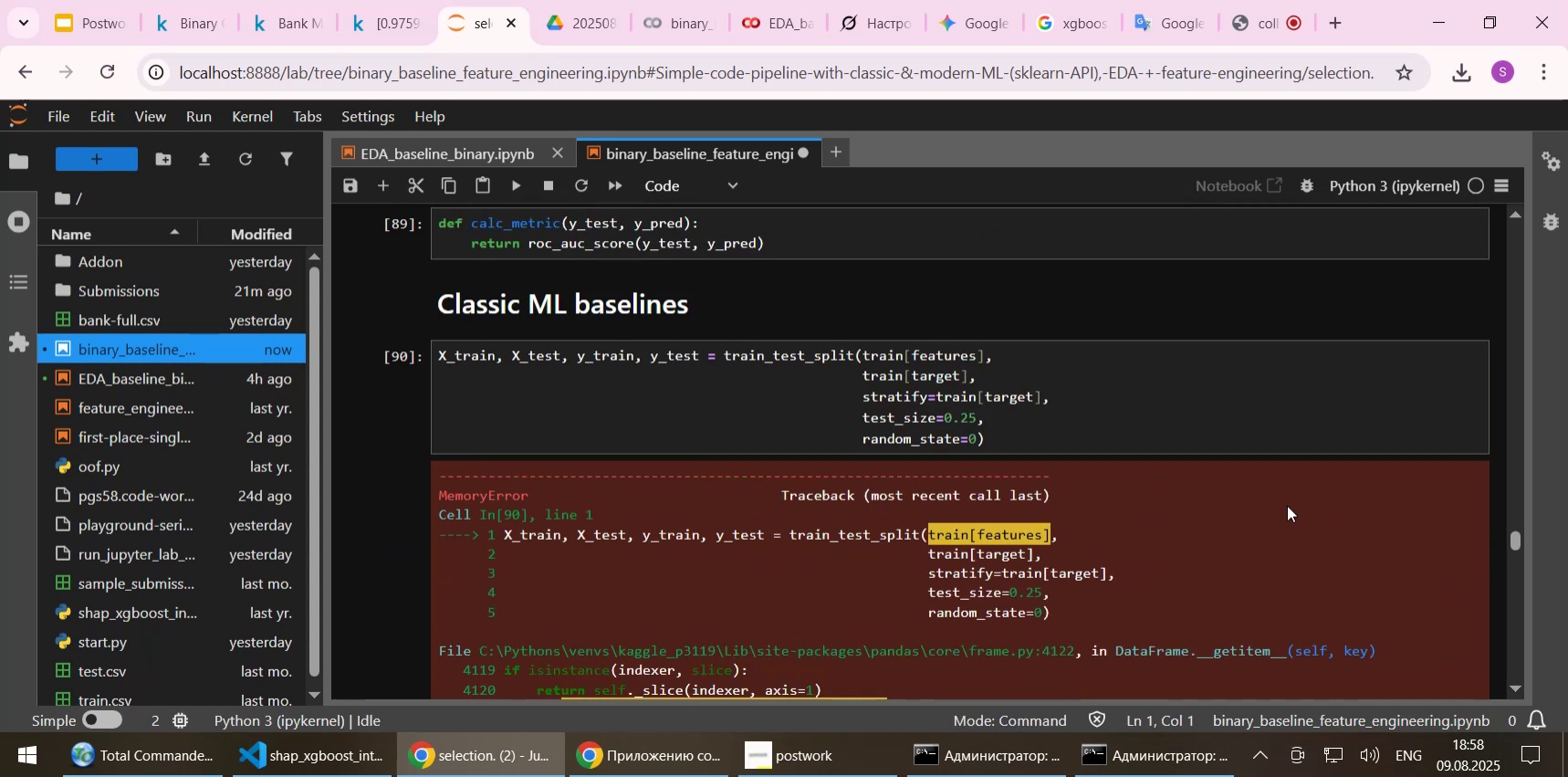 
left_click([1033, 462])
 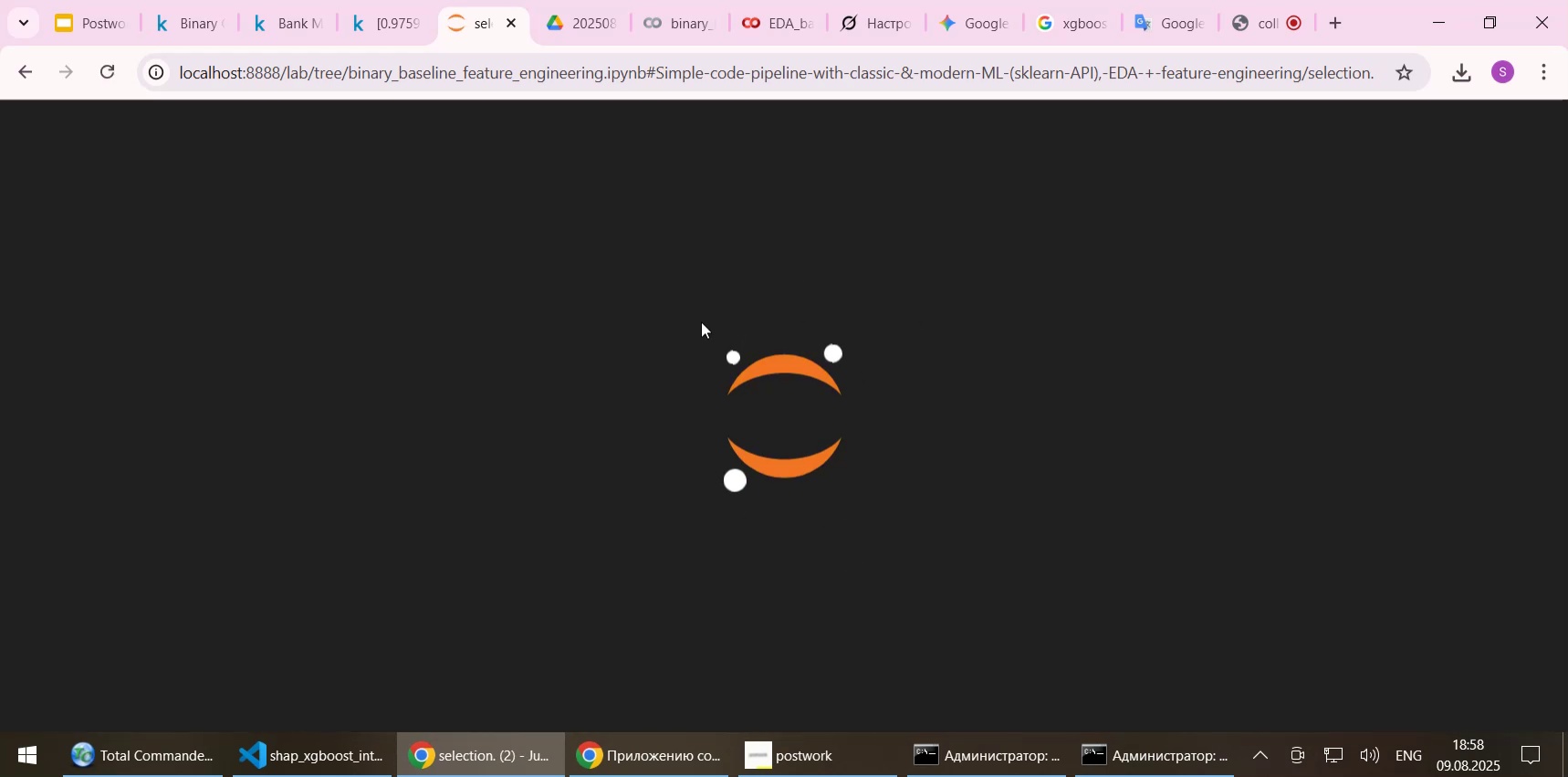 
wait(6.21)
 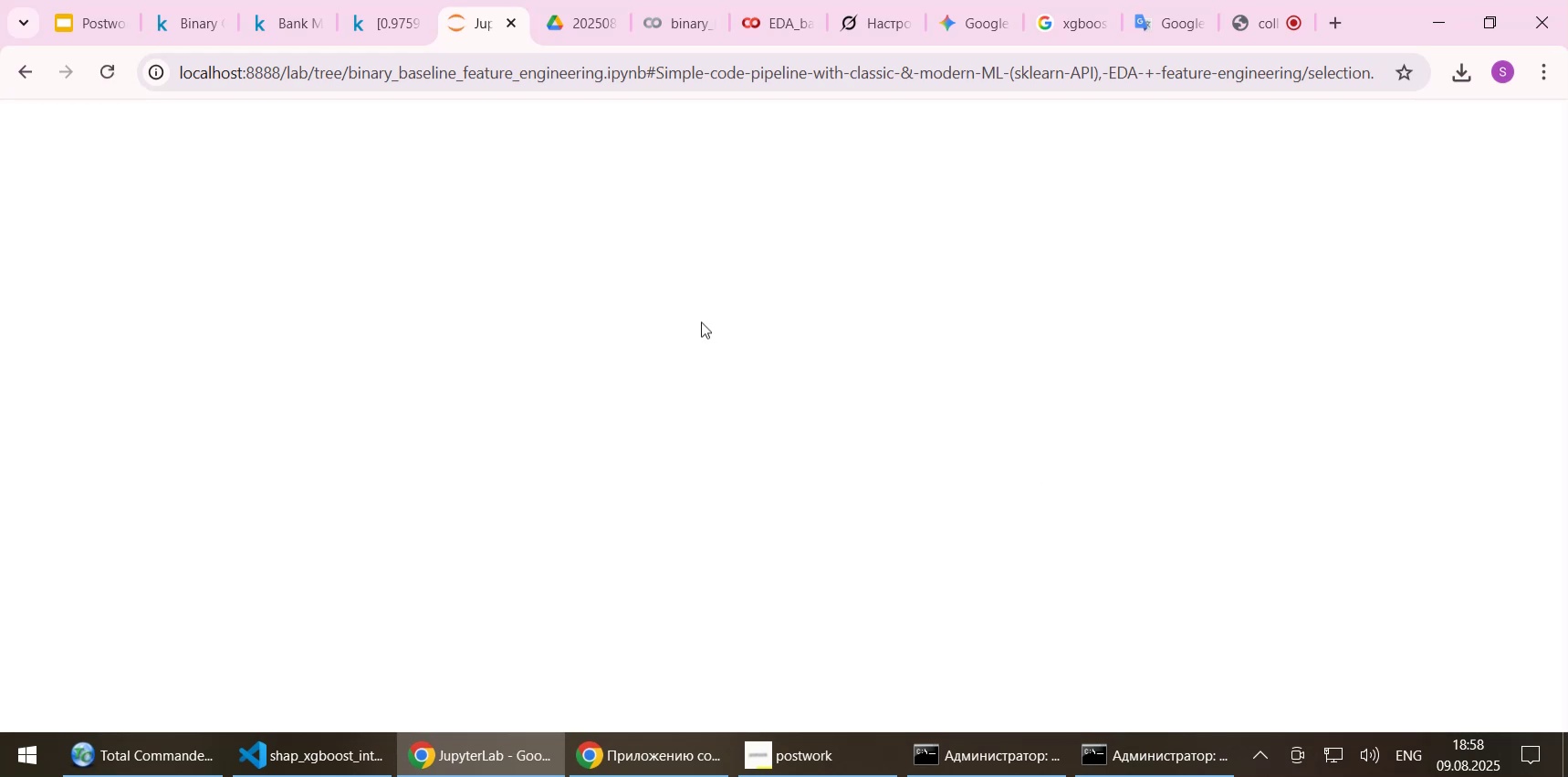 
left_click([1123, 751])
 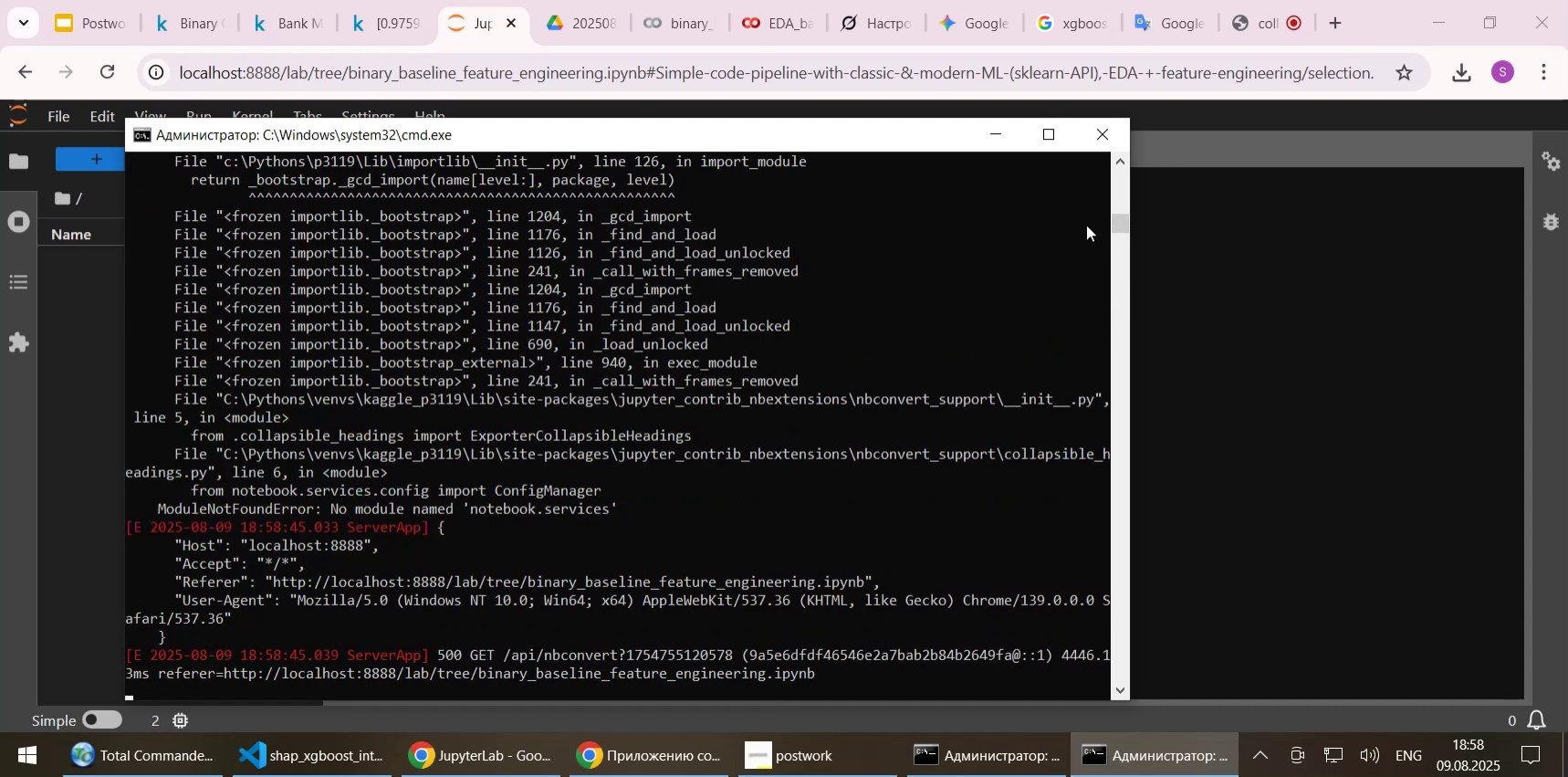 
wait(6.33)
 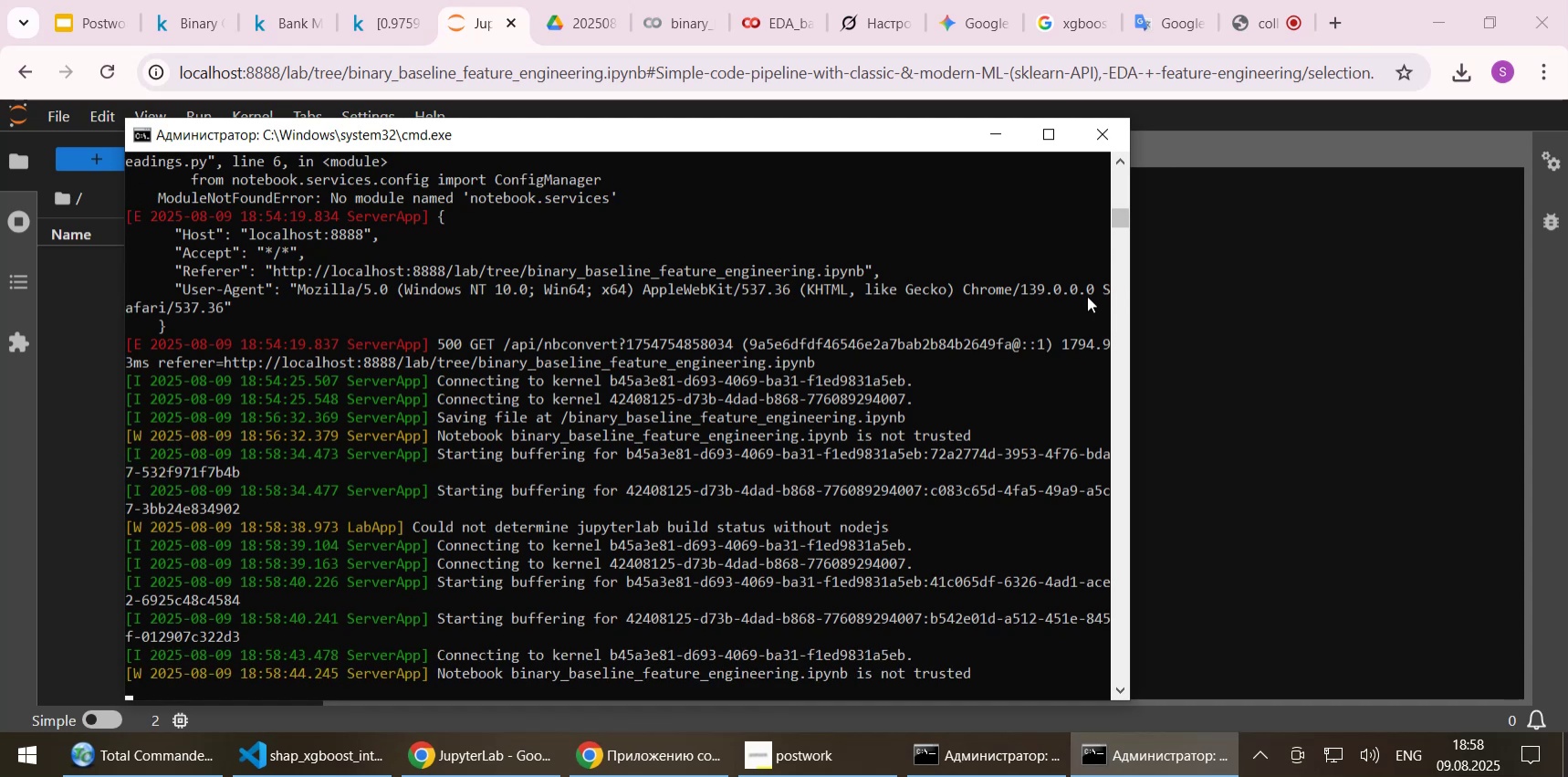 
left_click([1102, 138])
 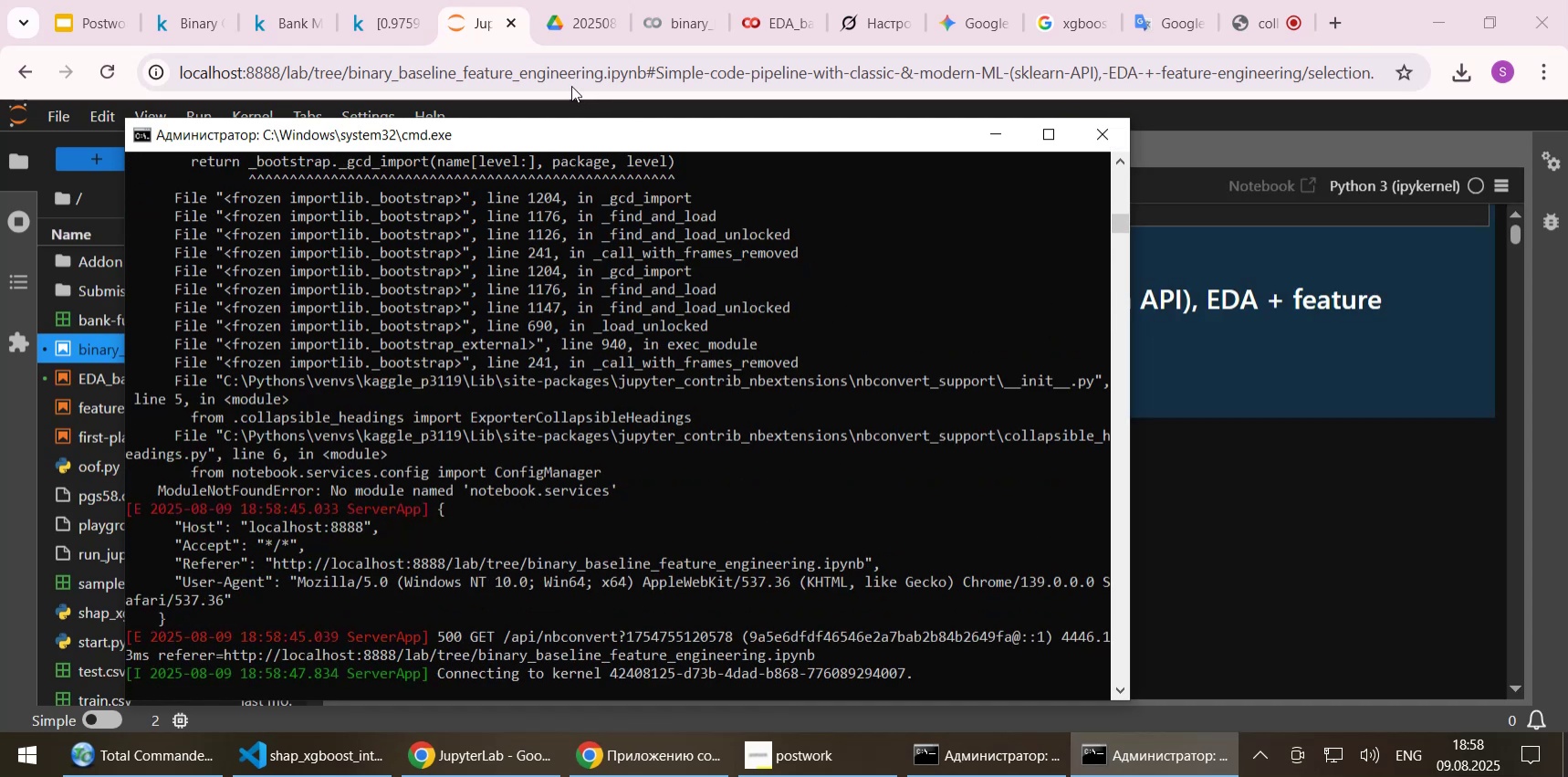 
left_click([512, 21])
 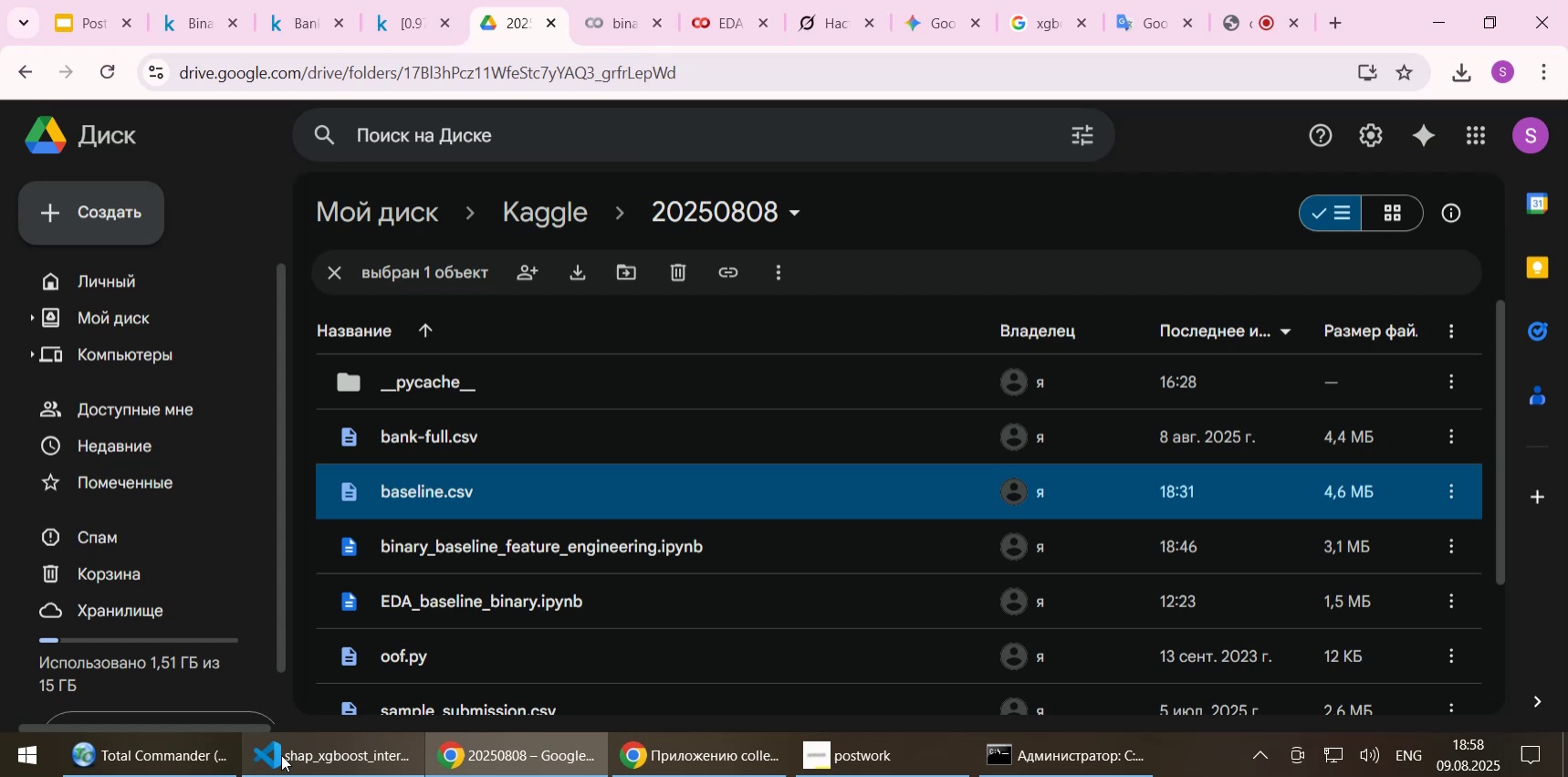 
left_click([165, 753])
 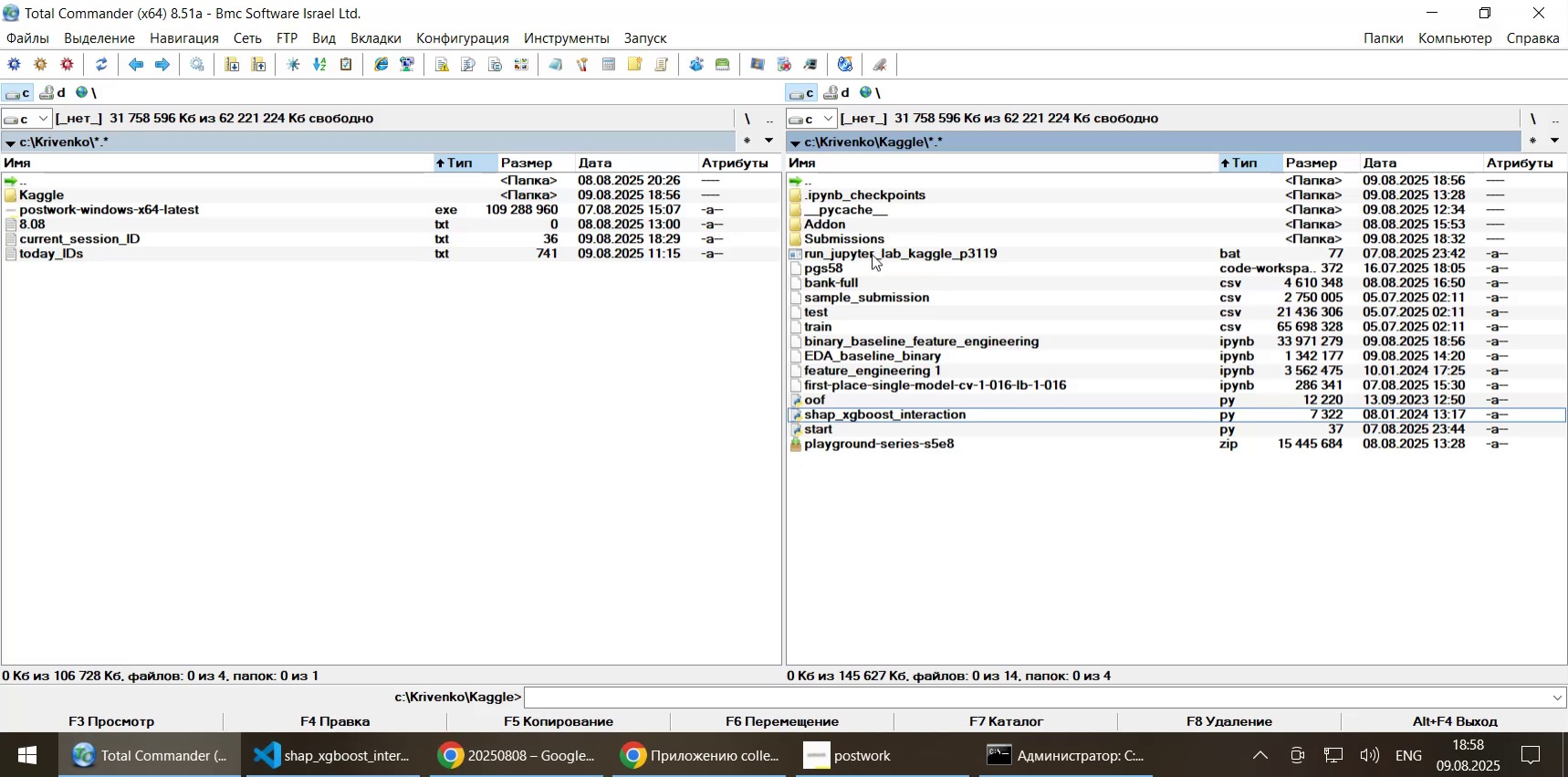 
double_click([871, 253])
 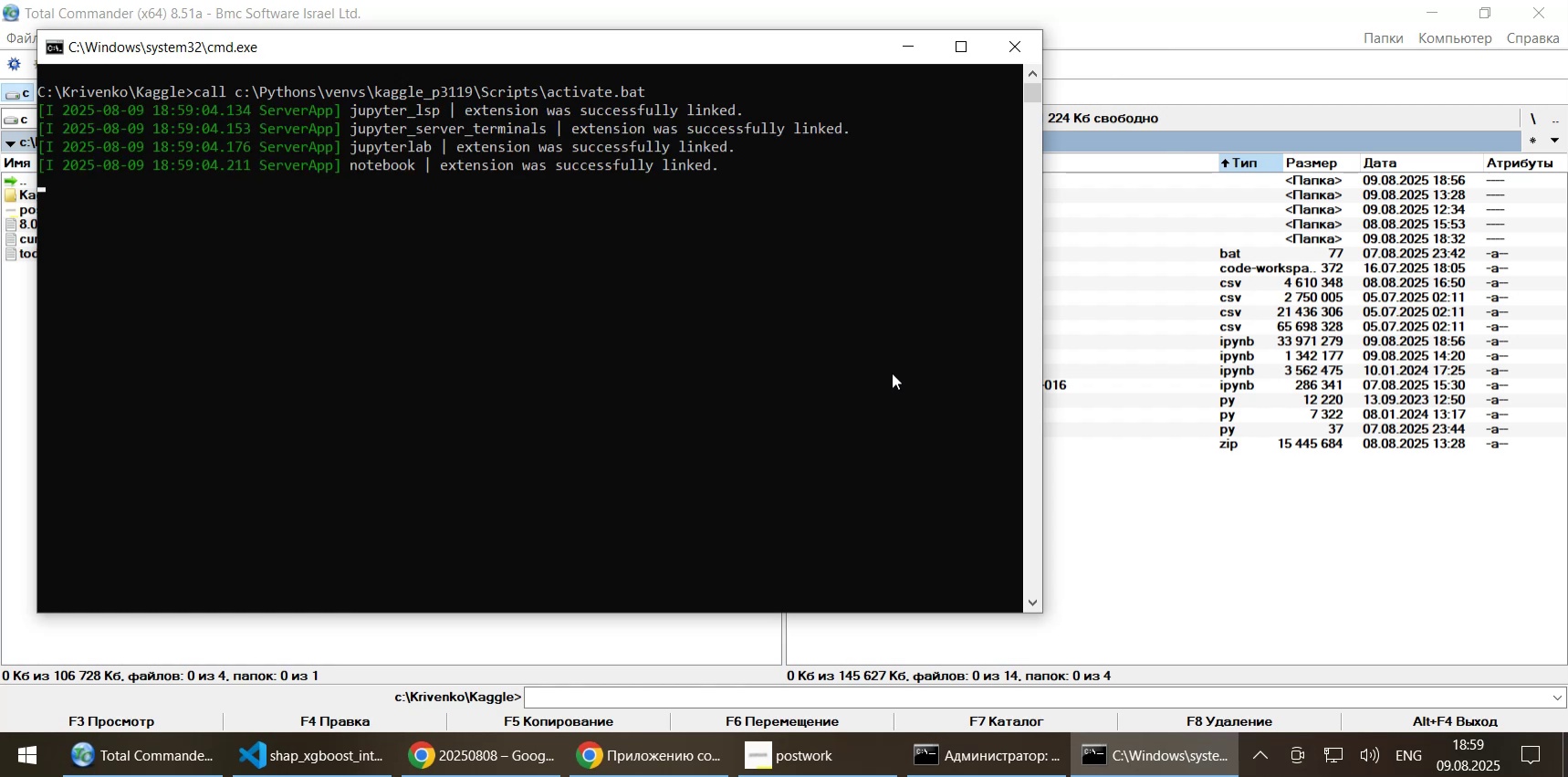 
wait(13.85)
 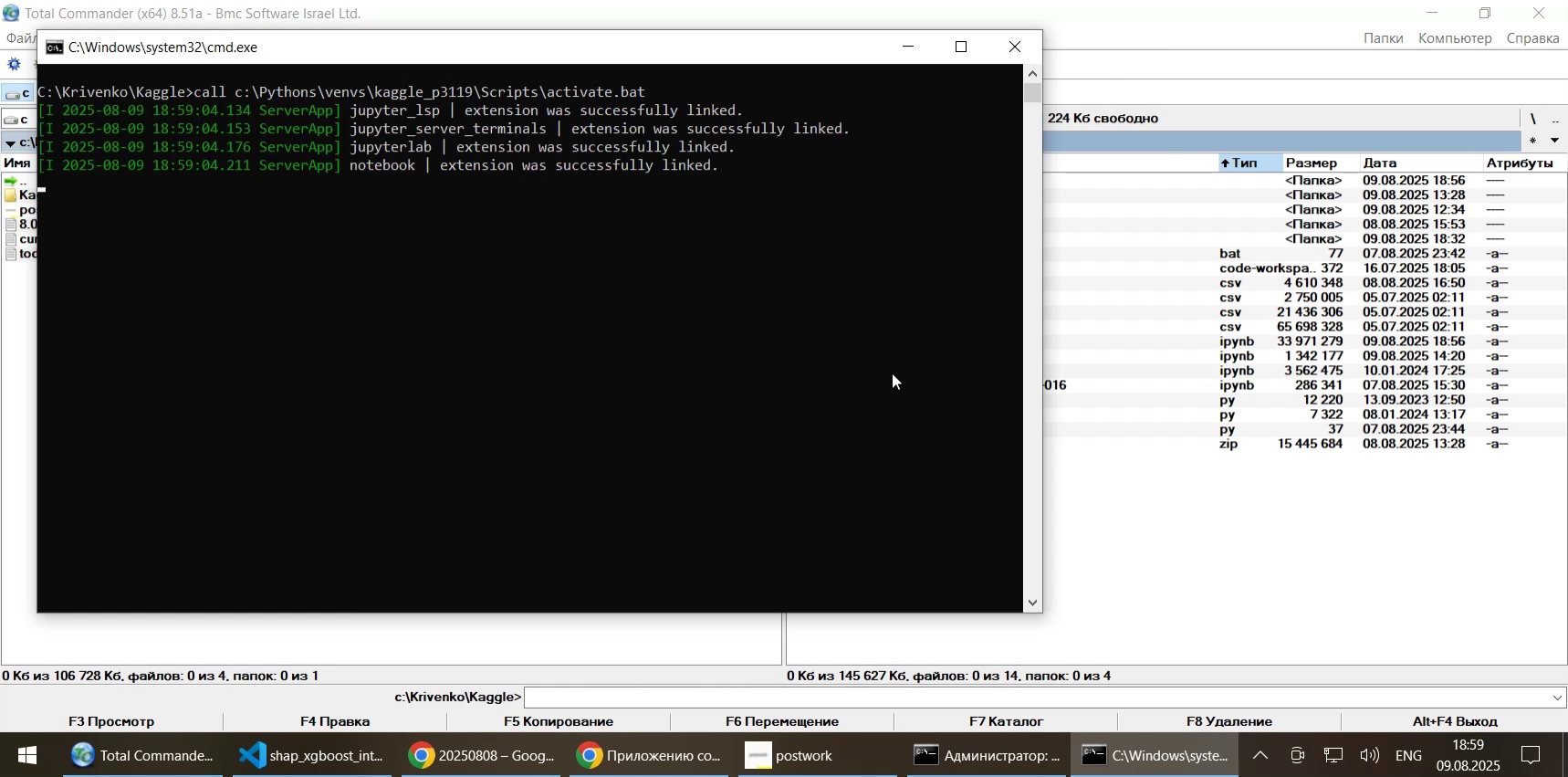 
left_click_drag(start_coordinate=[1241, 26], to_coordinate=[556, 26])
 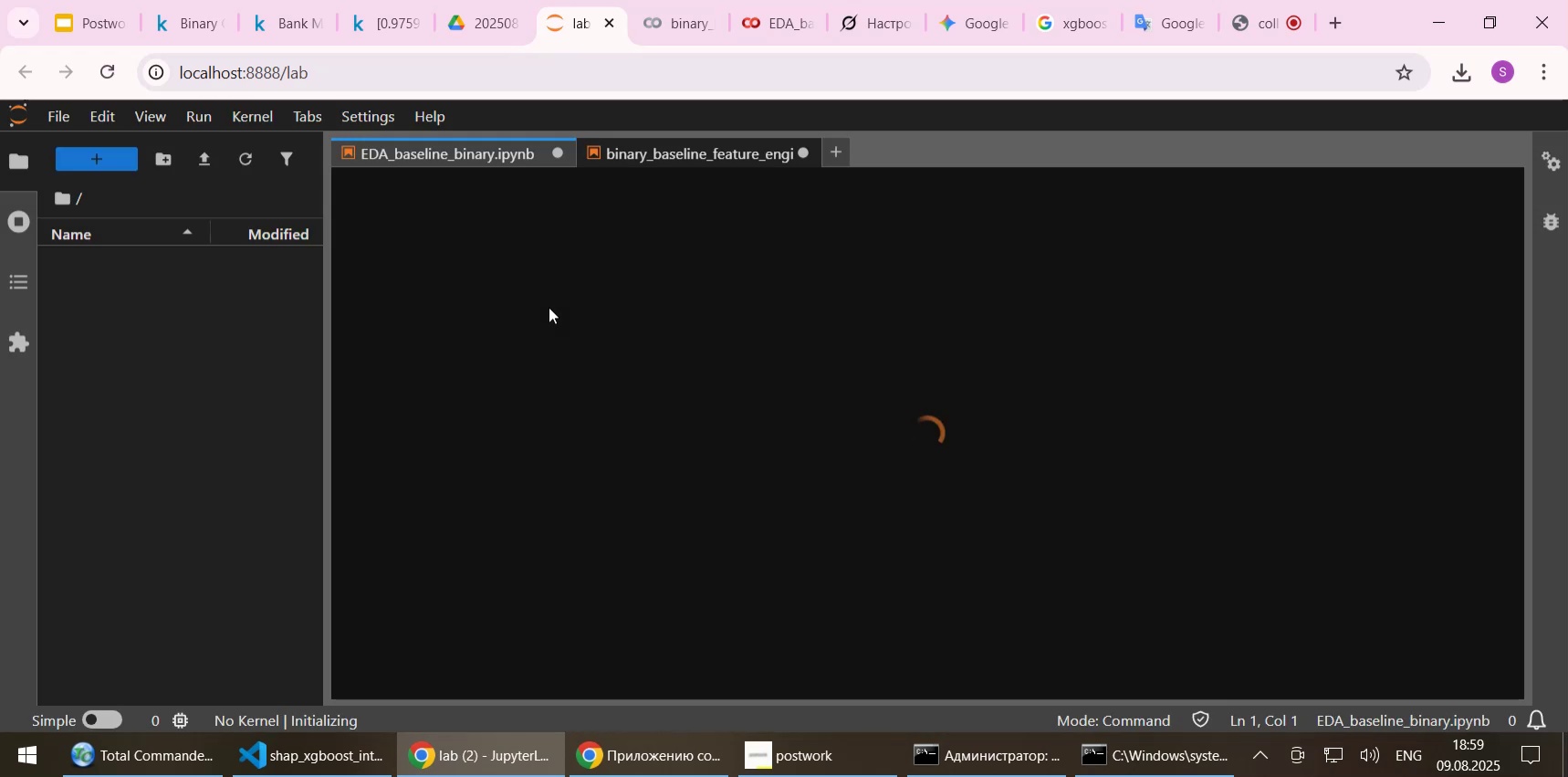 
wait(8.92)
 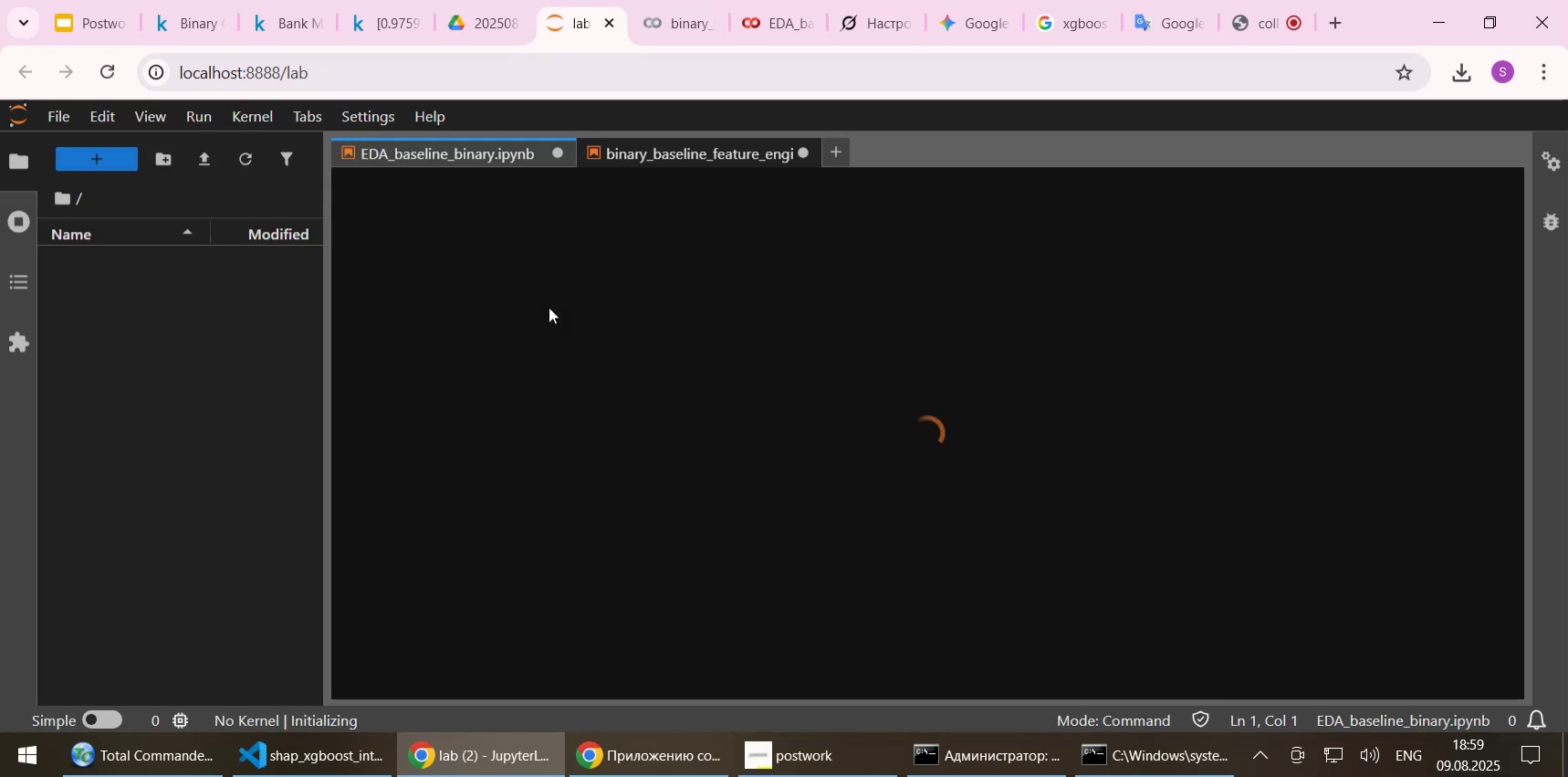 
left_click([678, 26])
 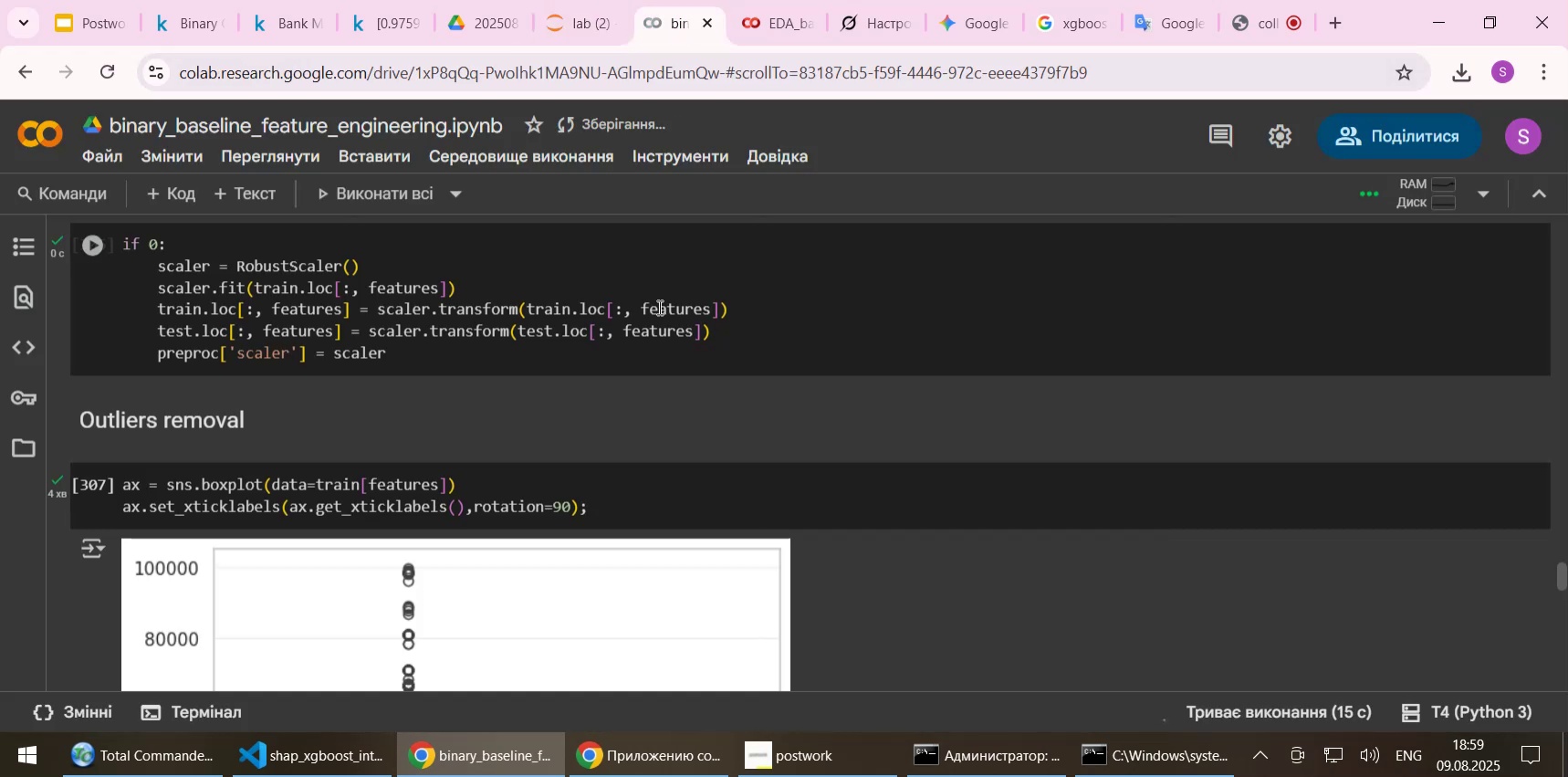 
scroll: coordinate [150, 494], scroll_direction: down, amount: 14.0
 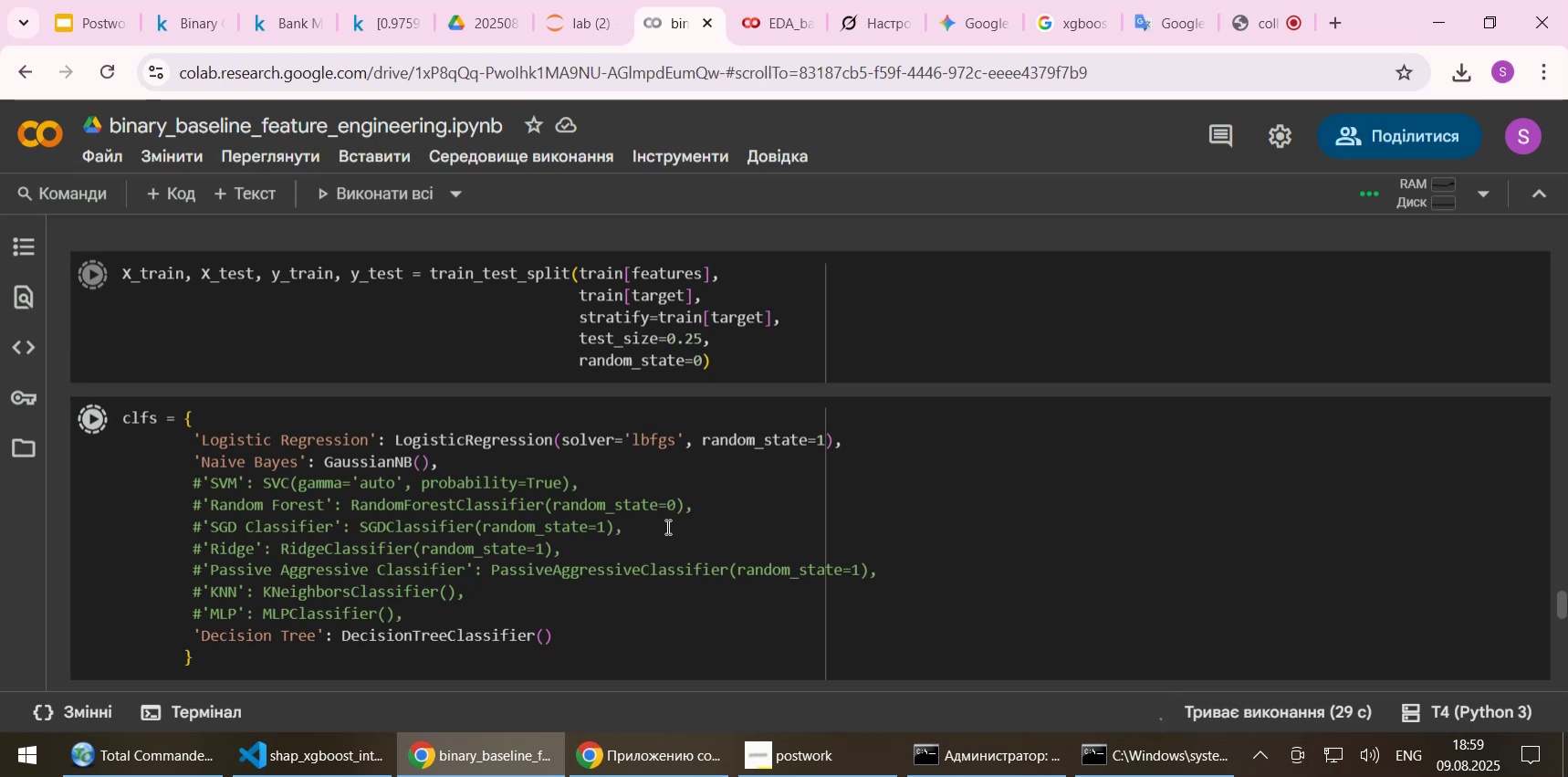 
wait(12.53)
 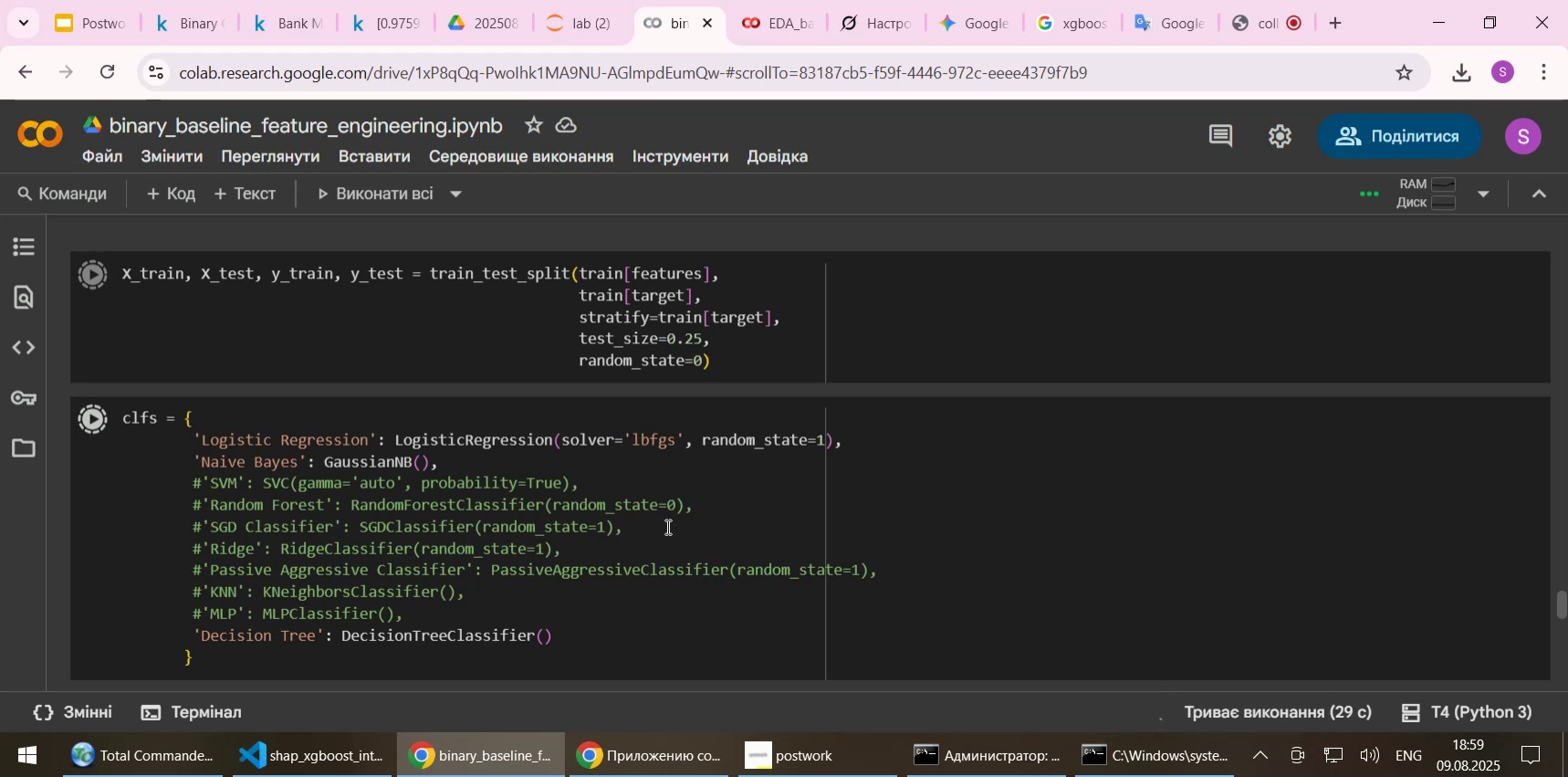 
left_click([577, 35])
 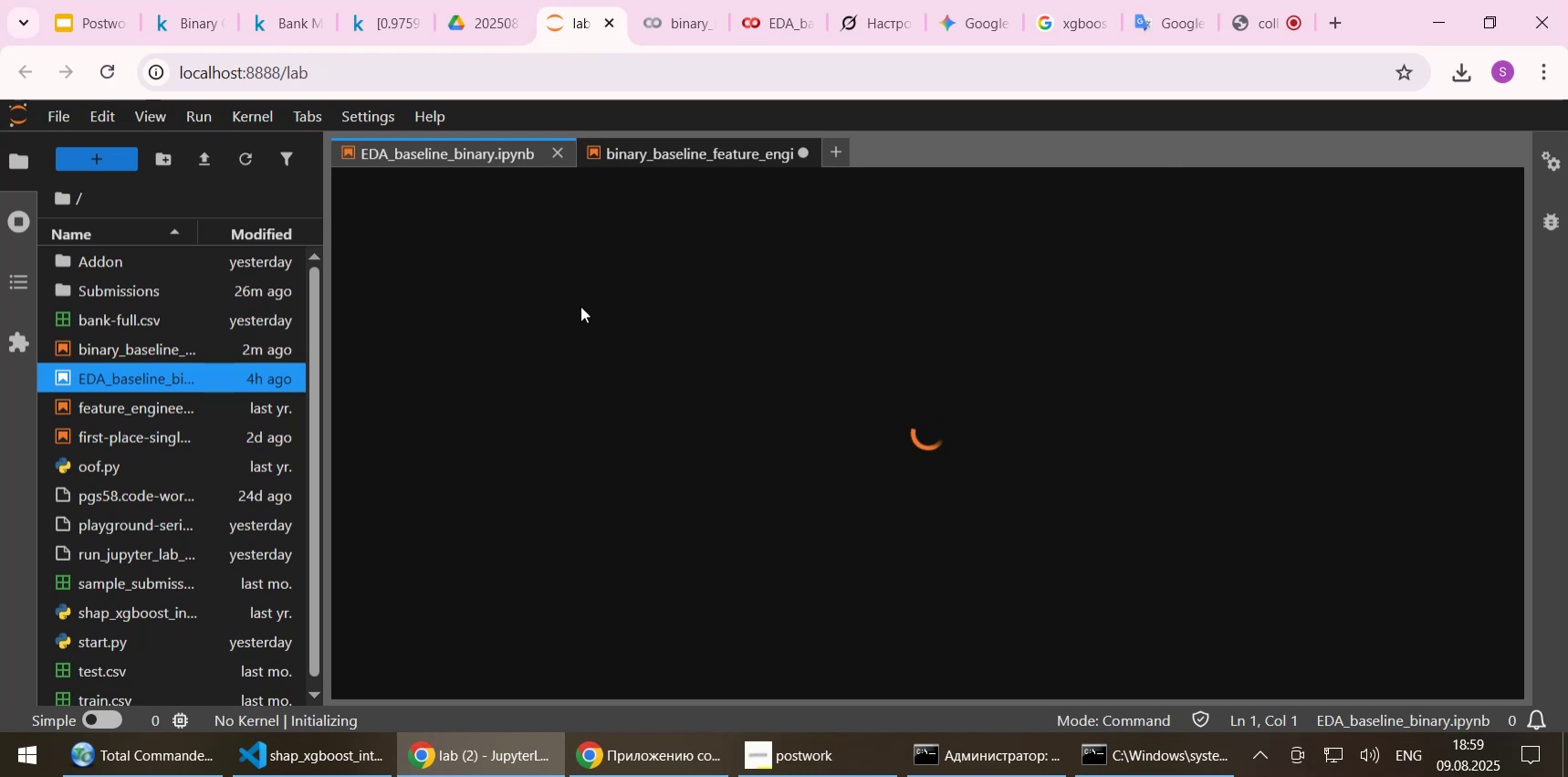 
wait(6.02)
 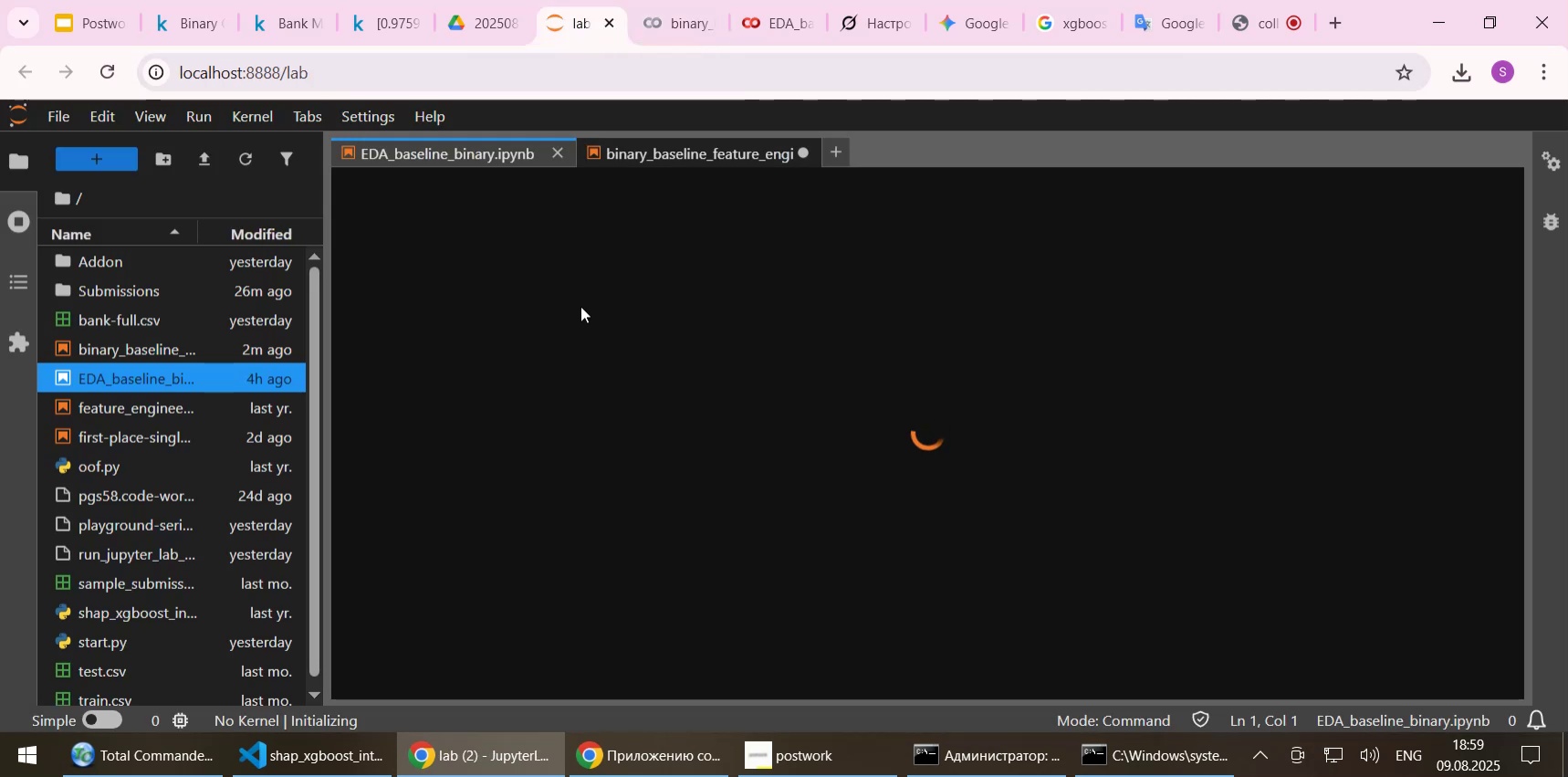 
left_click([685, 155])
 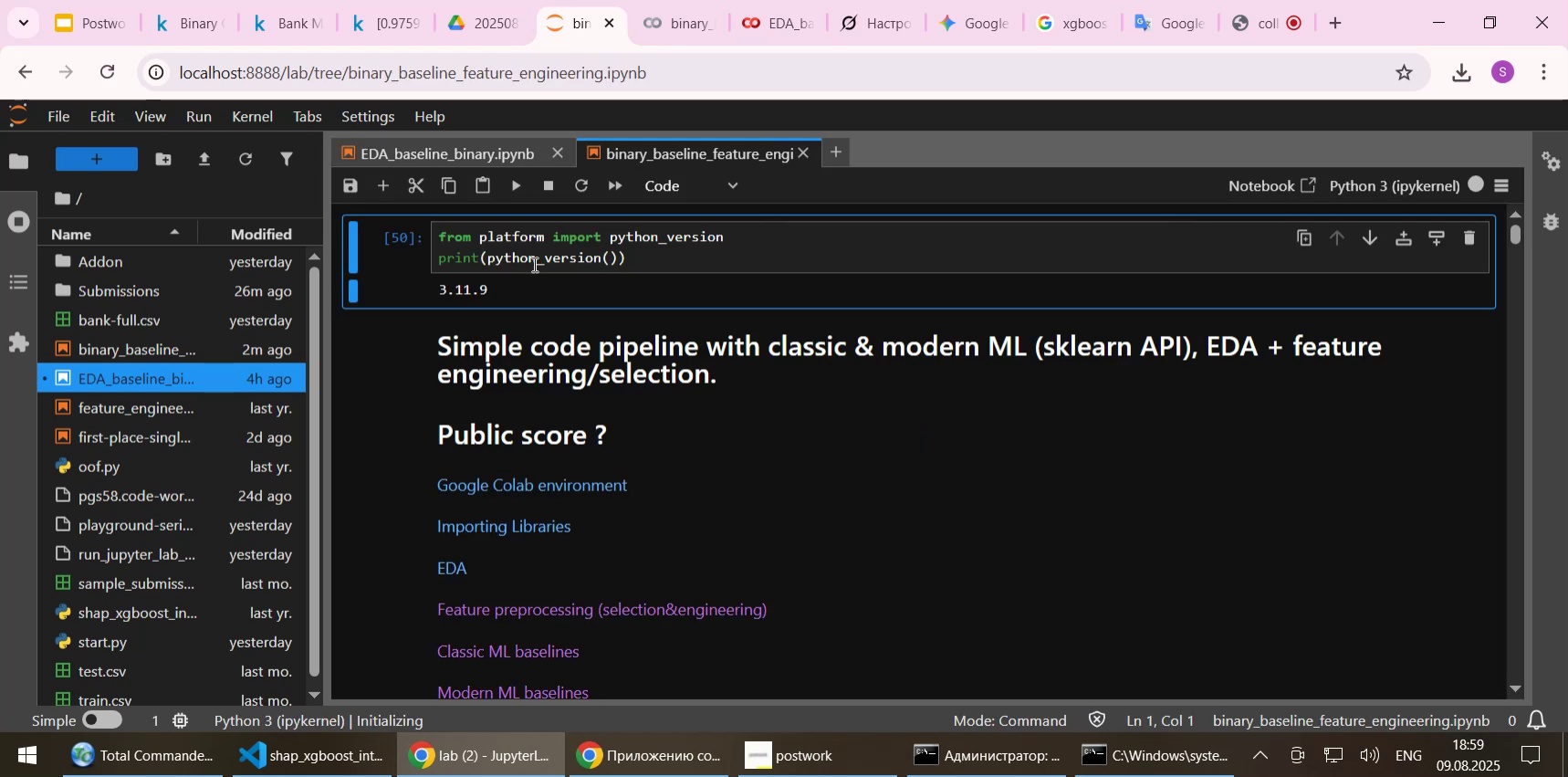 
left_click([538, 253])
 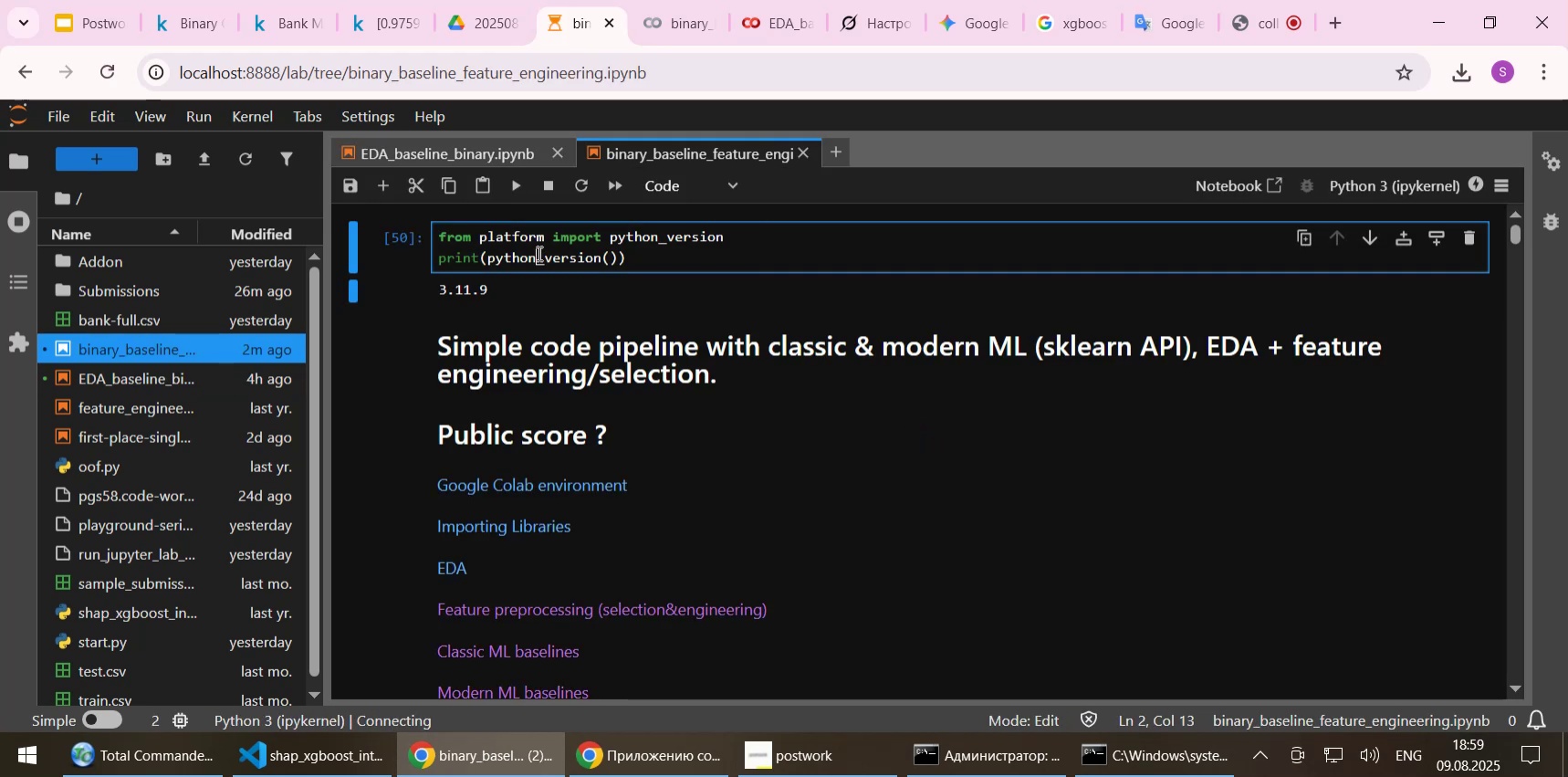 
key(Shift+Enter)
 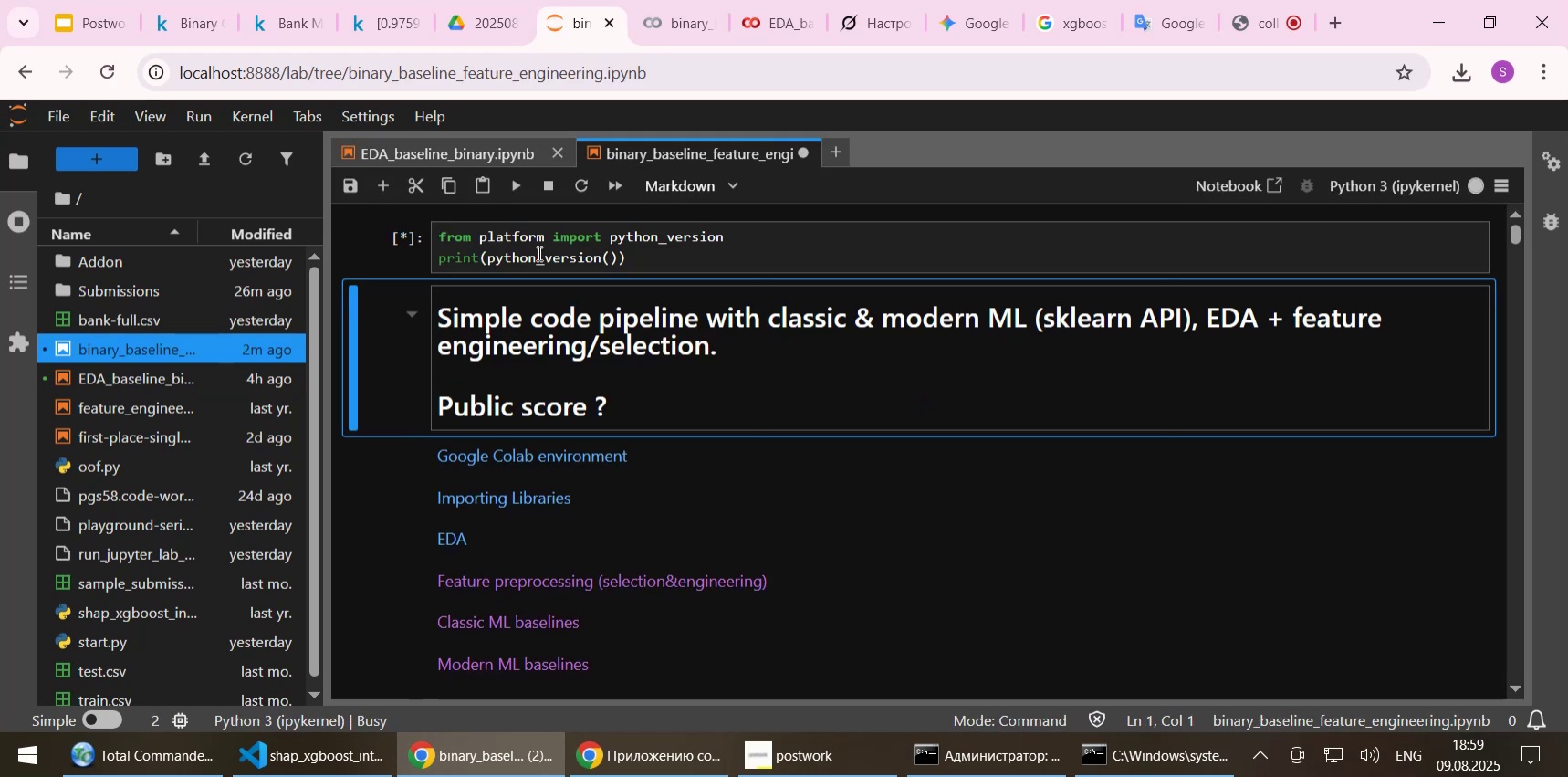 
key(Shift+Enter)
 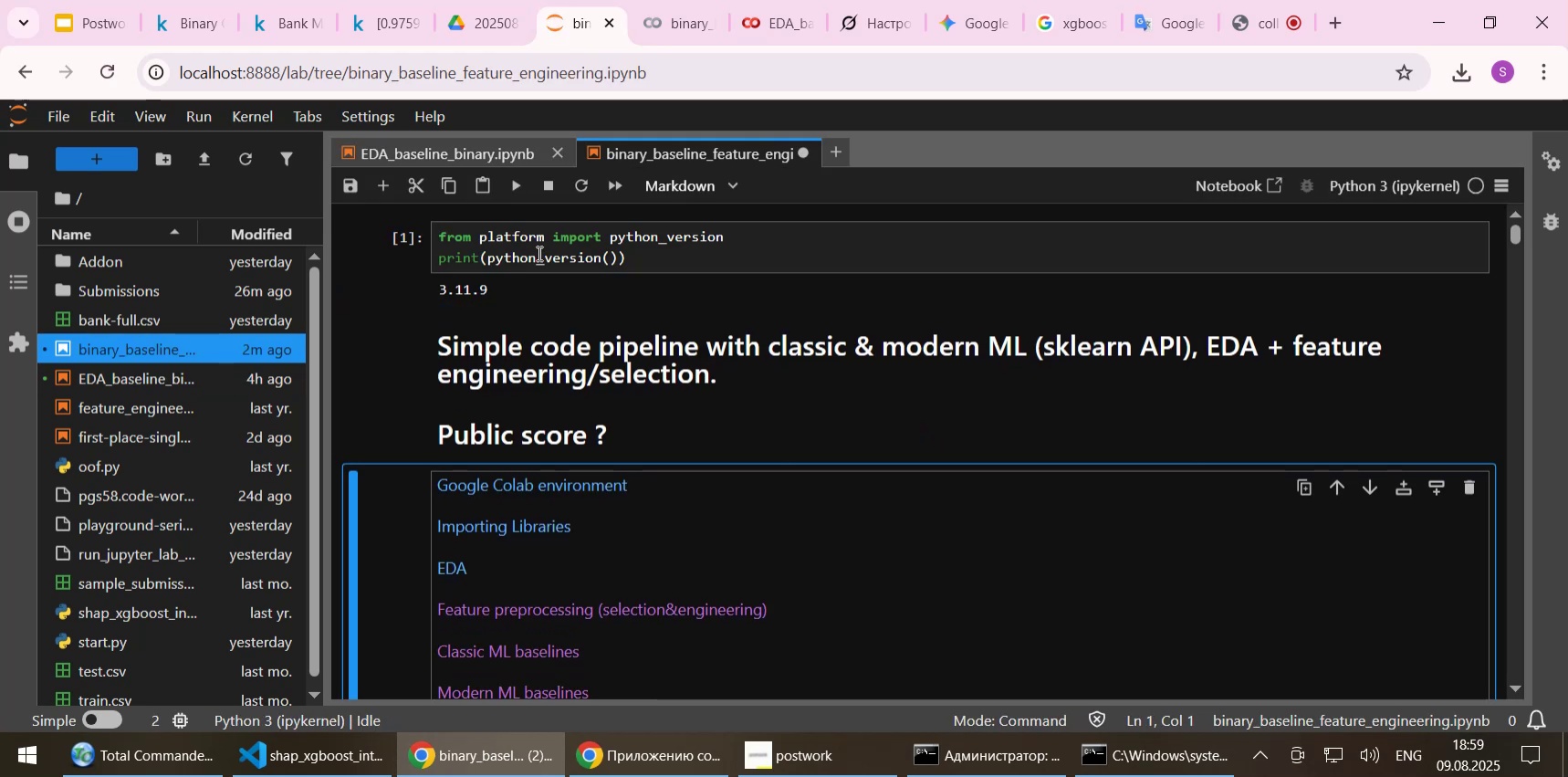 
key(Shift+Enter)
 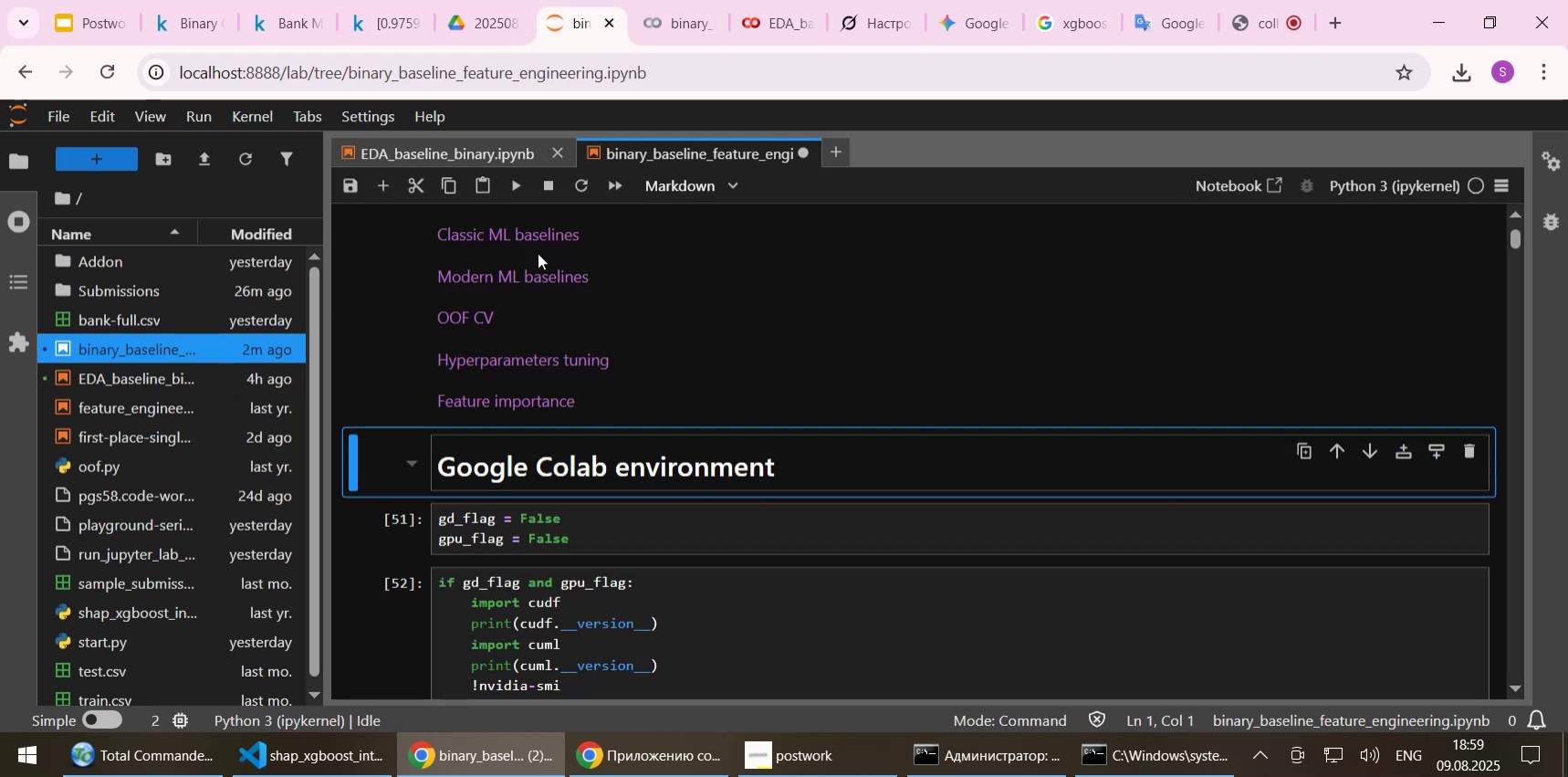 
key(Shift+Enter)
 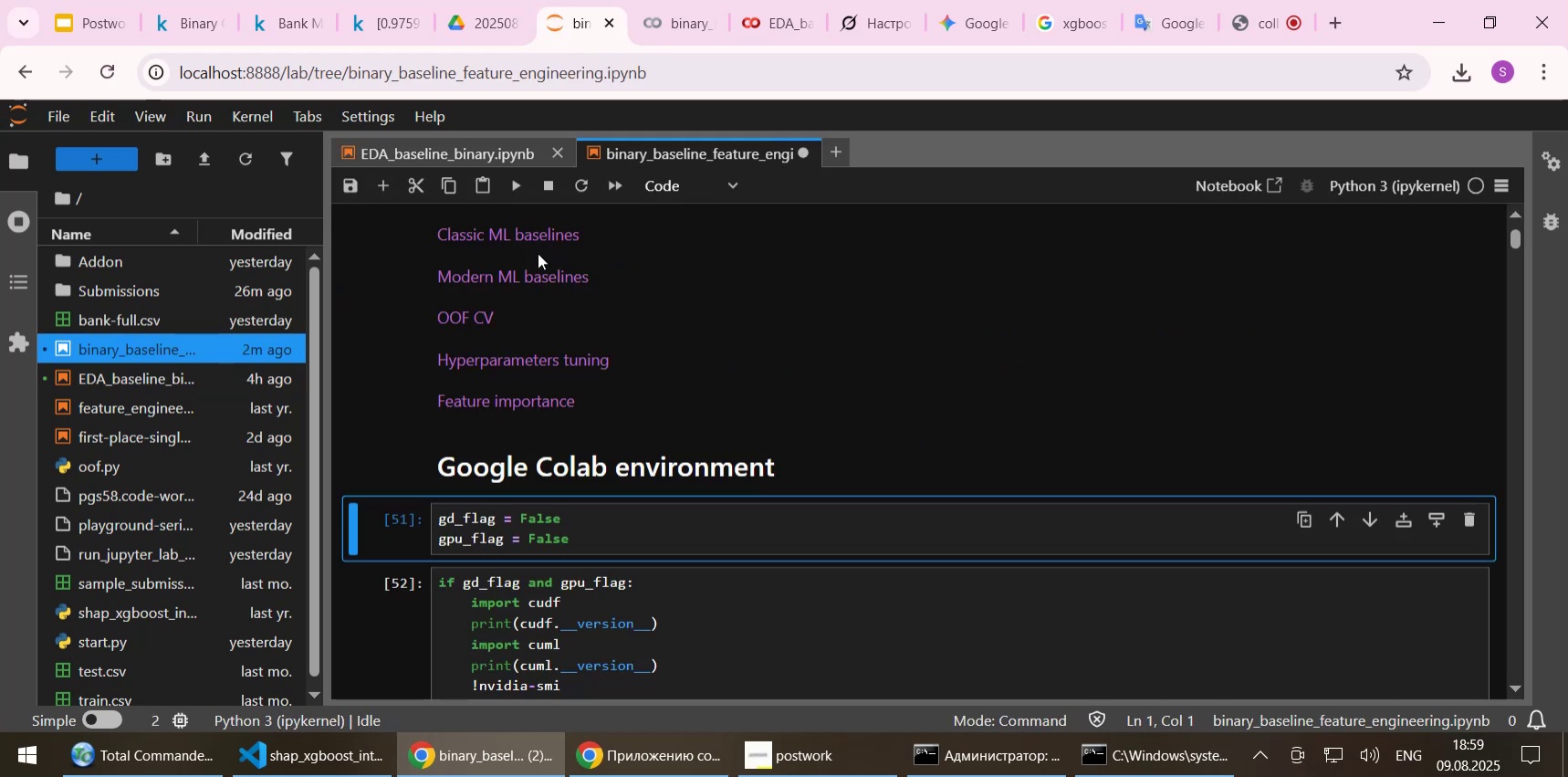 
key(Shift+Enter)
 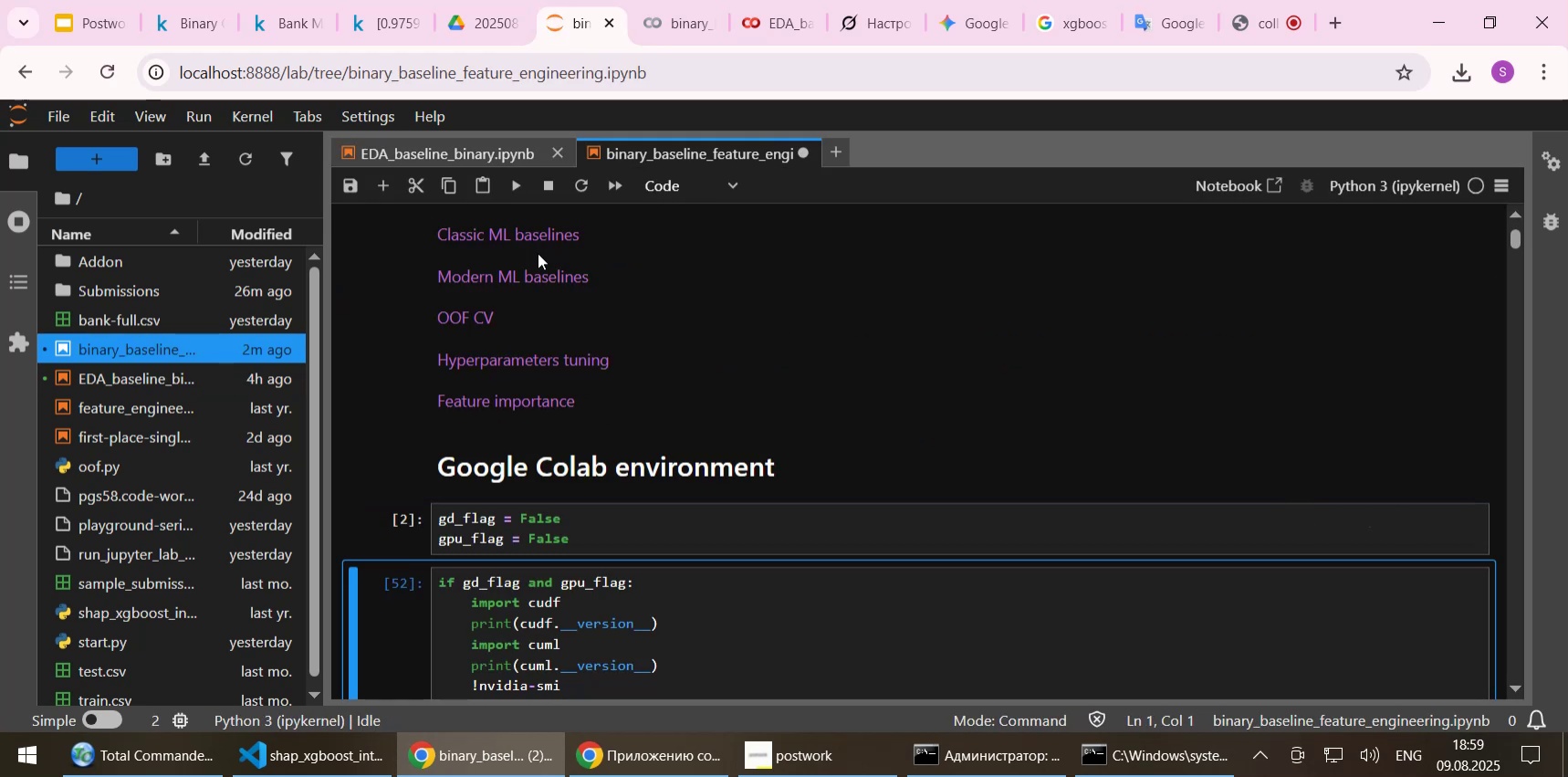 
key(Shift+Enter)
 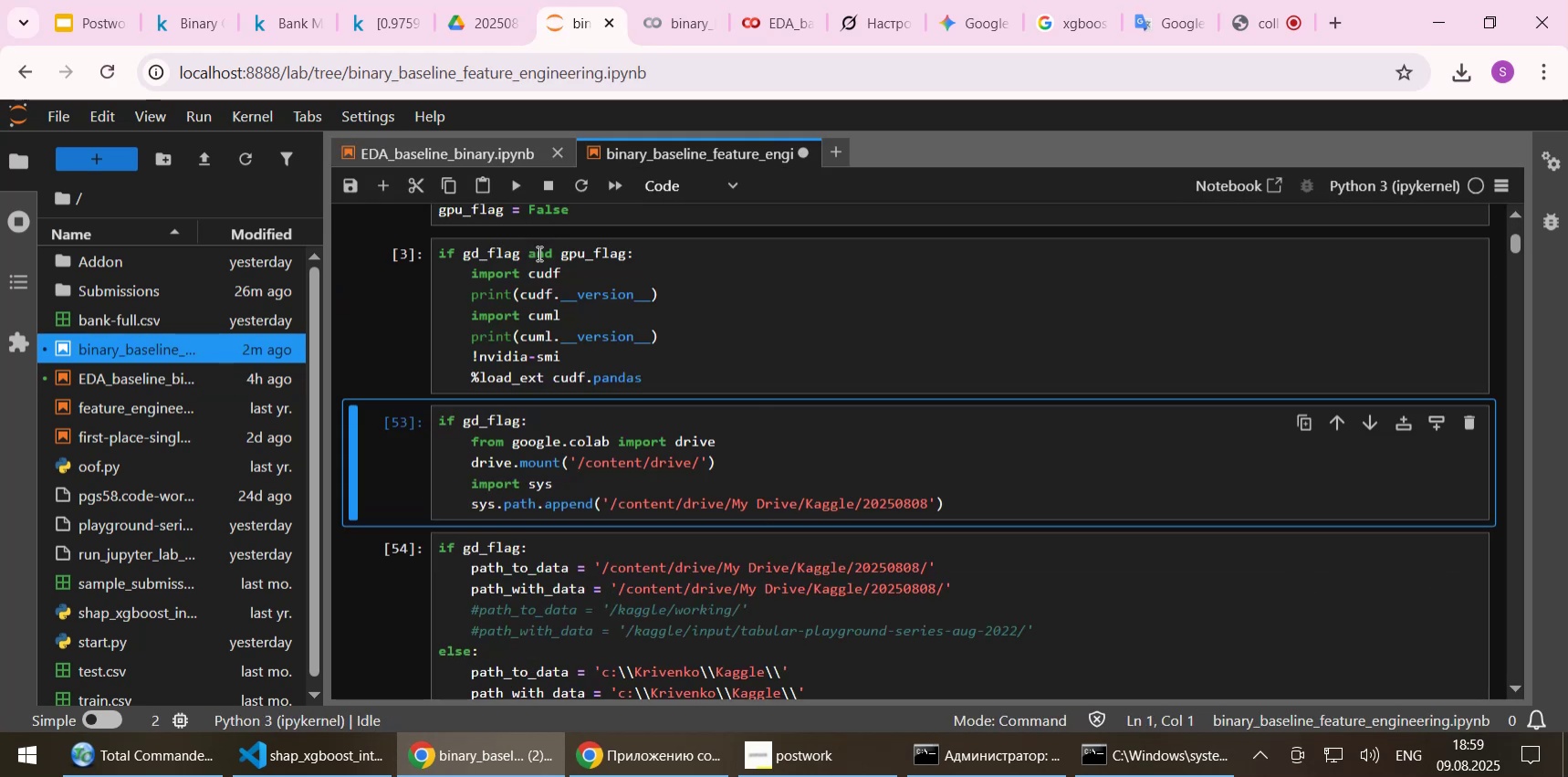 
key(Shift+Enter)
 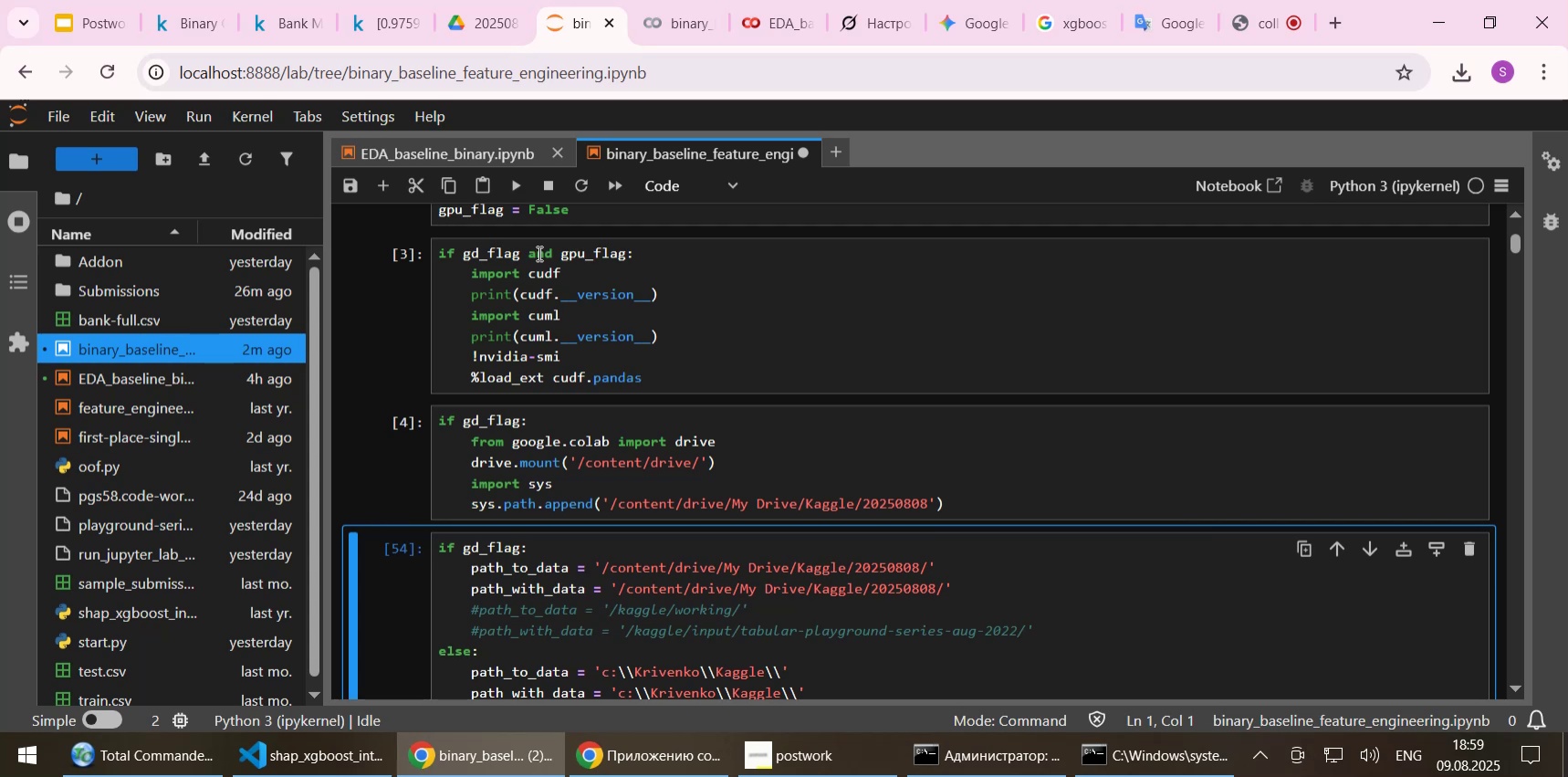 
key(Shift+Enter)
 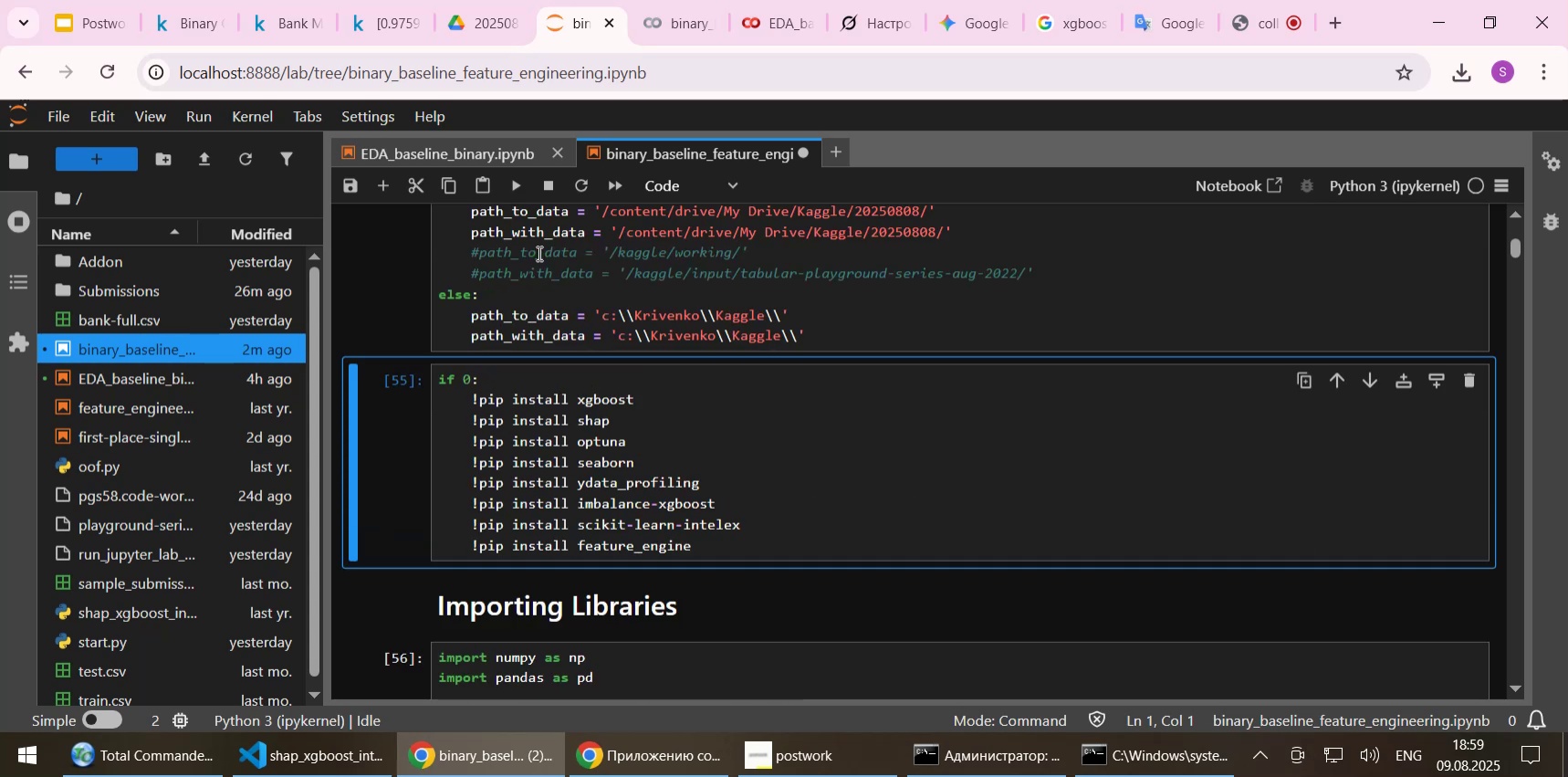 
key(Shift+Enter)
 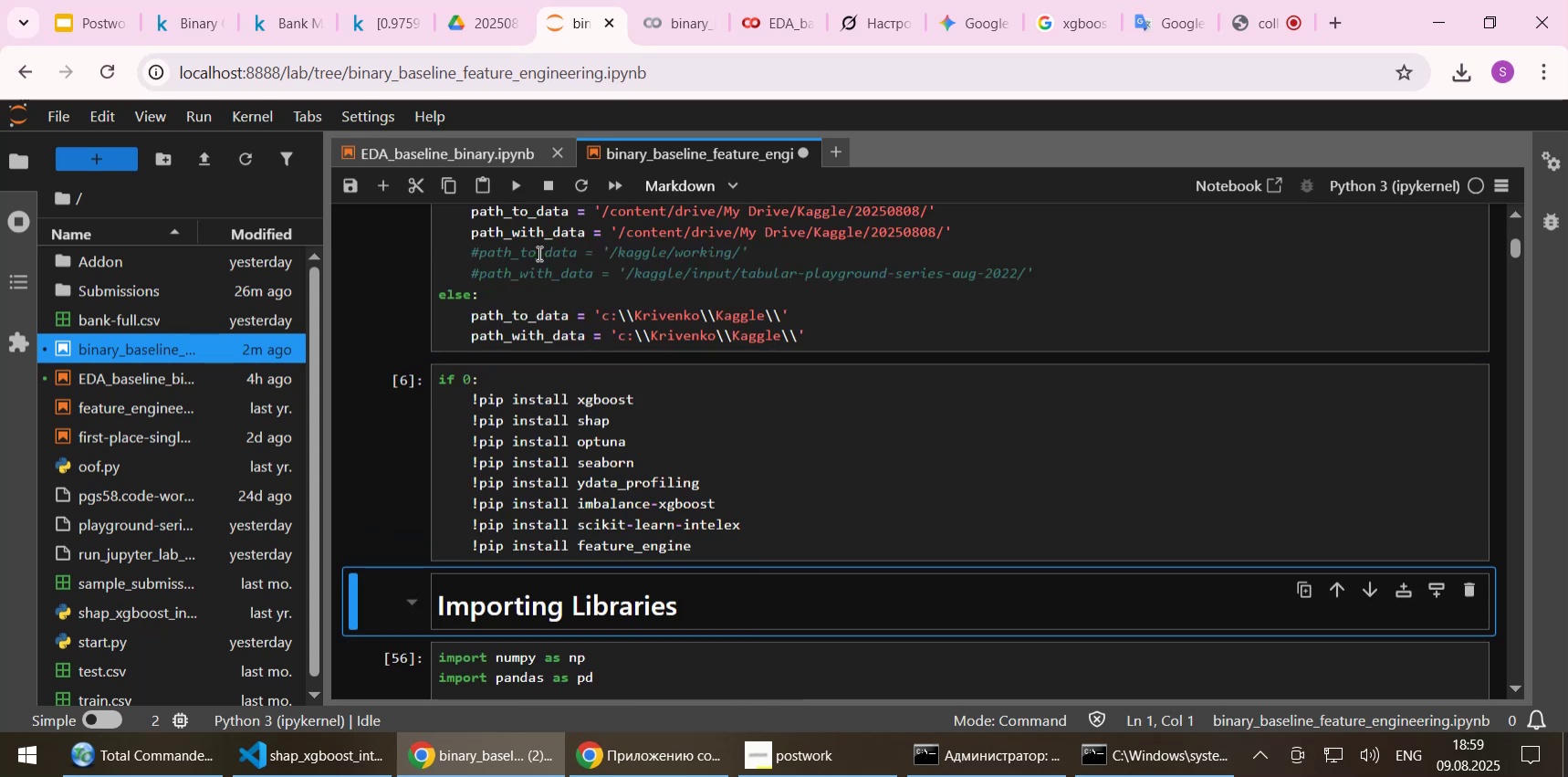 
key(Shift+Enter)
 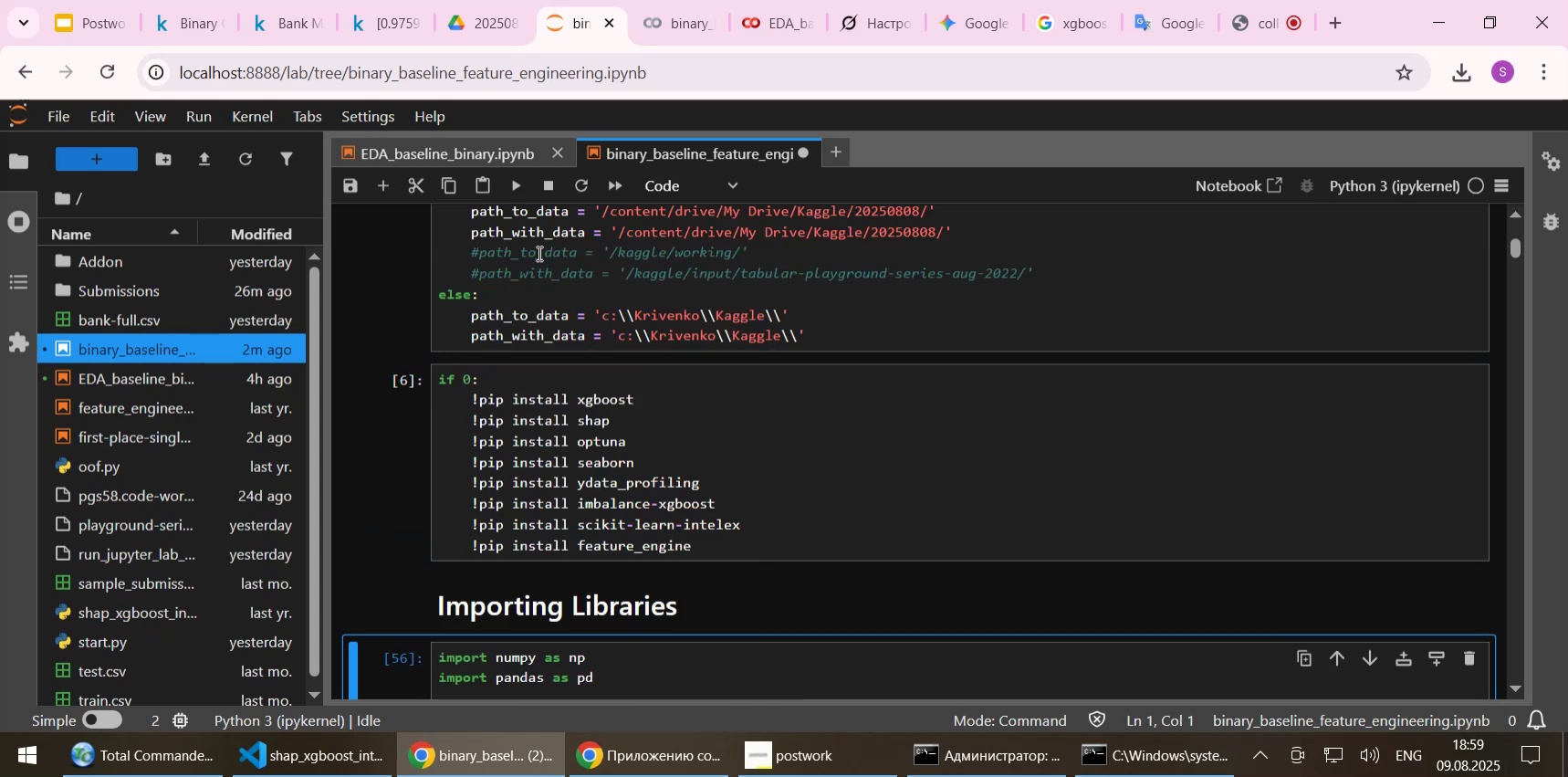 
key(Shift+Enter)
 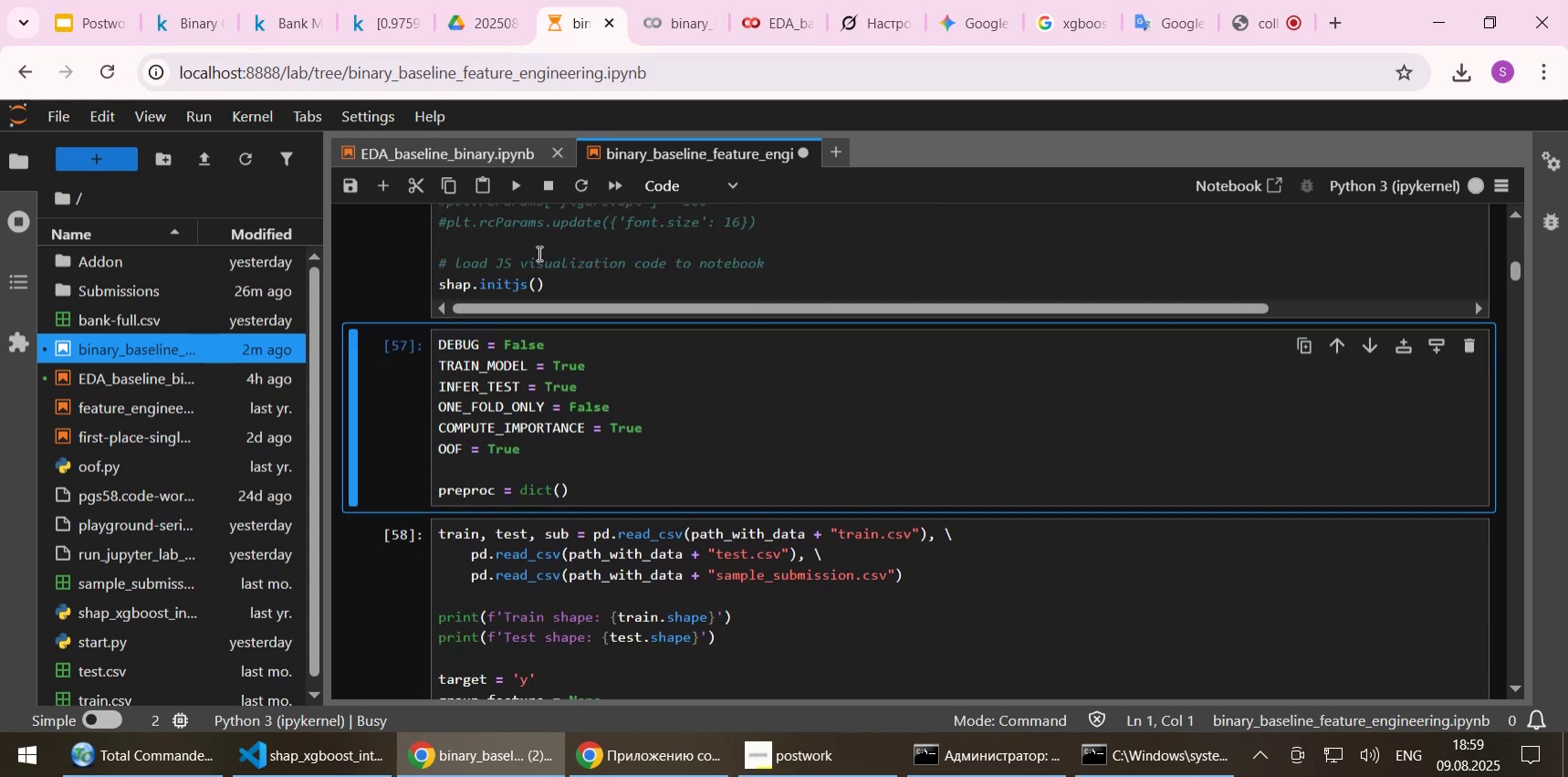 
key(Shift+Enter)
 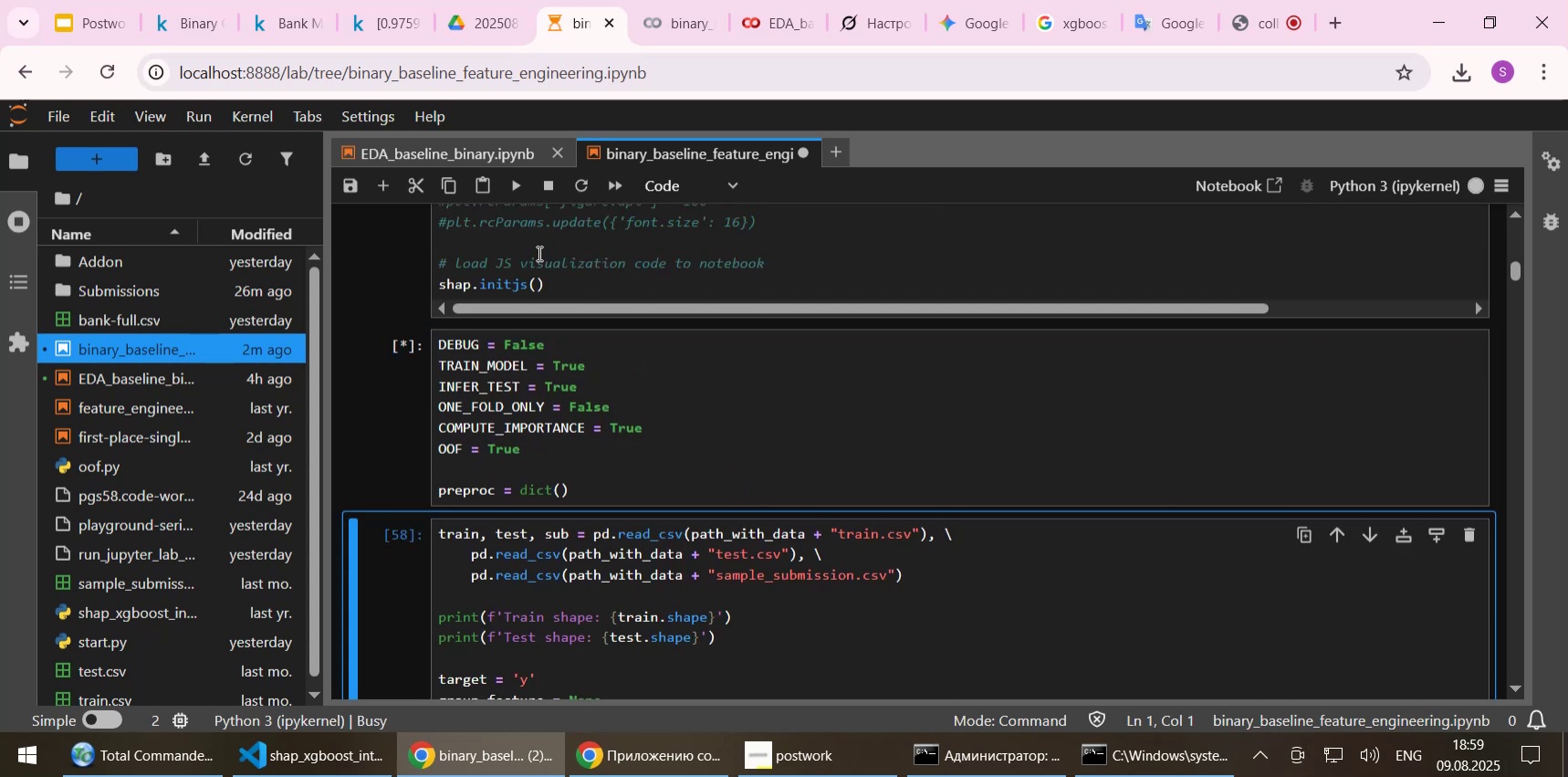 
key(Shift+Enter)
 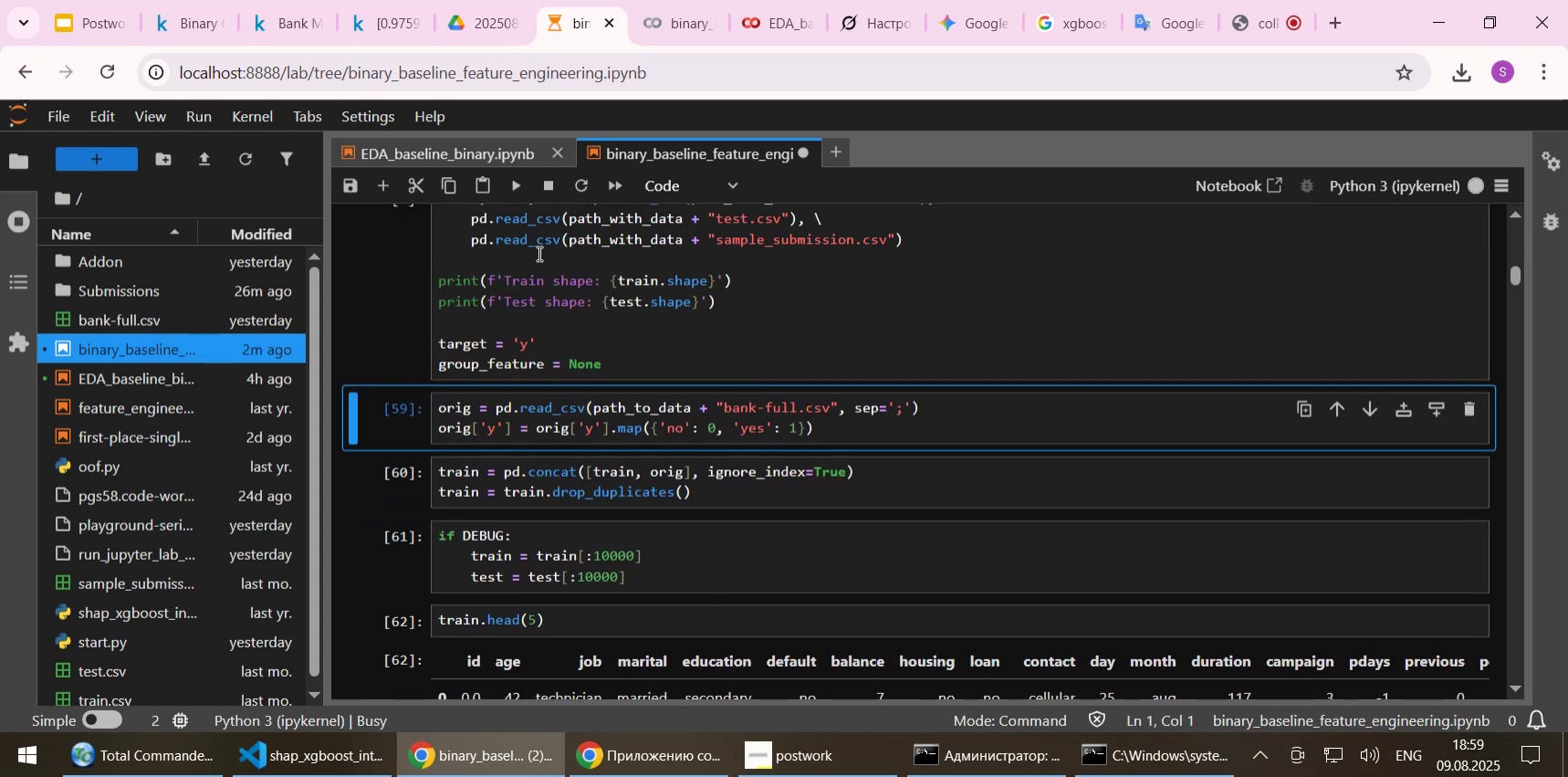 
key(Shift+Enter)
 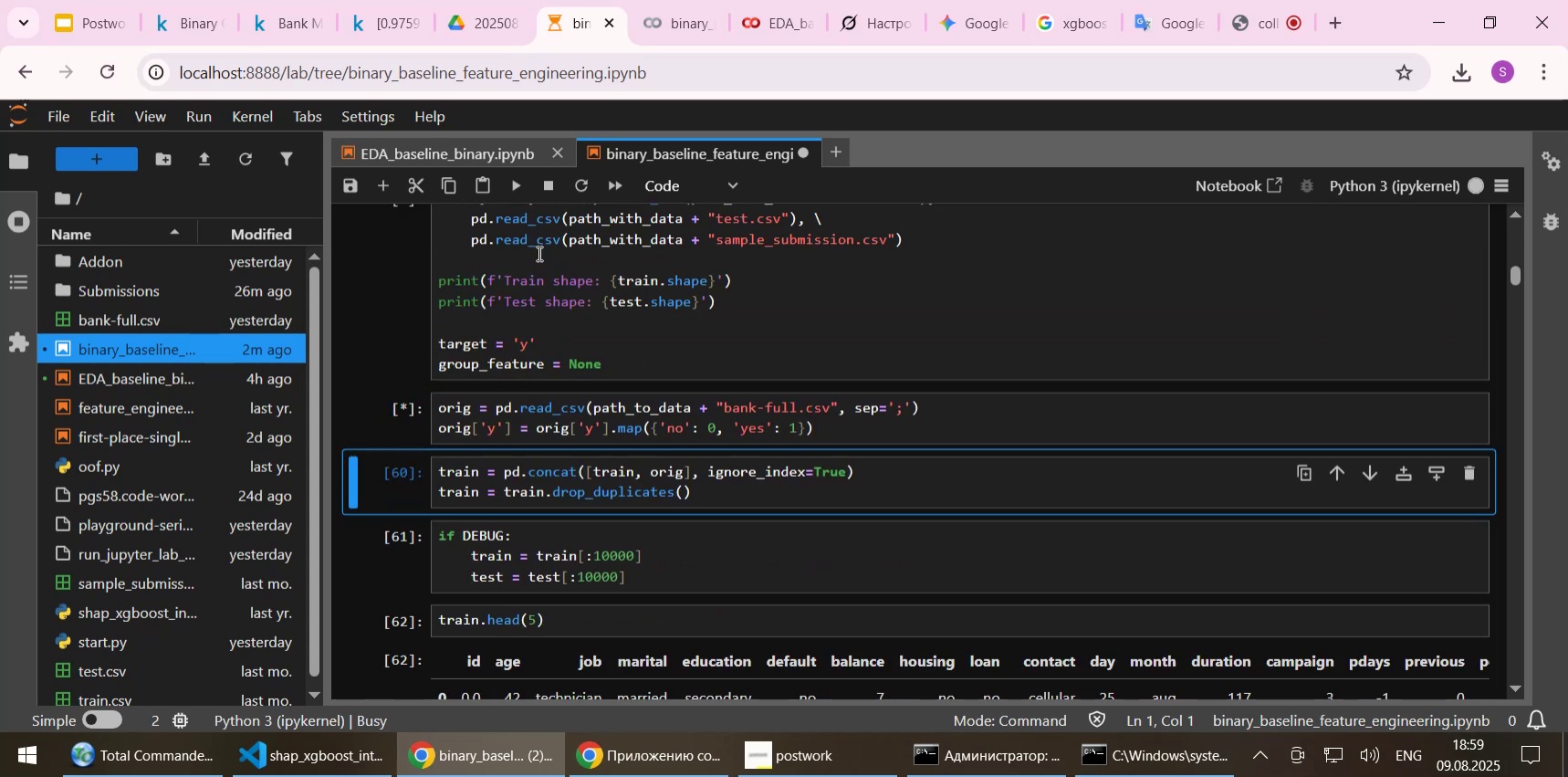 
key(Shift+Enter)
 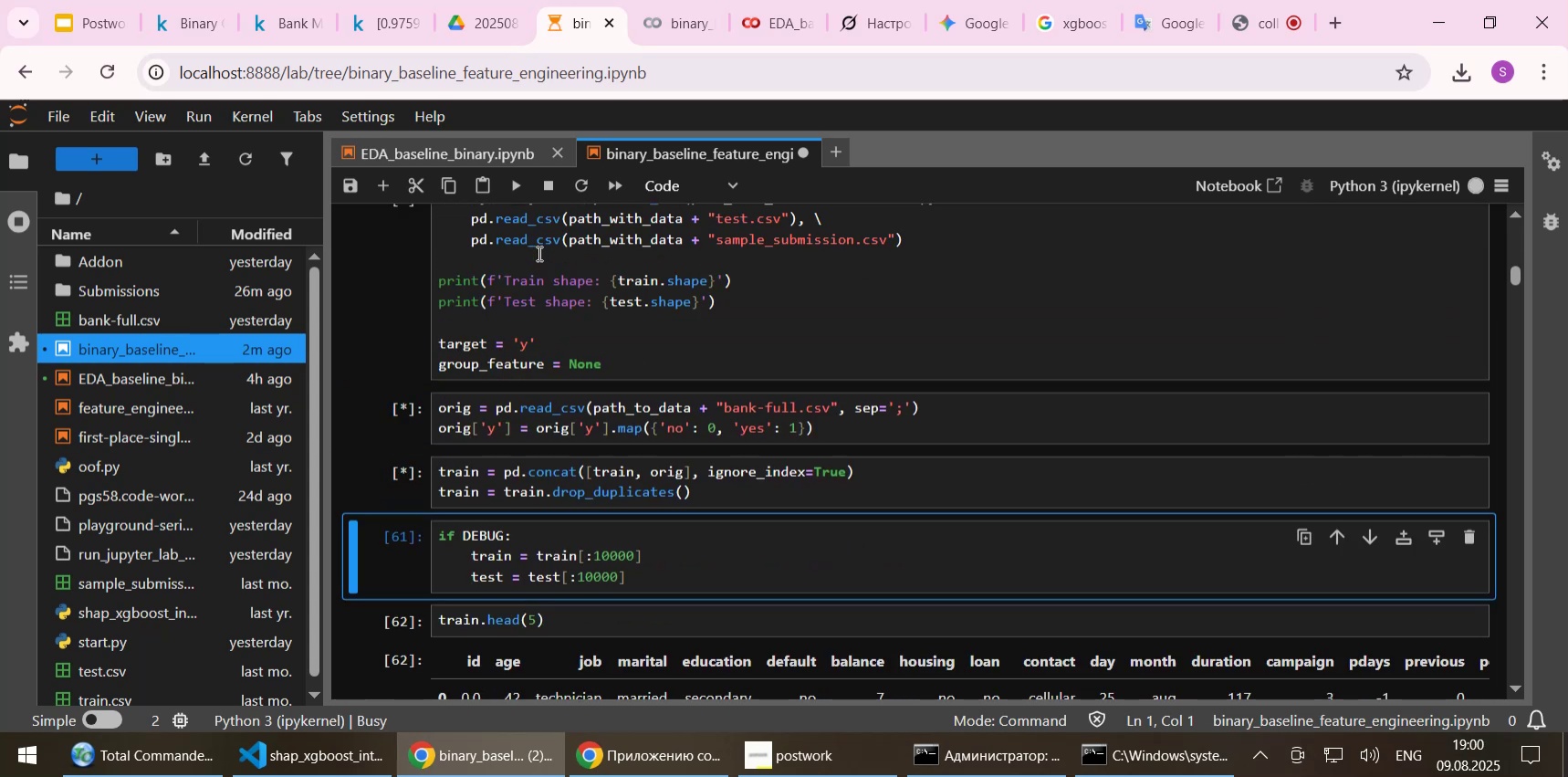 
key(Shift+Enter)
 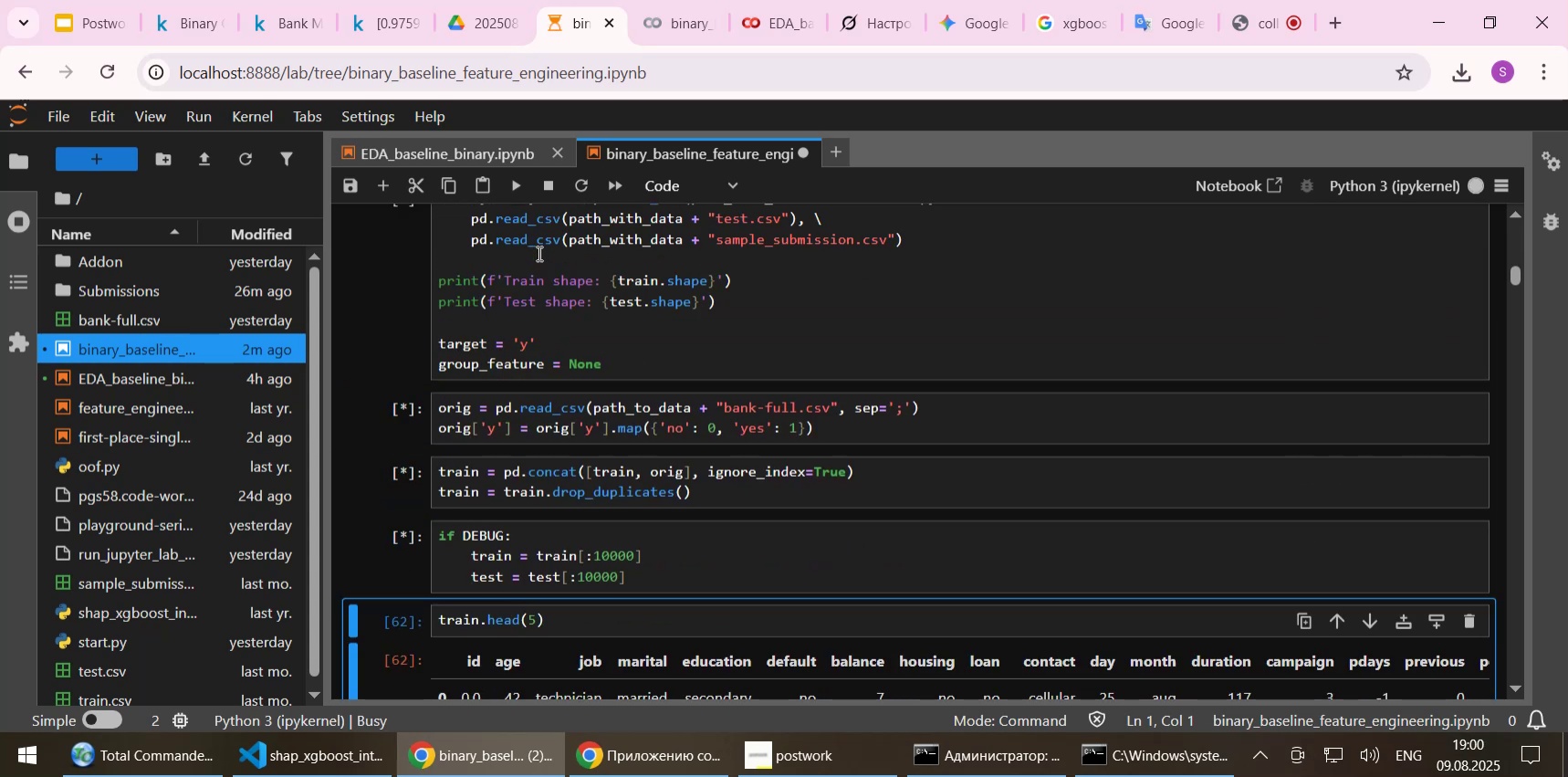 
key(Shift+Enter)
 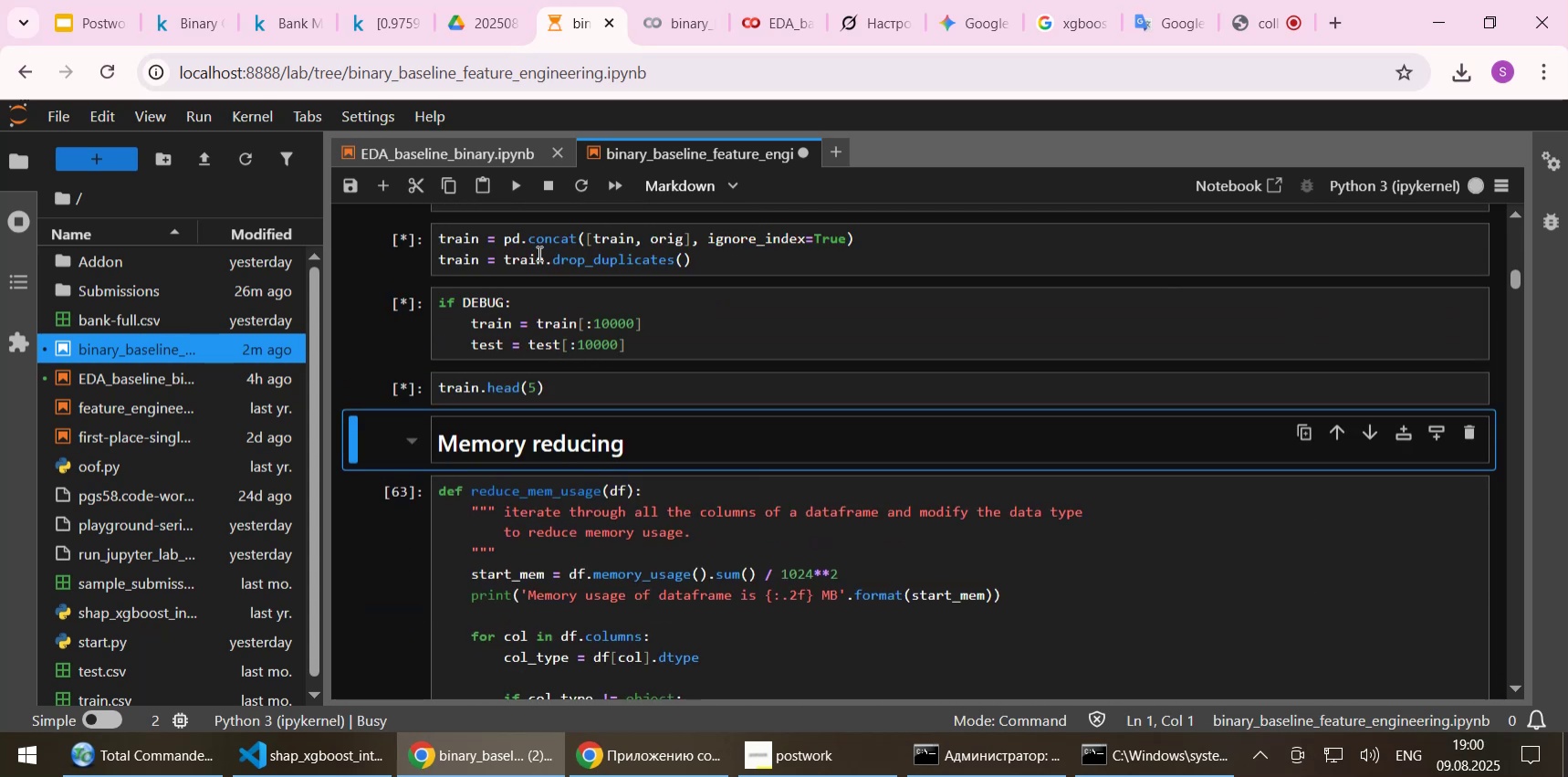 
key(Shift+Enter)
 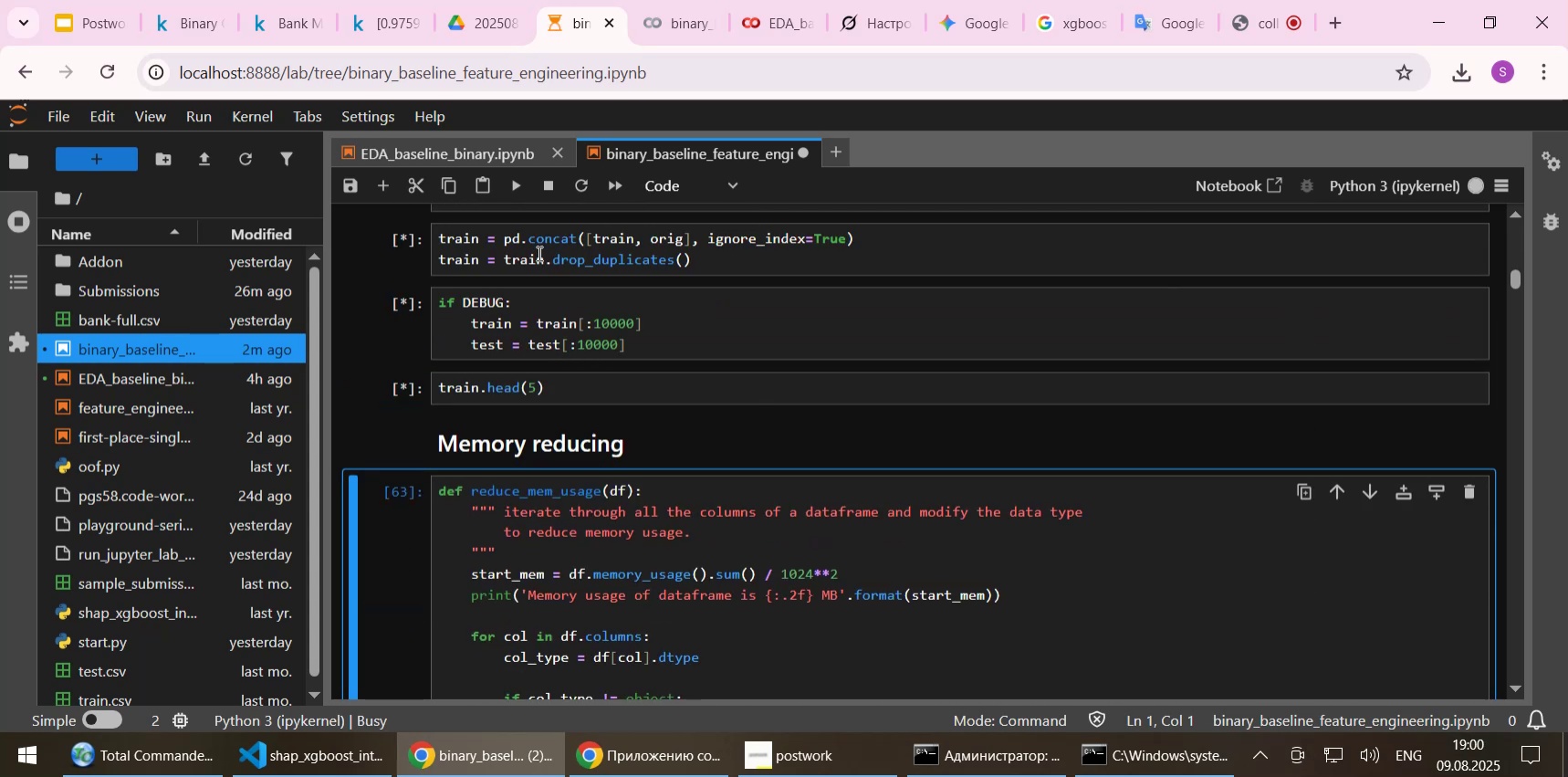 
key(Shift+Enter)
 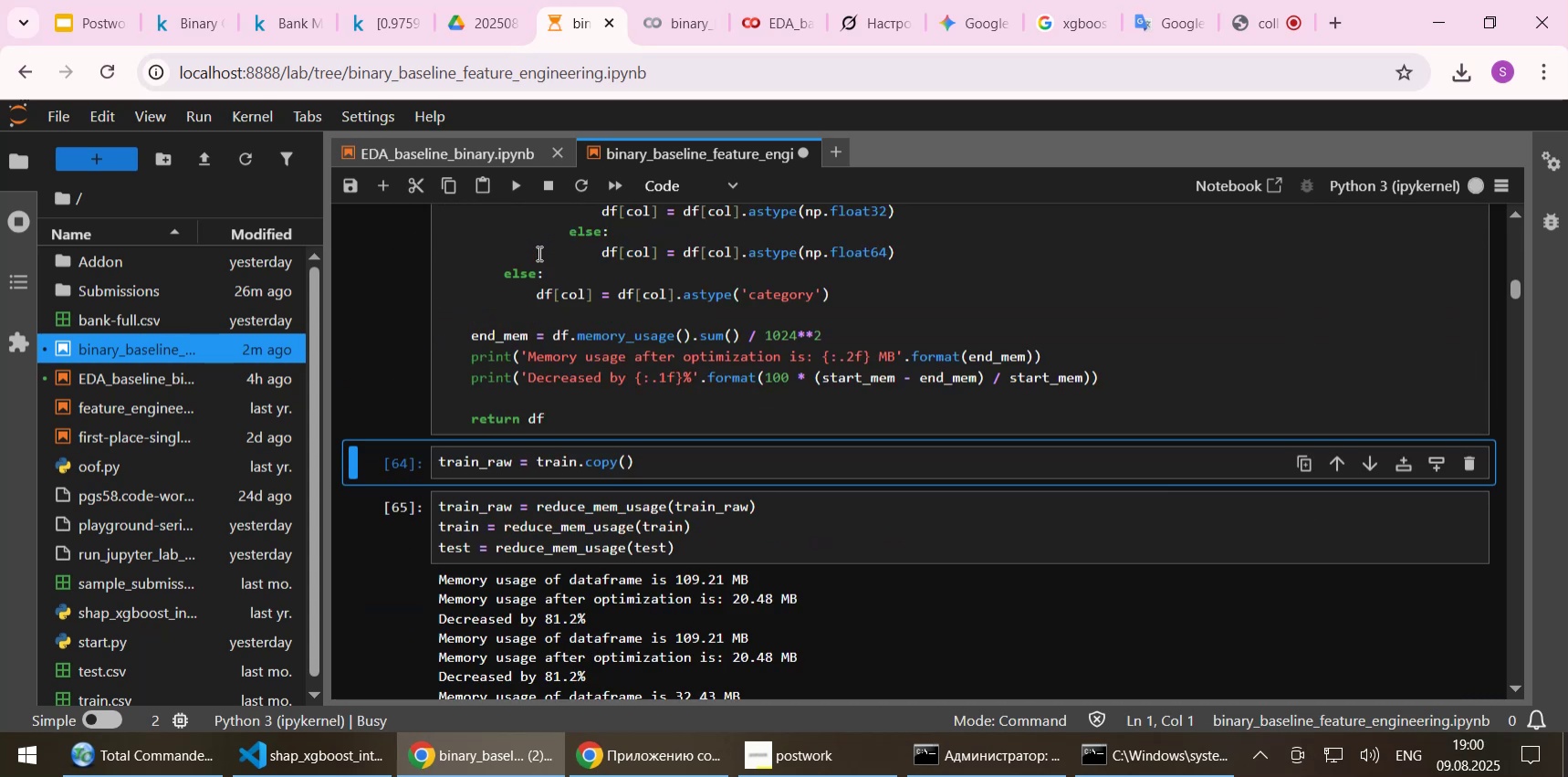 
key(Shift+Enter)
 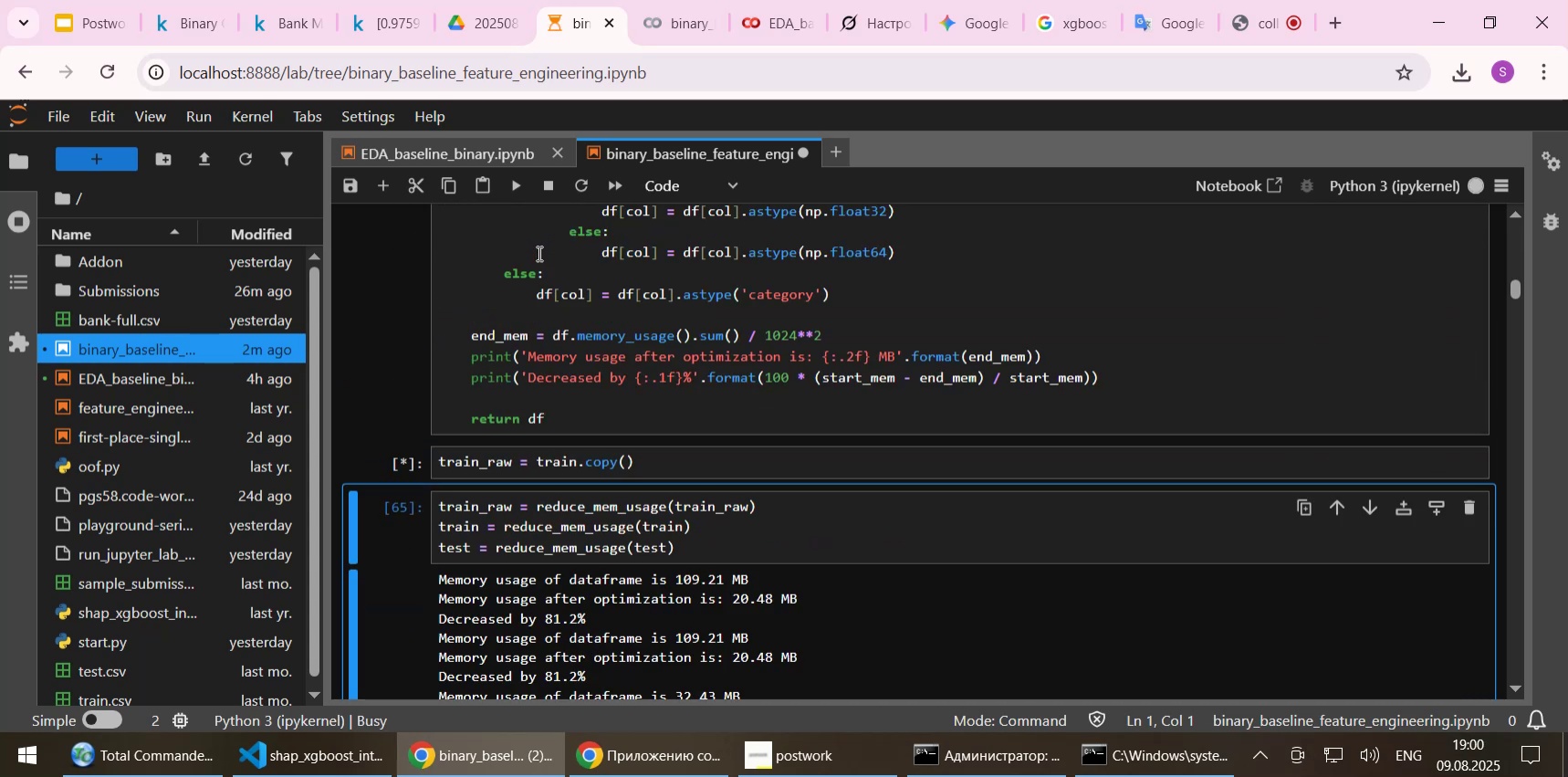 
key(Shift+Enter)
 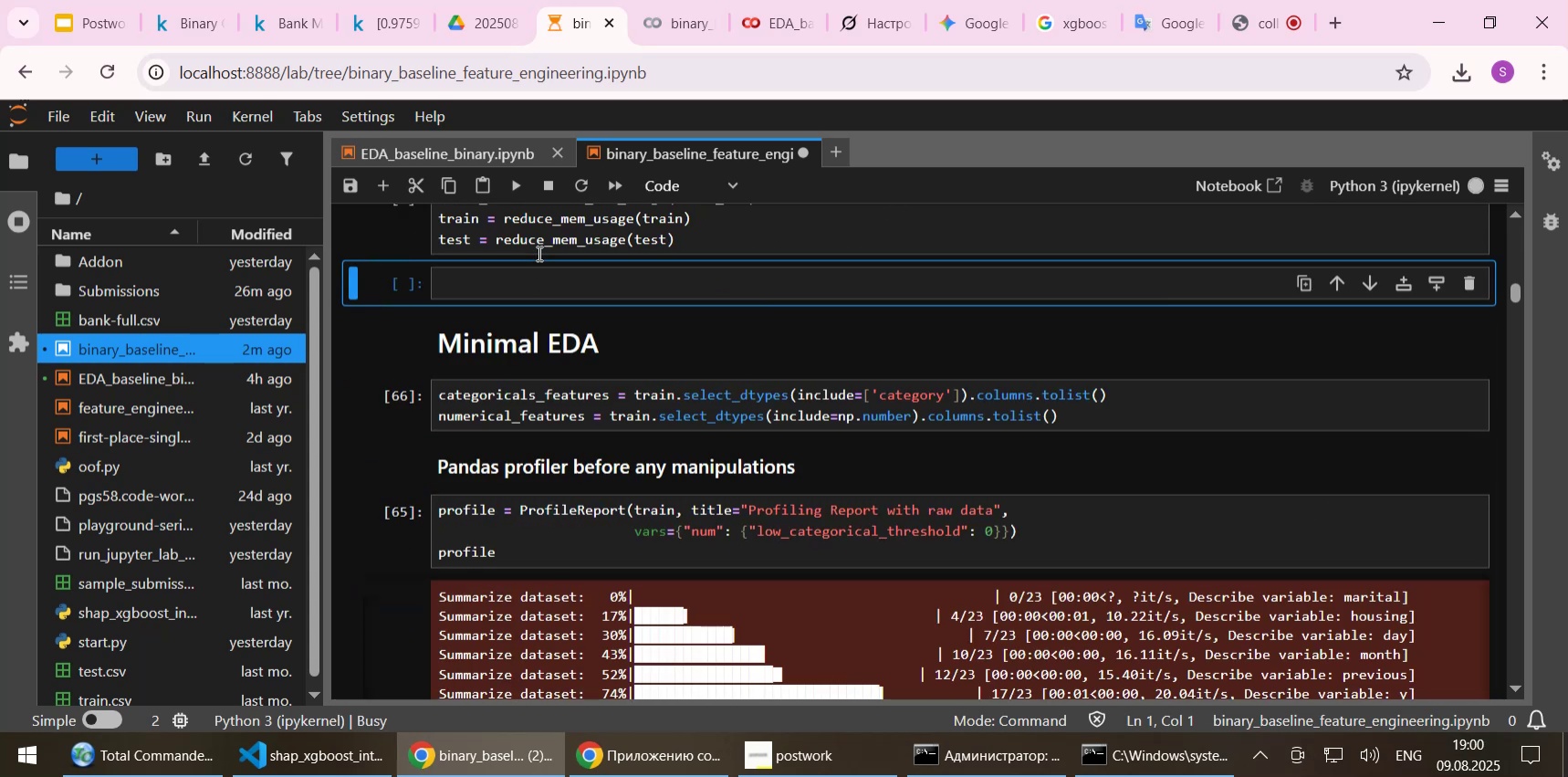 
key(Shift+Enter)
 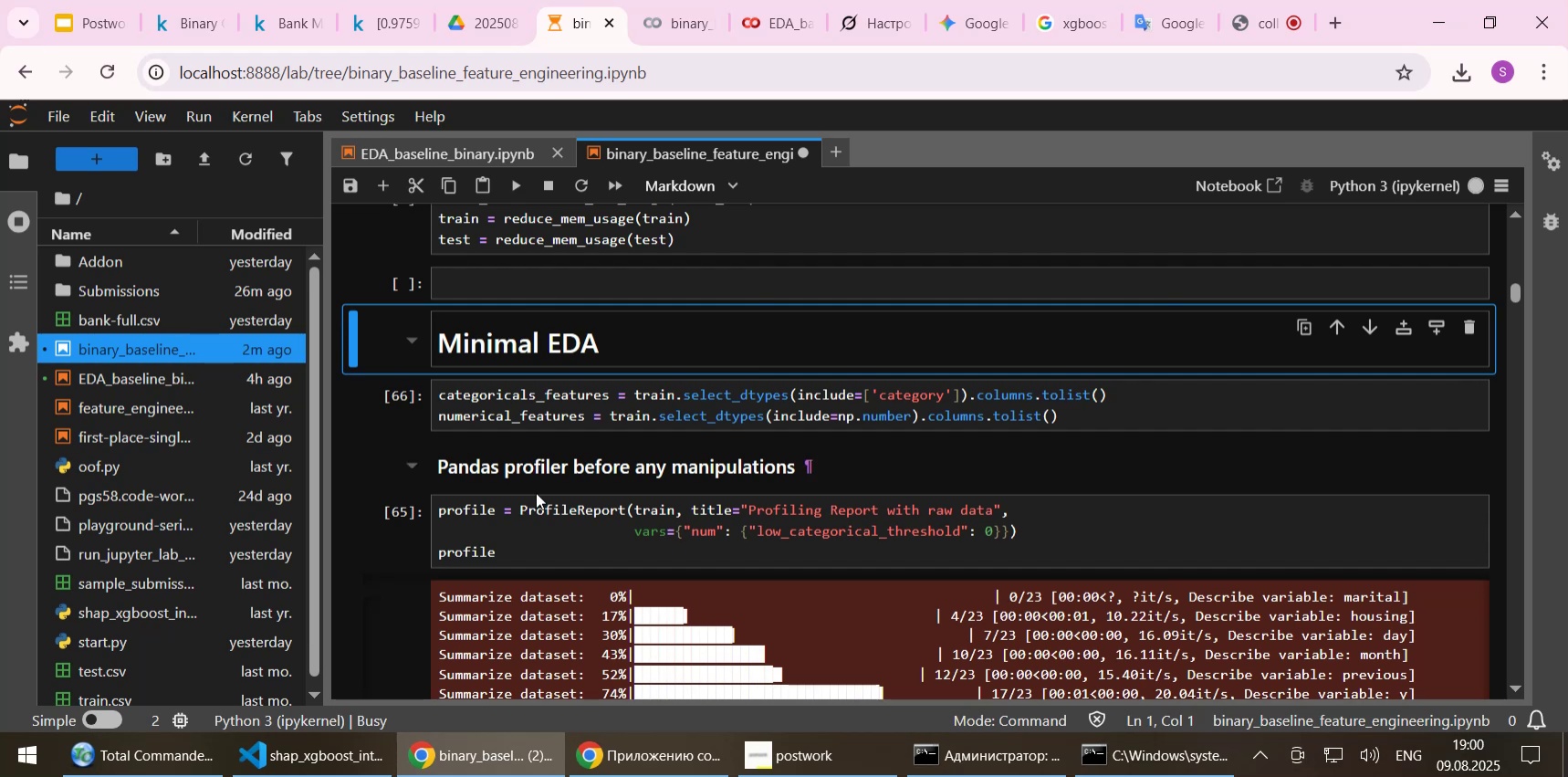 
key(Shift+Enter)
 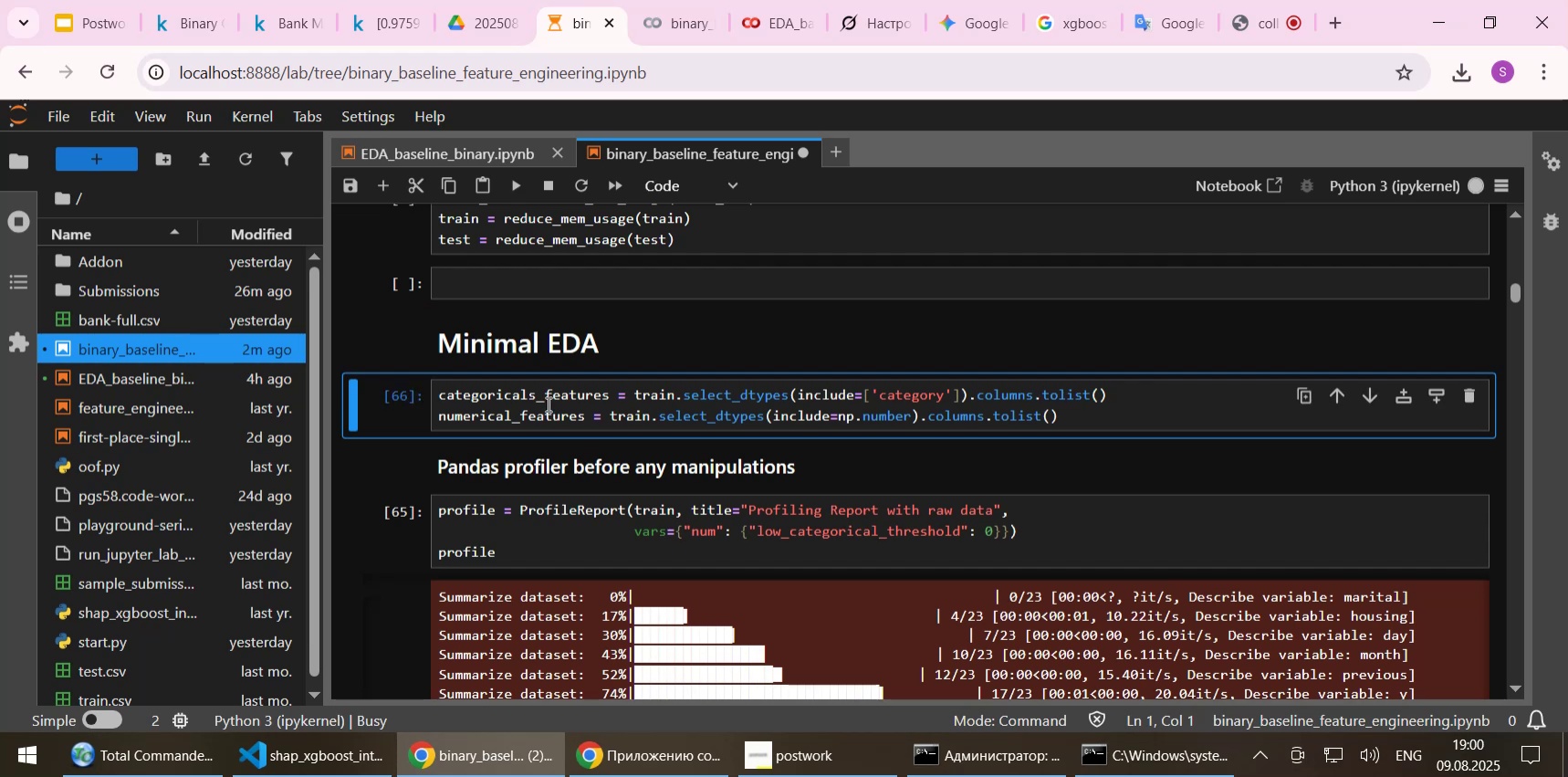 
key(Shift+Enter)
 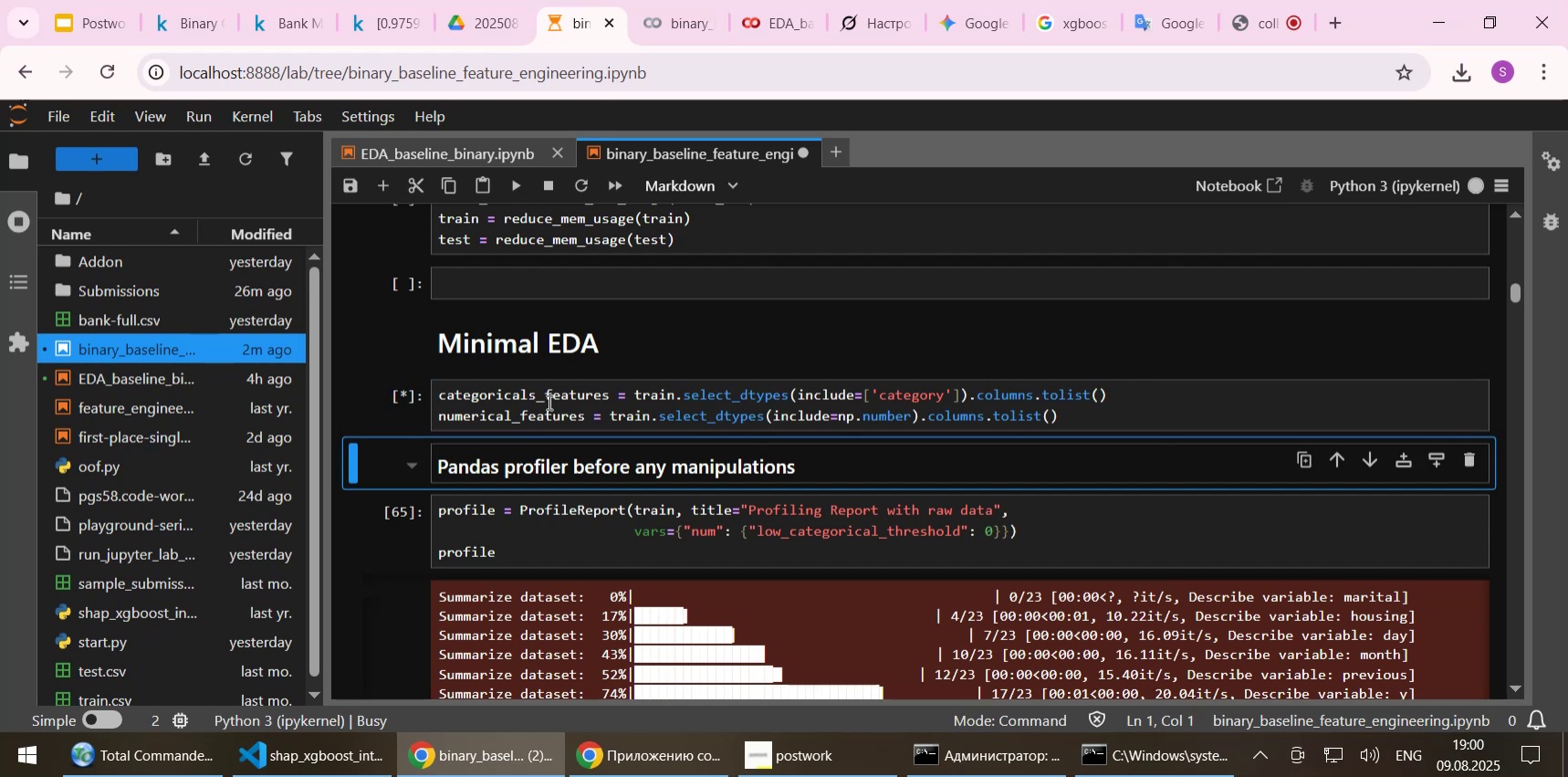 
scroll: coordinate [550, 404], scroll_direction: down, amount: 5.0
 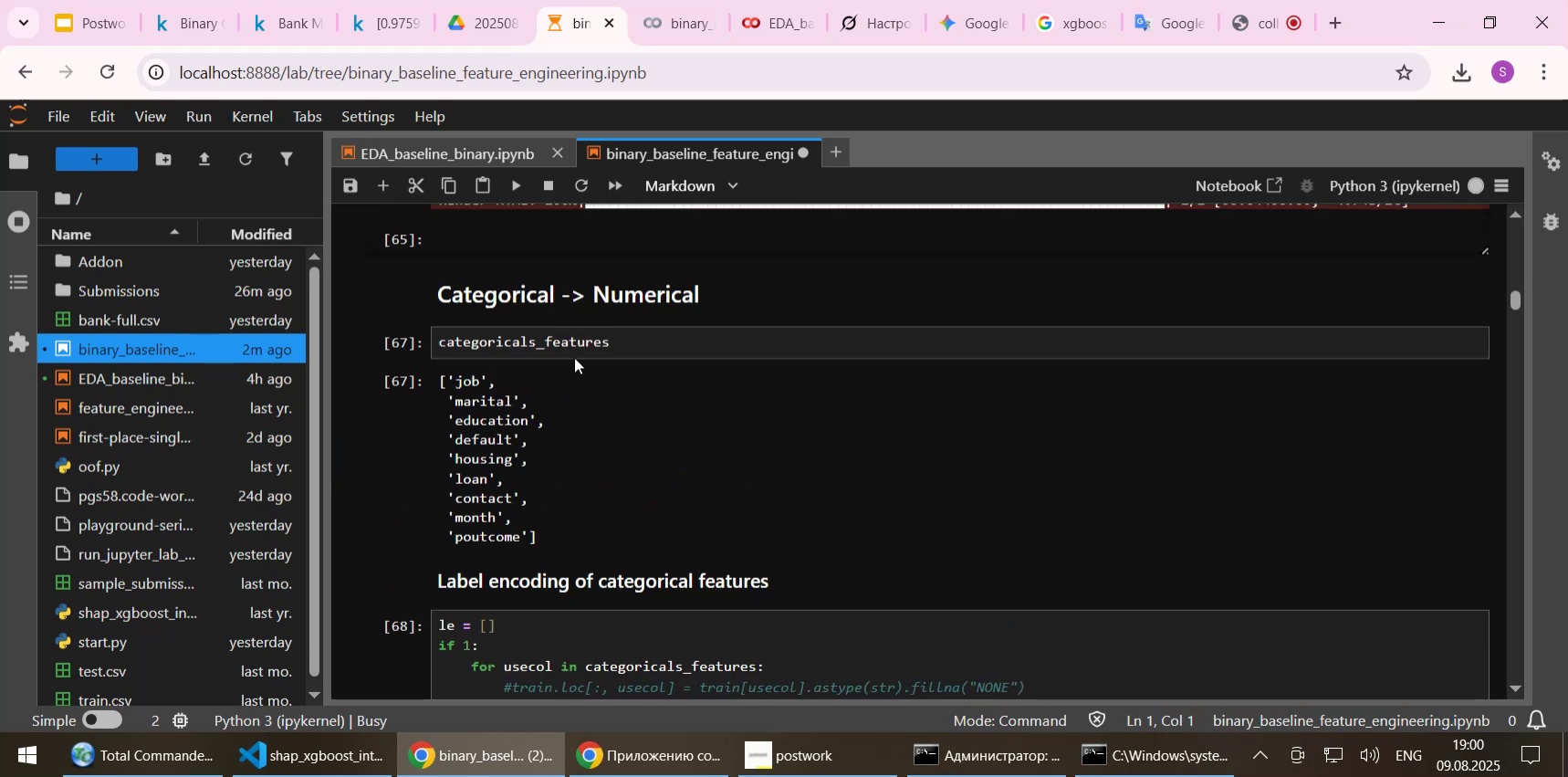 
left_click([577, 351])
 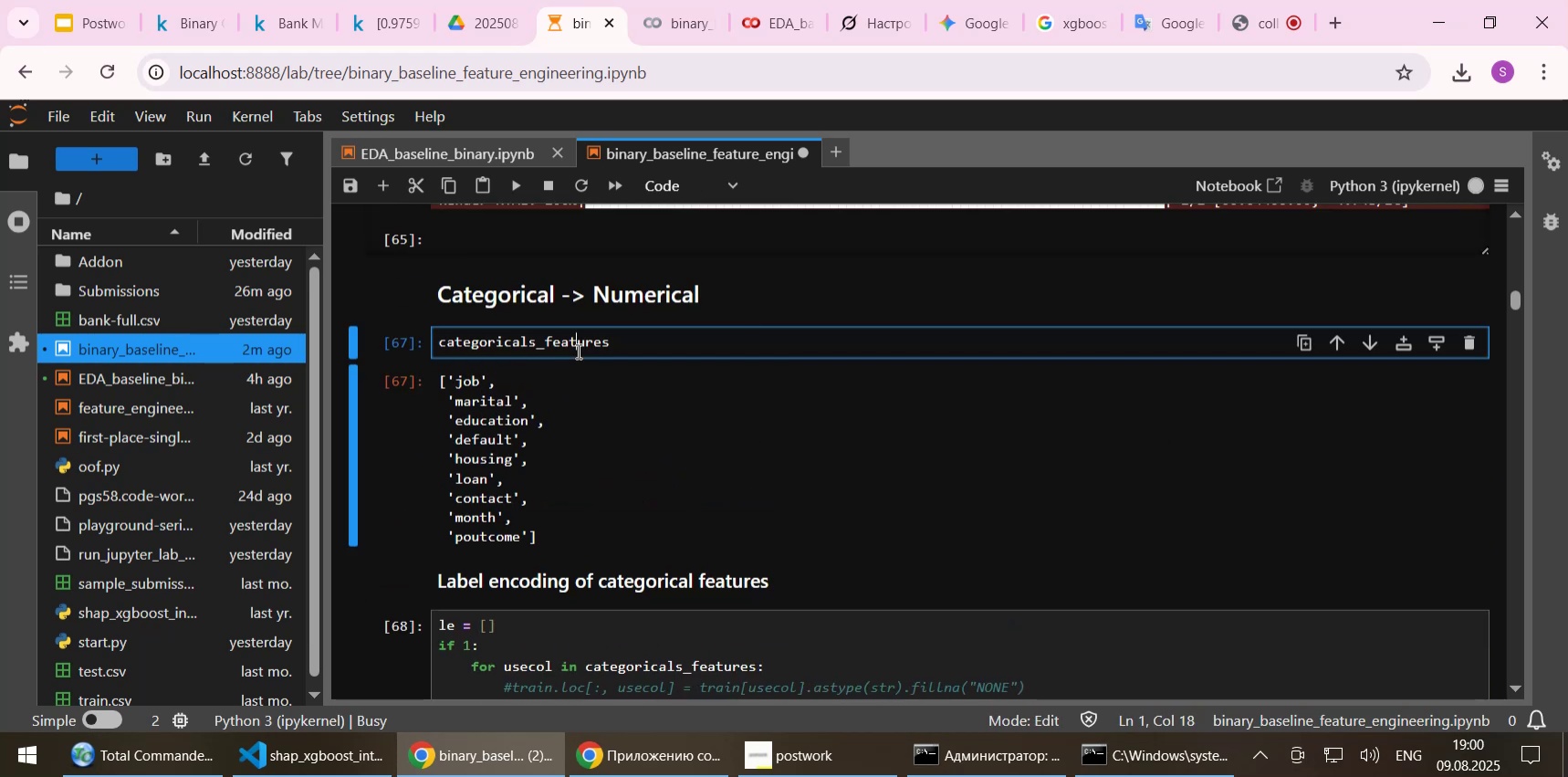 
key(Shift+Enter)
 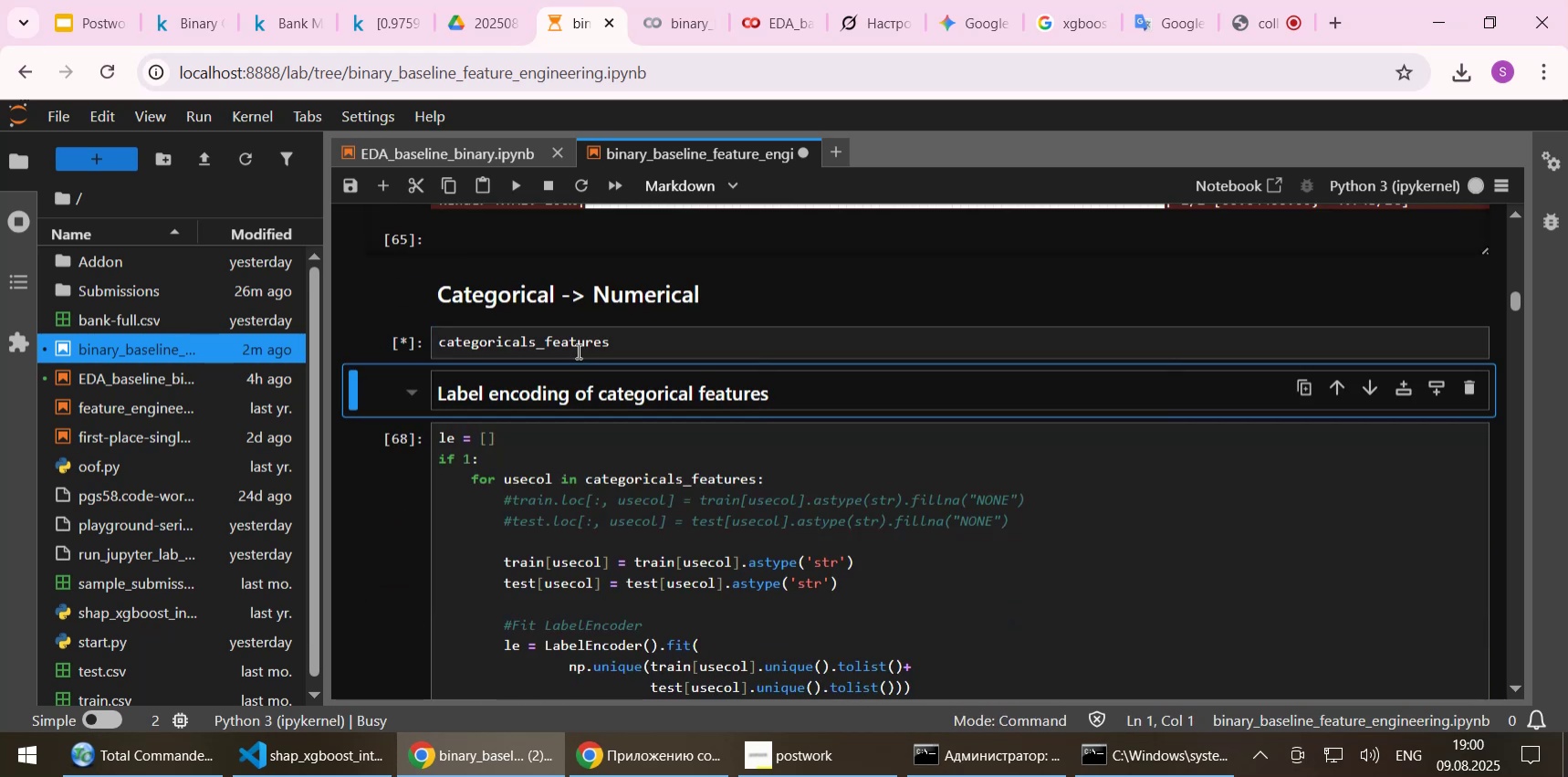 
key(Shift+Enter)
 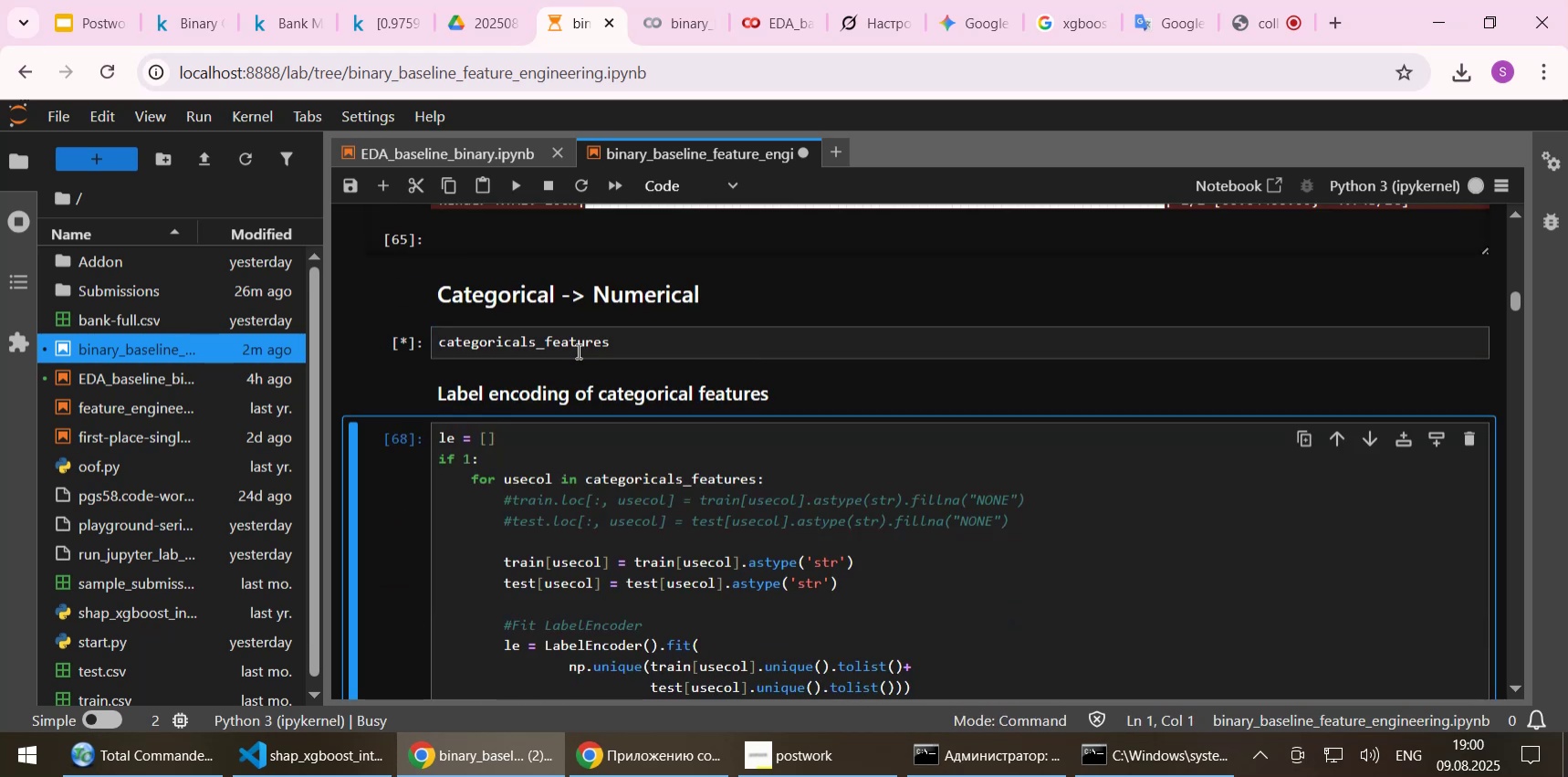 
key(Shift+Enter)
 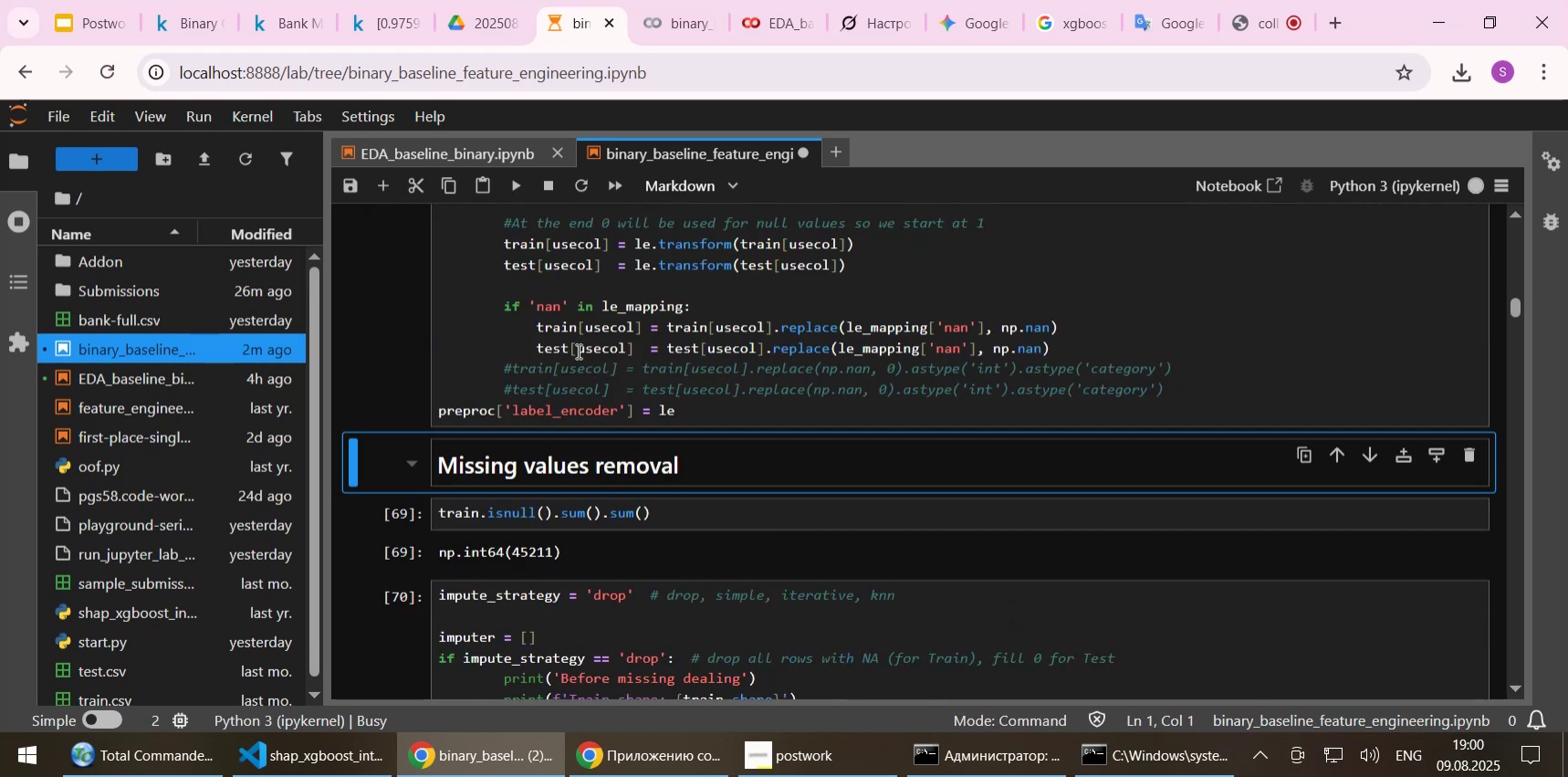 
key(Shift+Enter)
 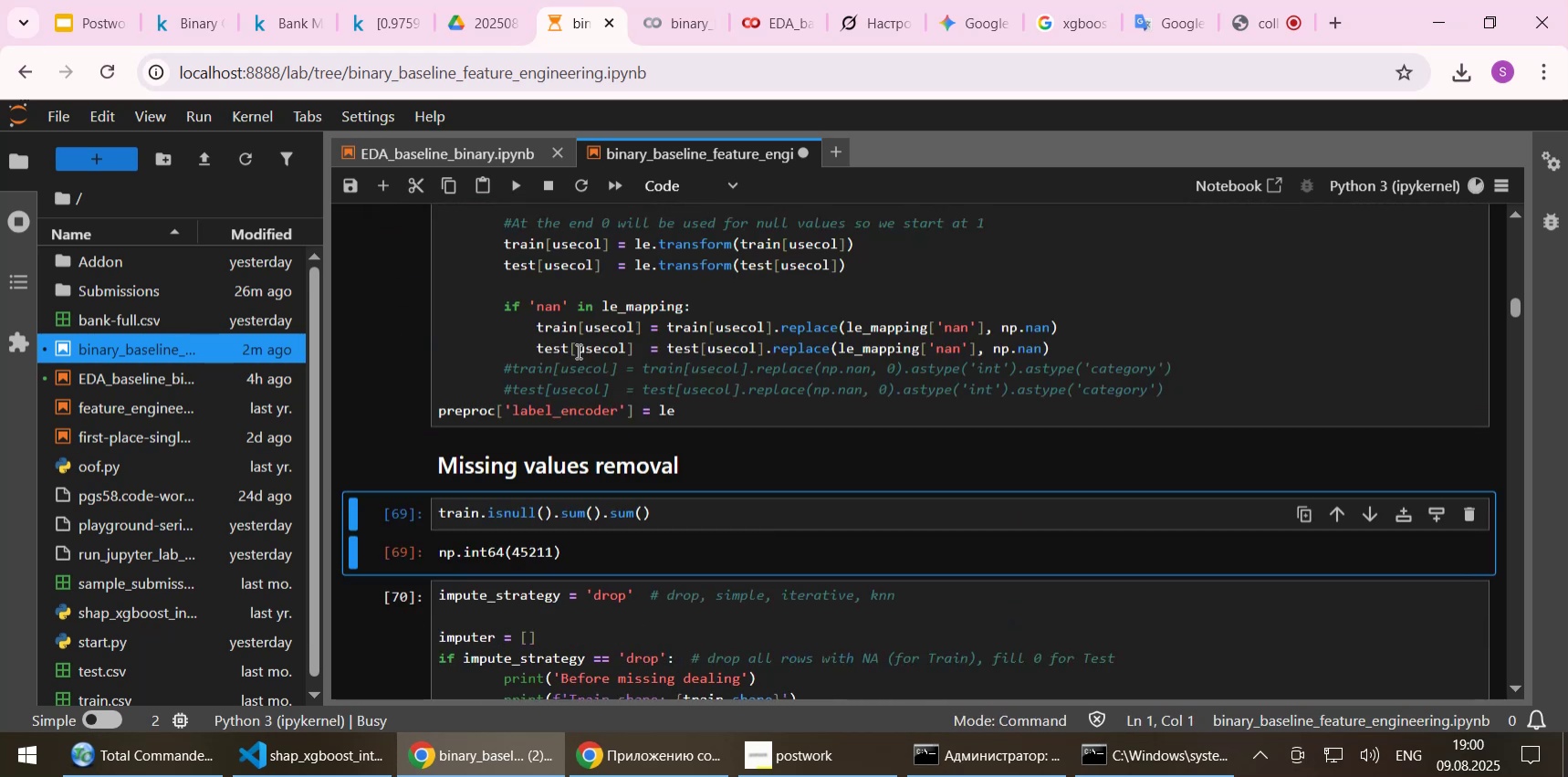 
key(Shift+Enter)
 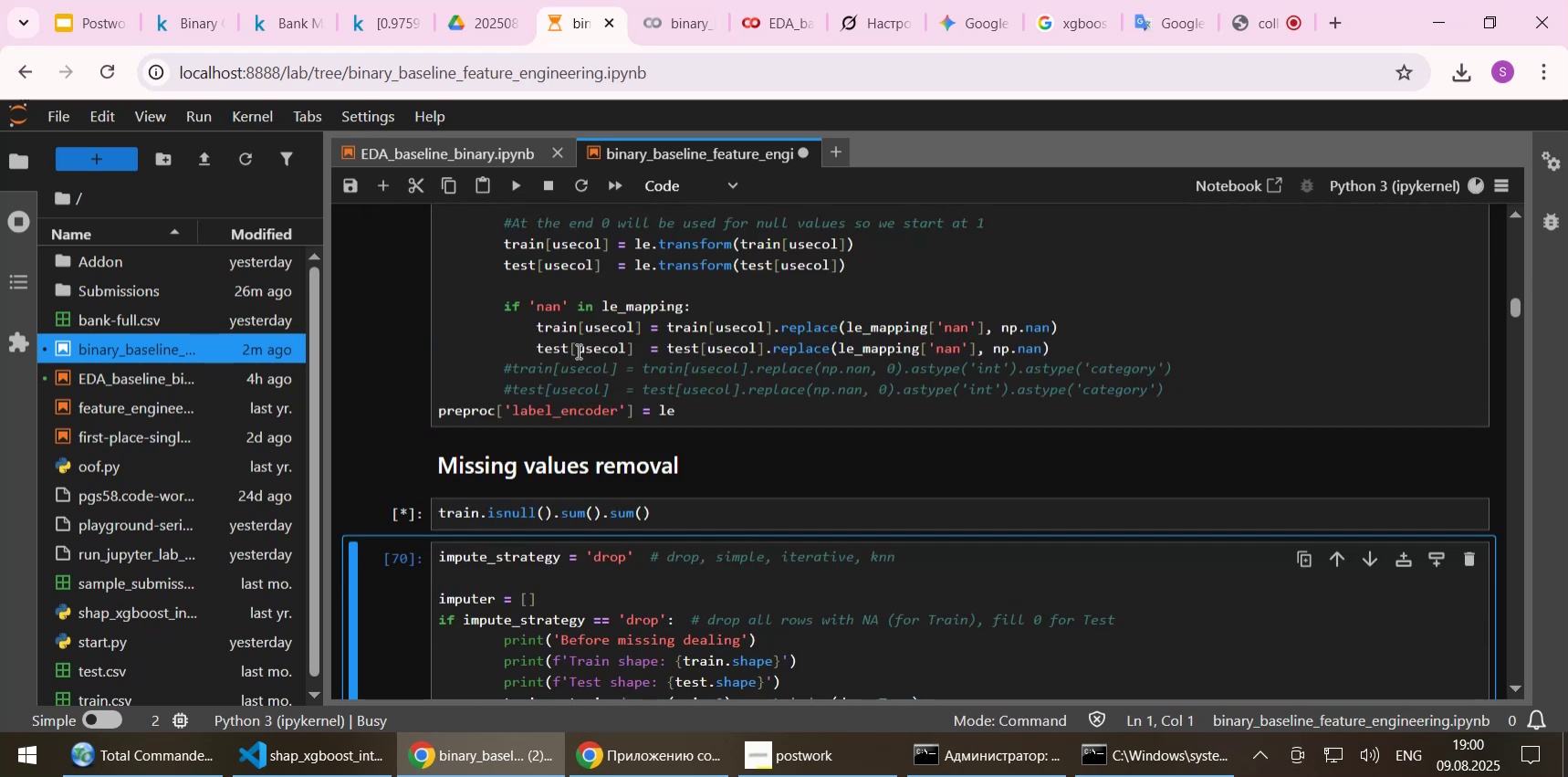 
key(Shift+Enter)
 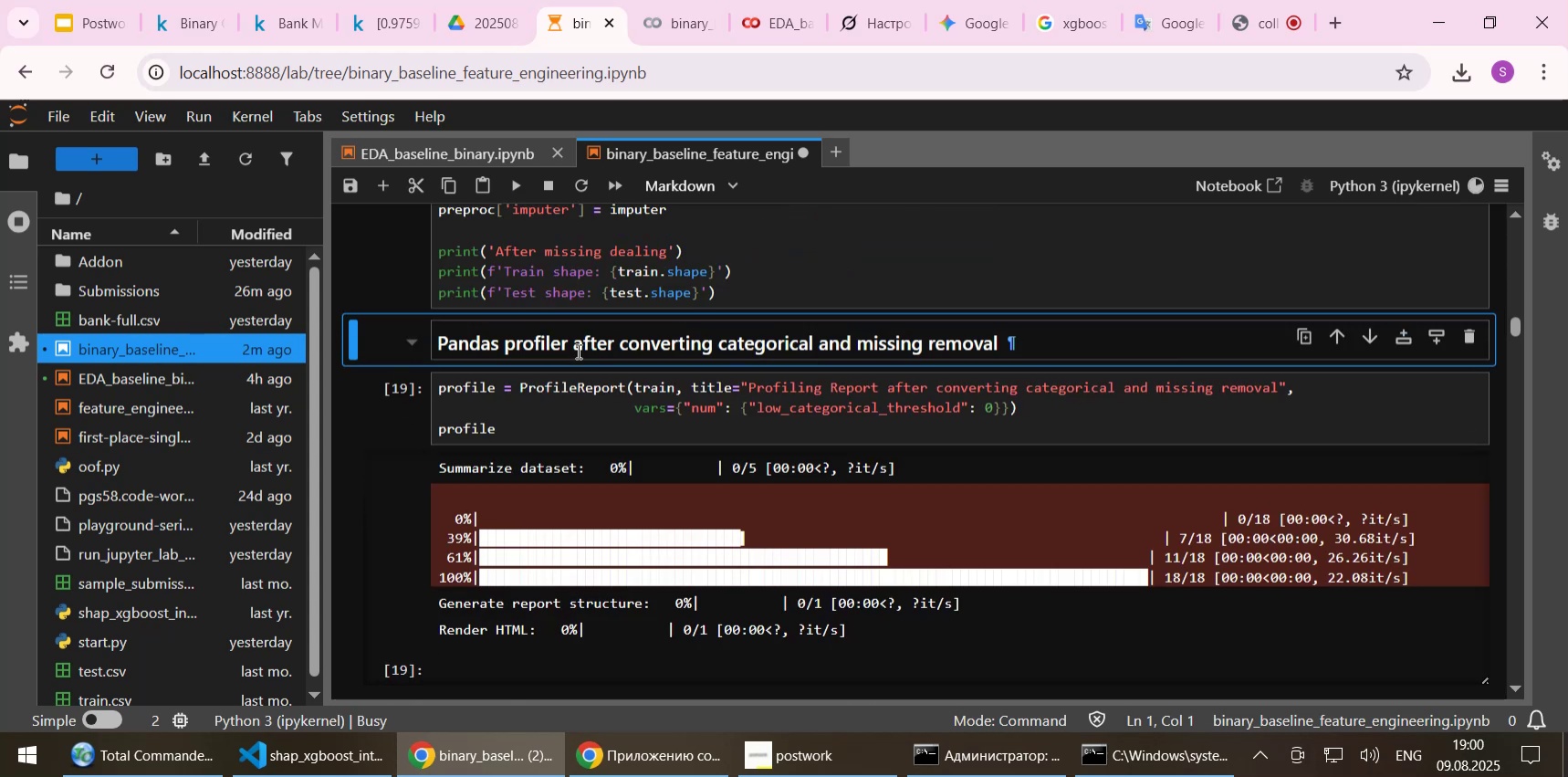 
scroll: coordinate [552, 509], scroll_direction: down, amount: 82.0
 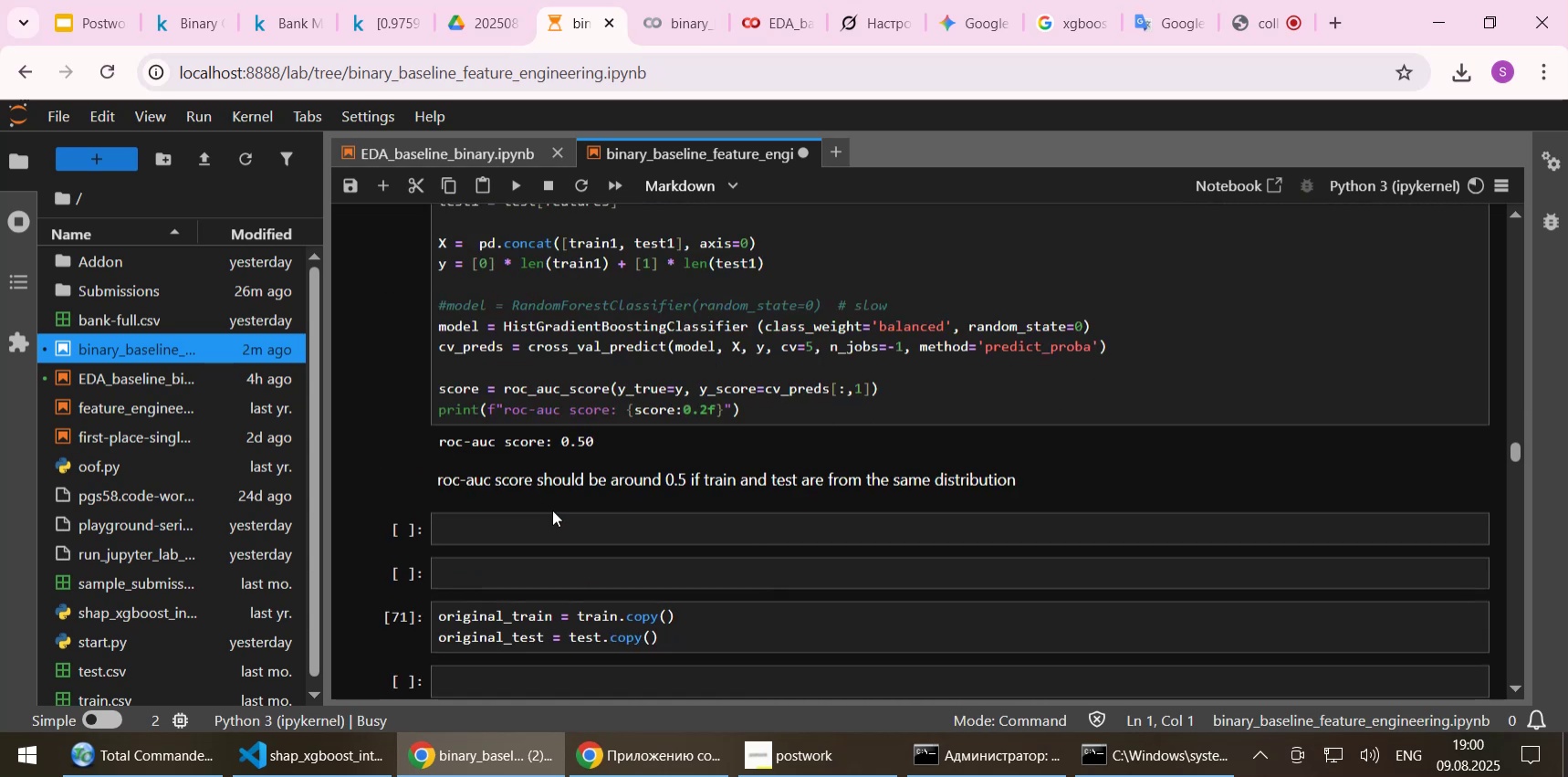 
scroll: coordinate [552, 509], scroll_direction: up, amount: 2.0
 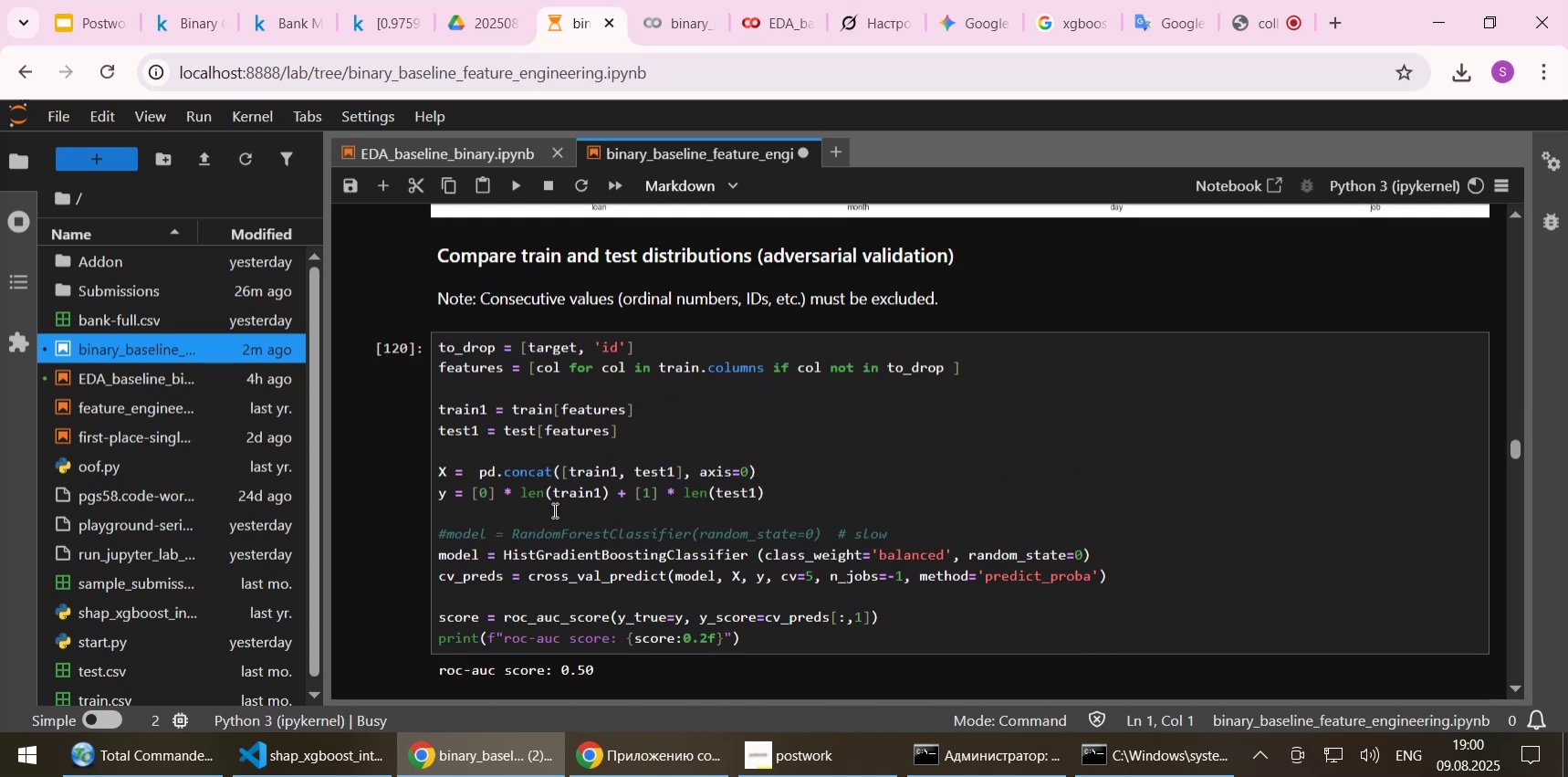 
scroll: coordinate [553, 509], scroll_direction: down, amount: 4.0
 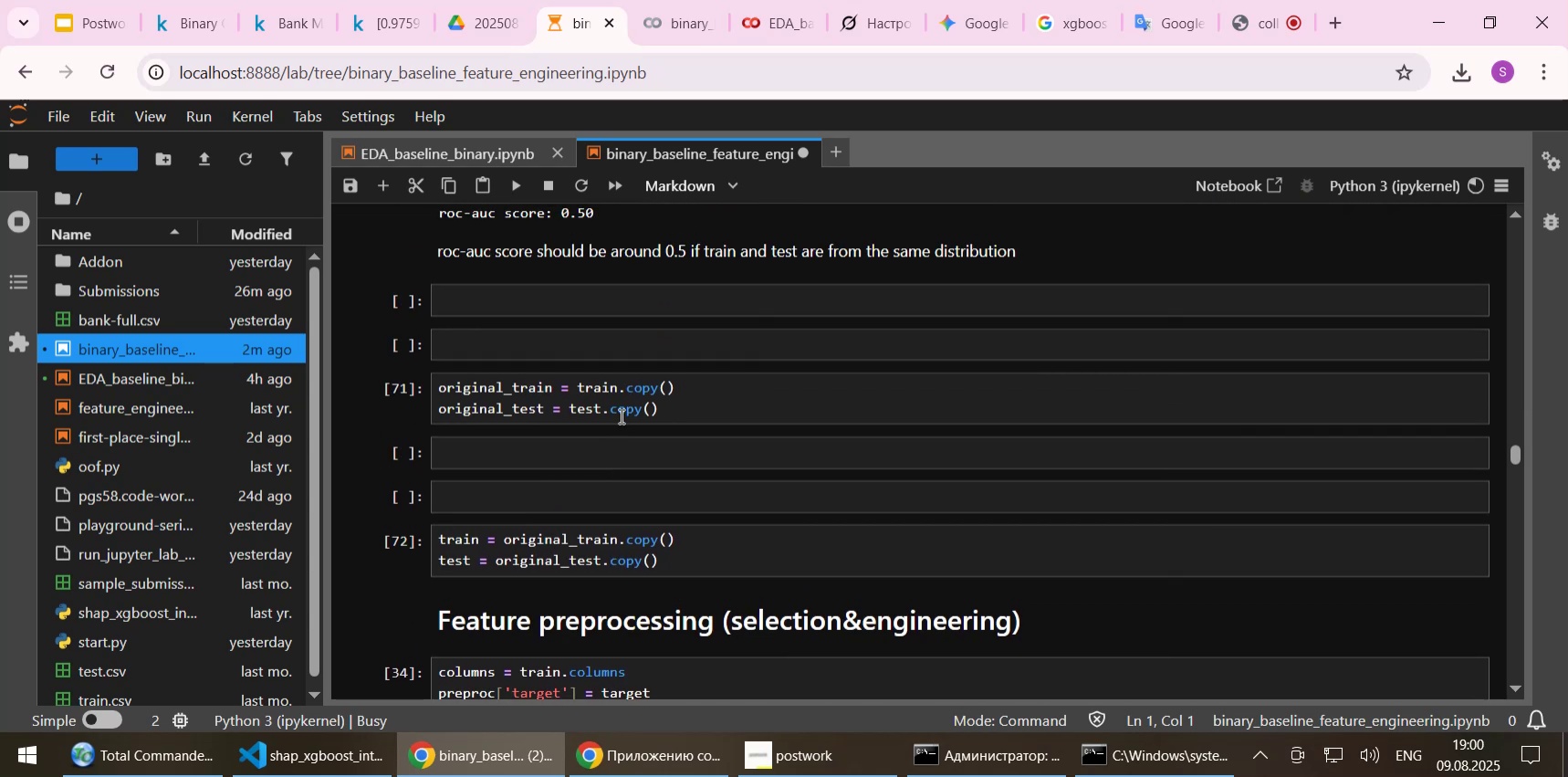 
left_click([622, 400])
 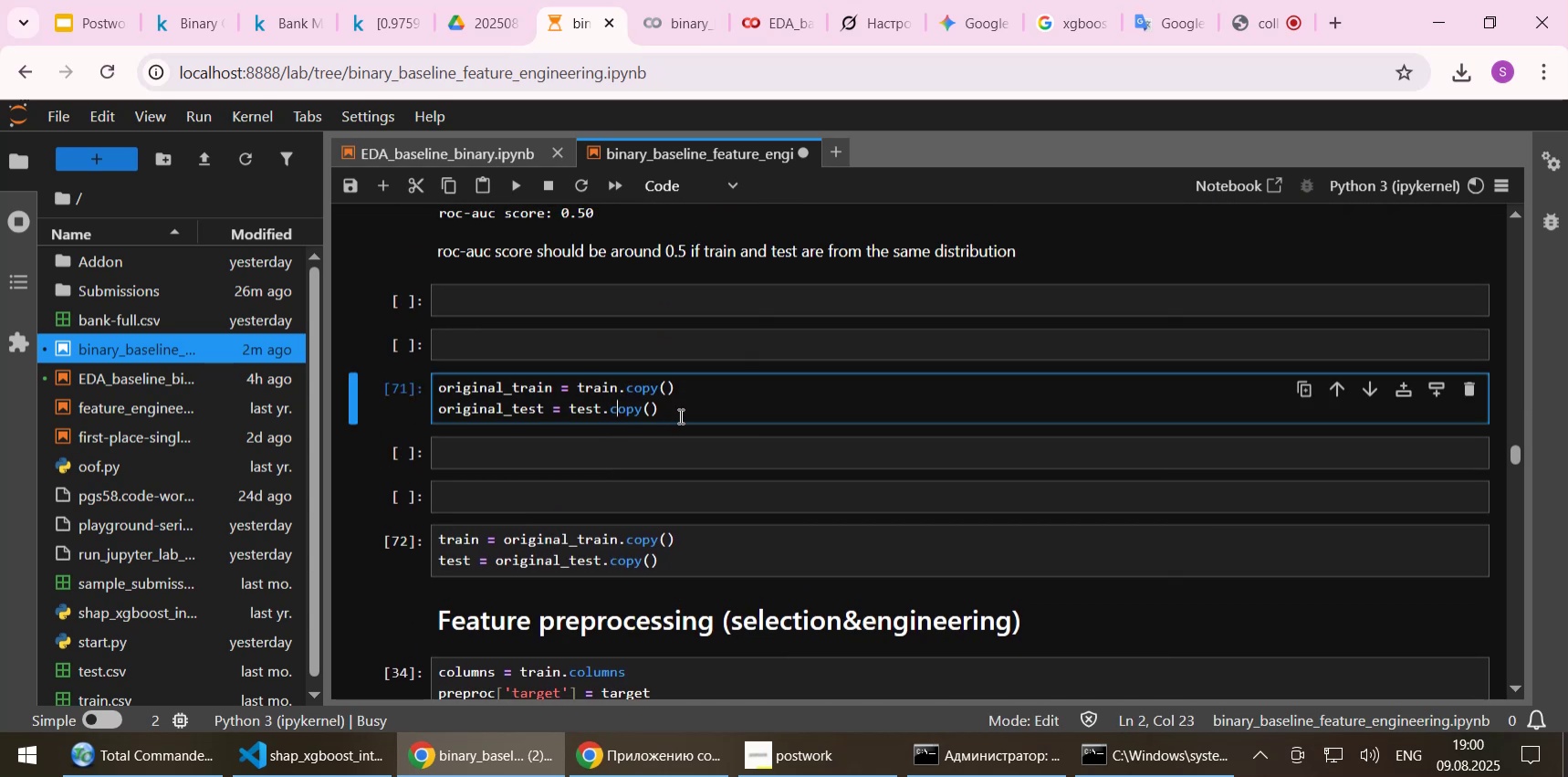 
key(Shift+Enter)
 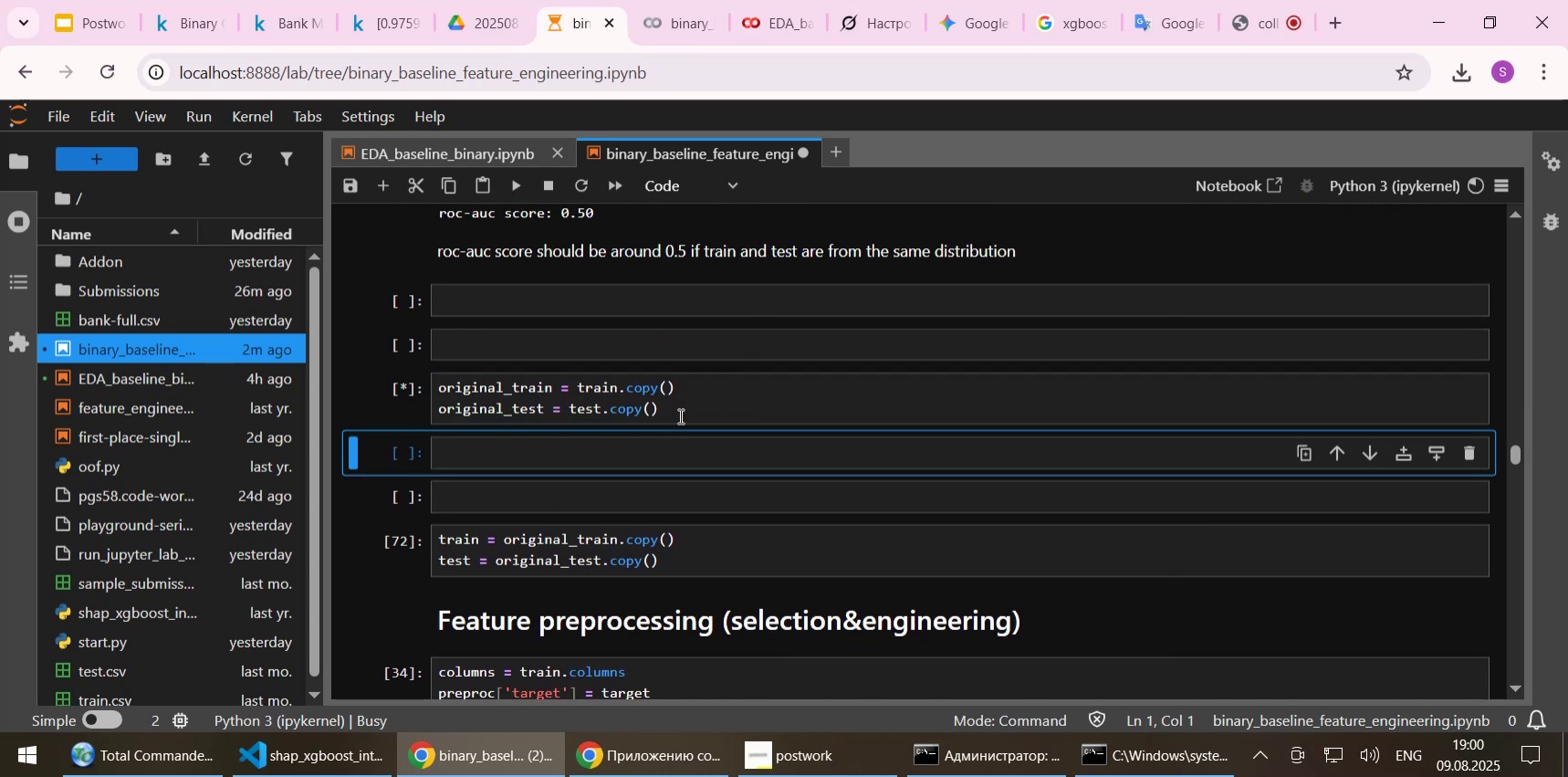 
key(Shift+Enter)
 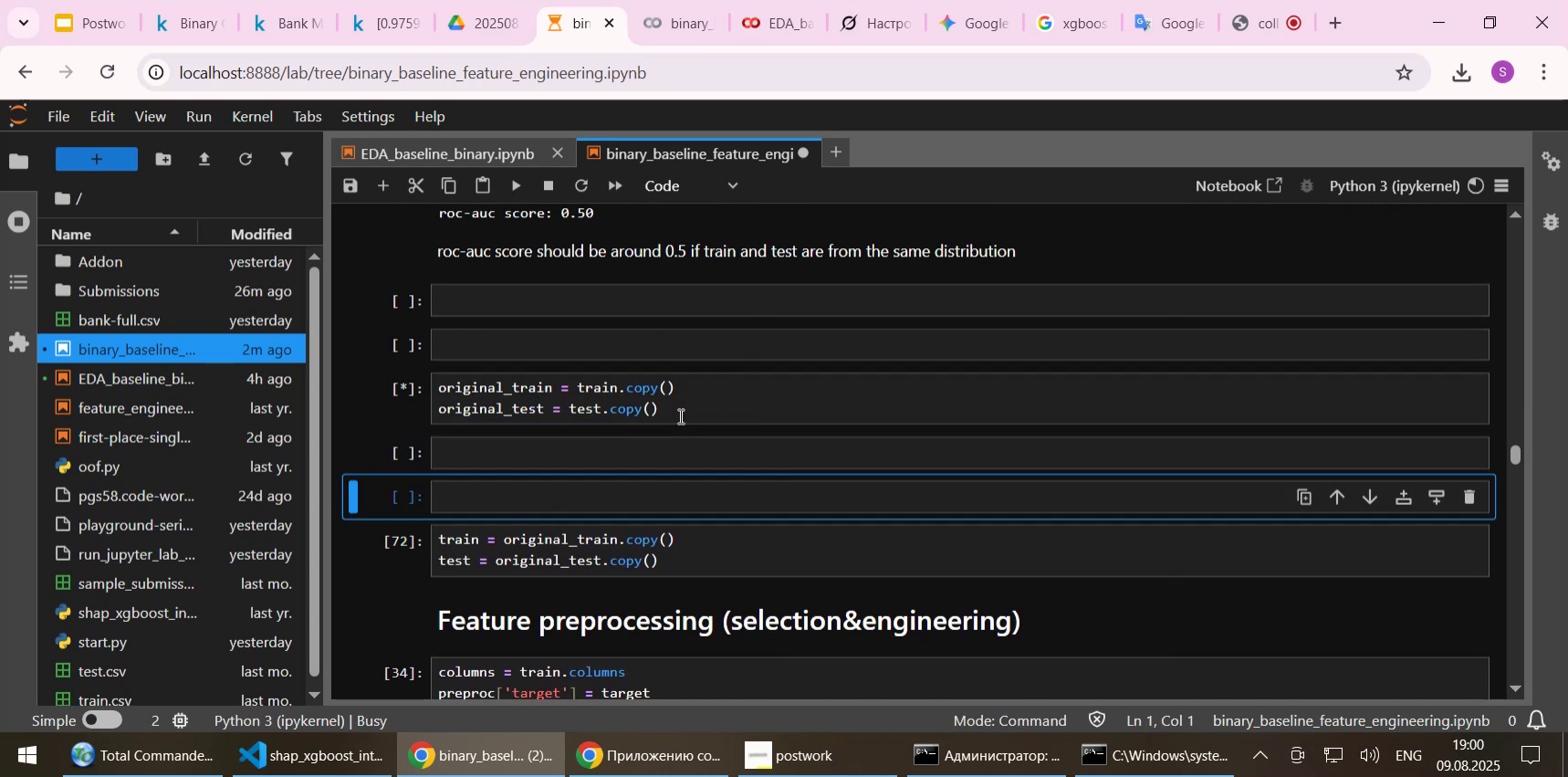 
key(Shift+Enter)
 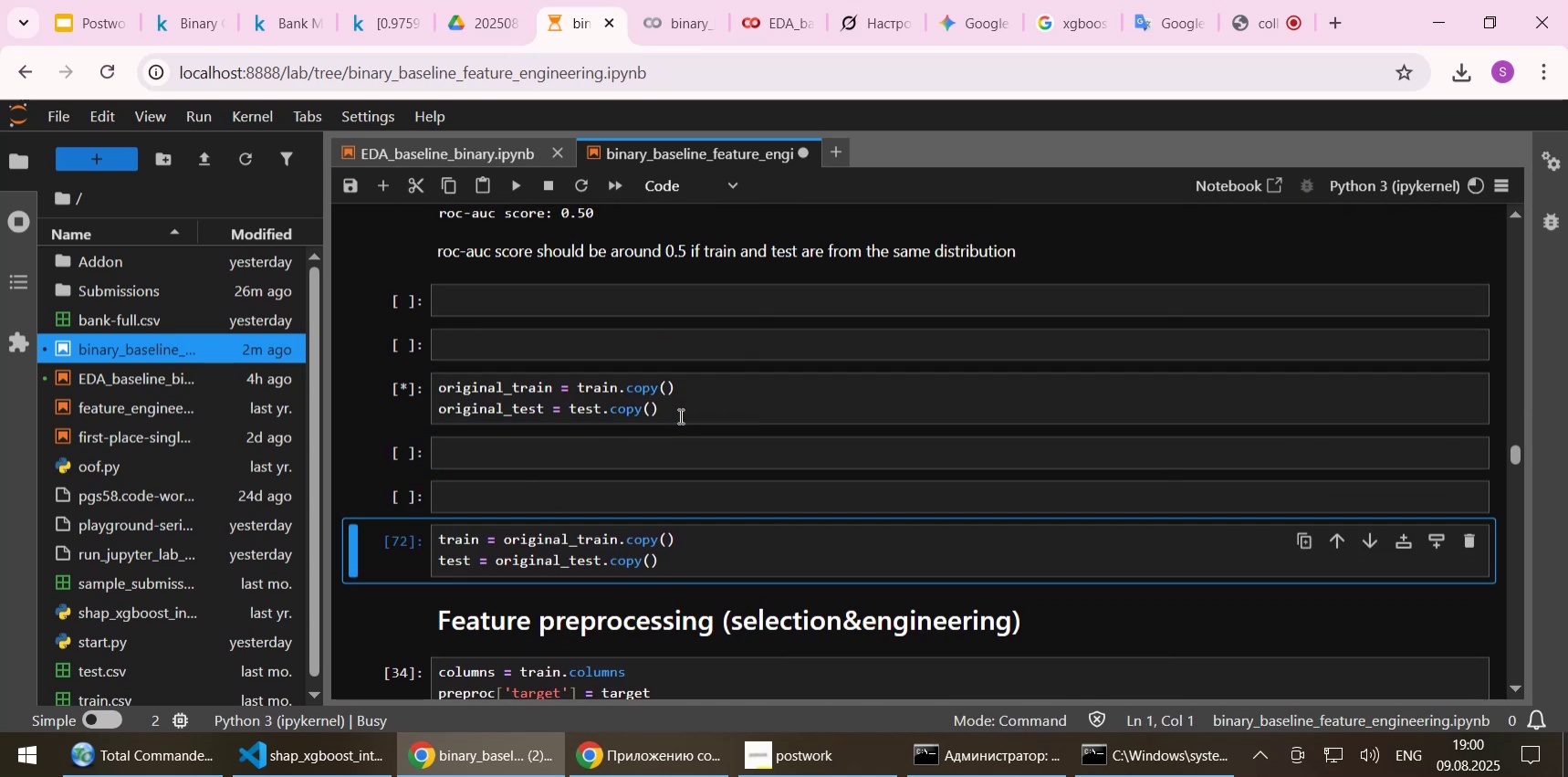 
key(Shift+Enter)
 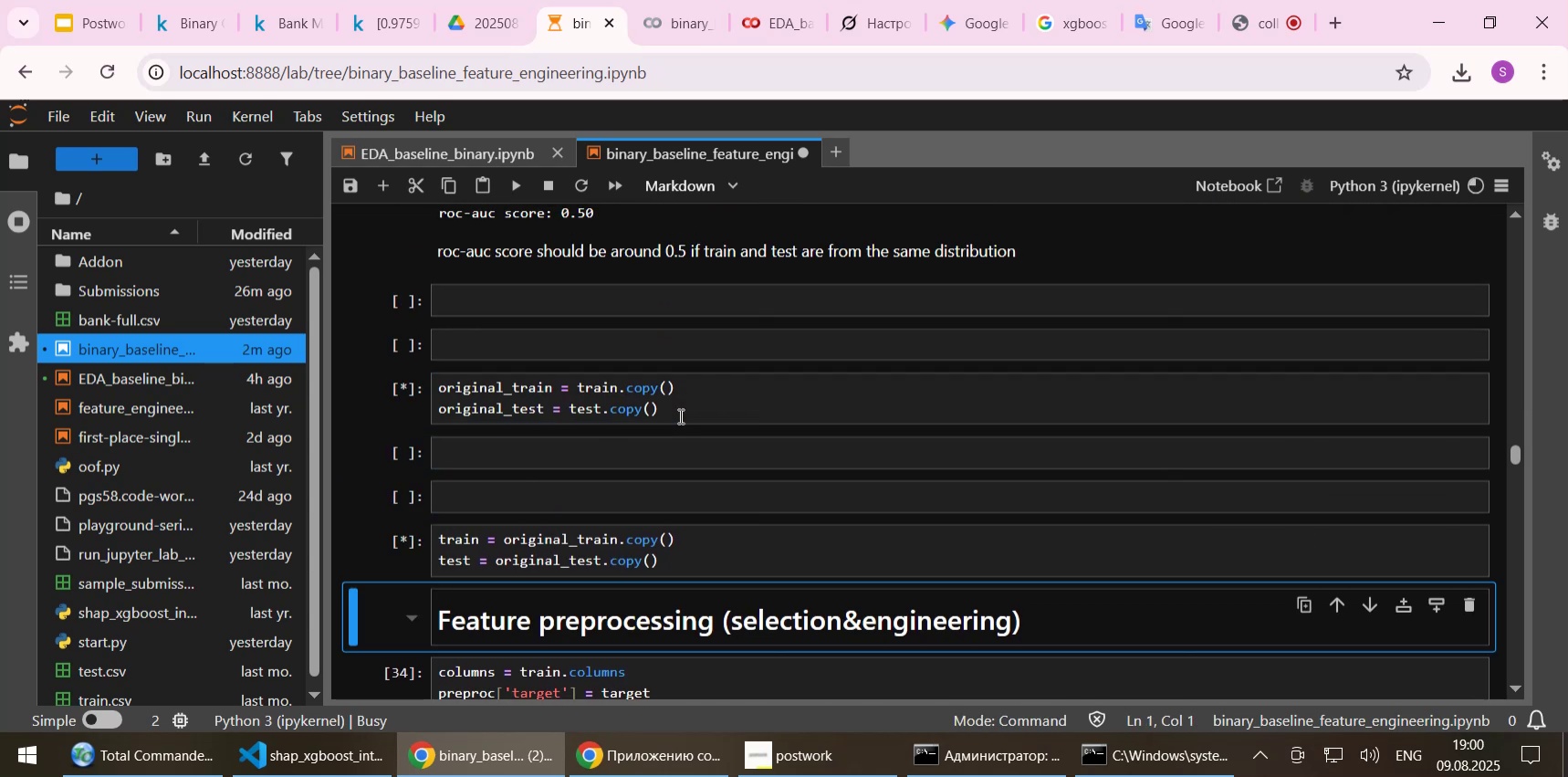 
key(Shift+Enter)
 